 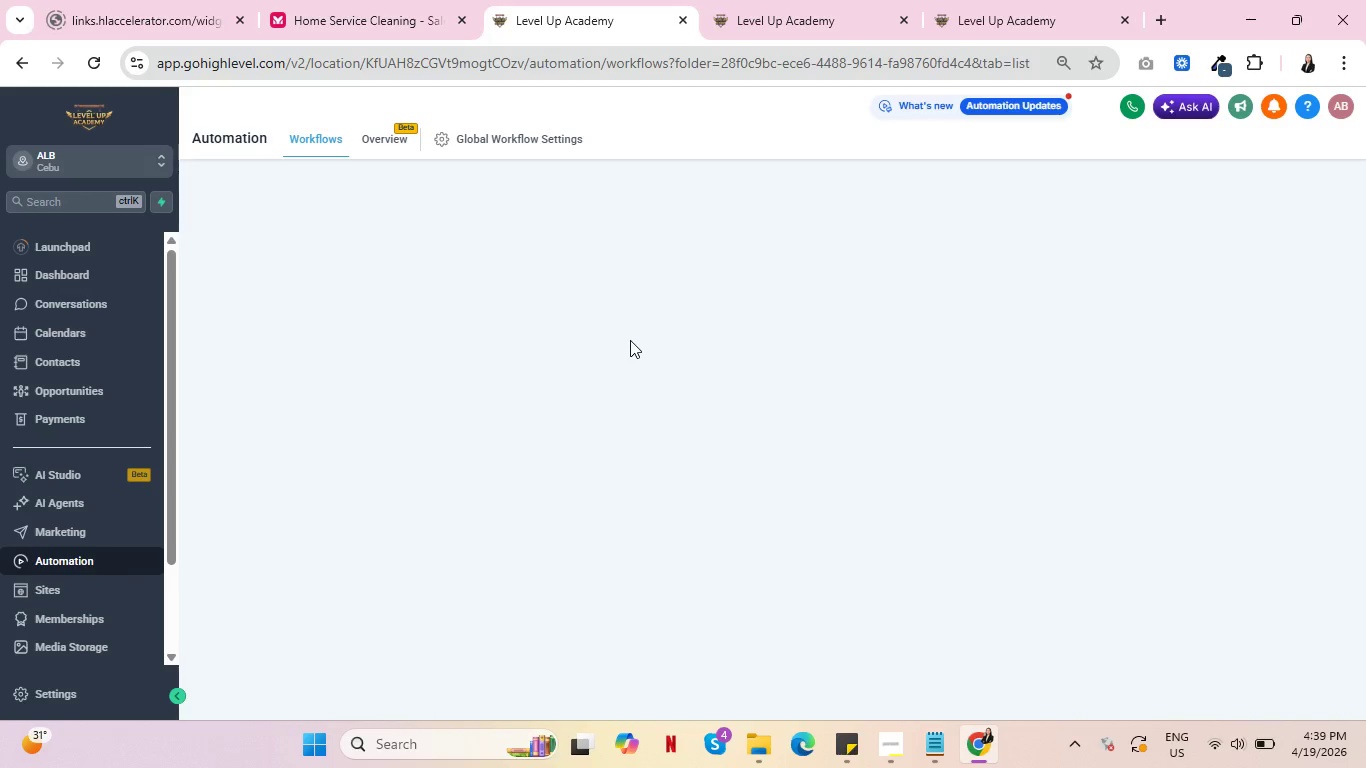 
left_click([370, 389])
 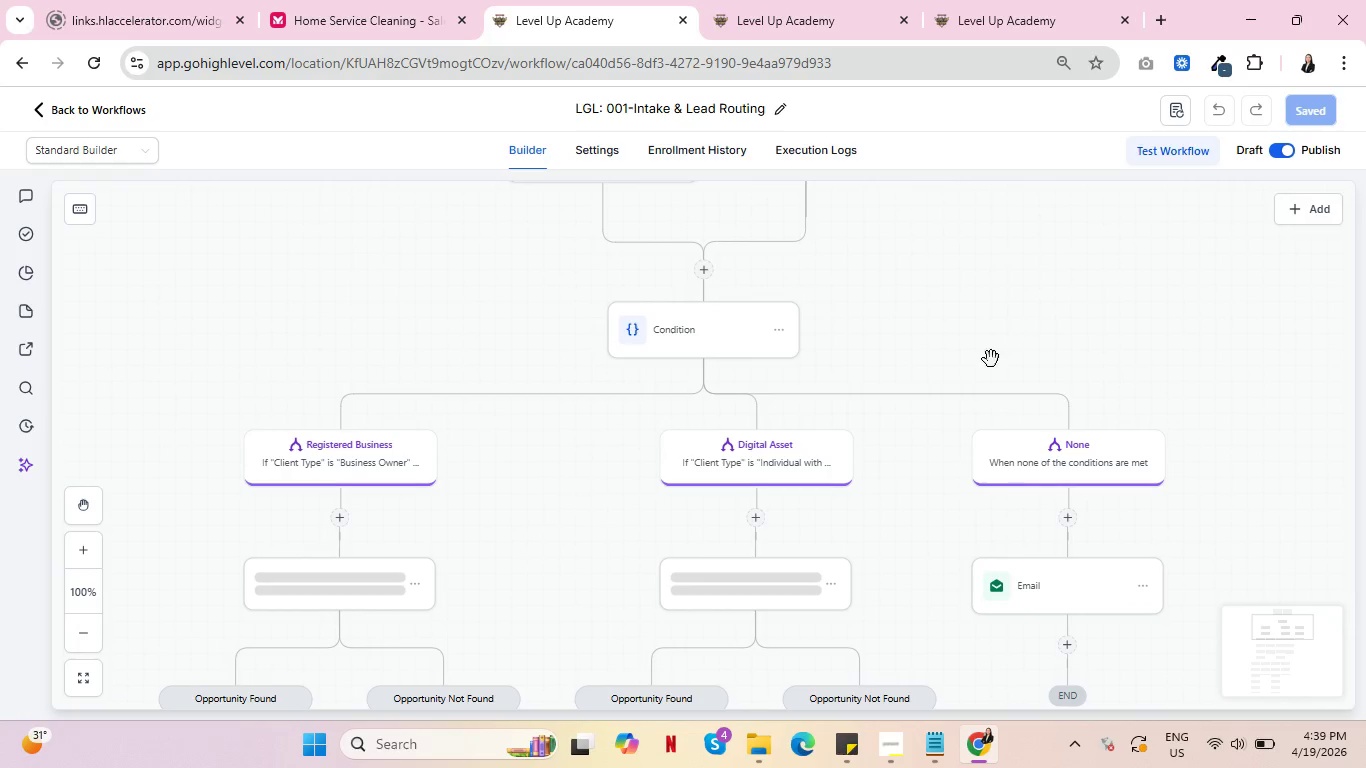 
wait(12.12)
 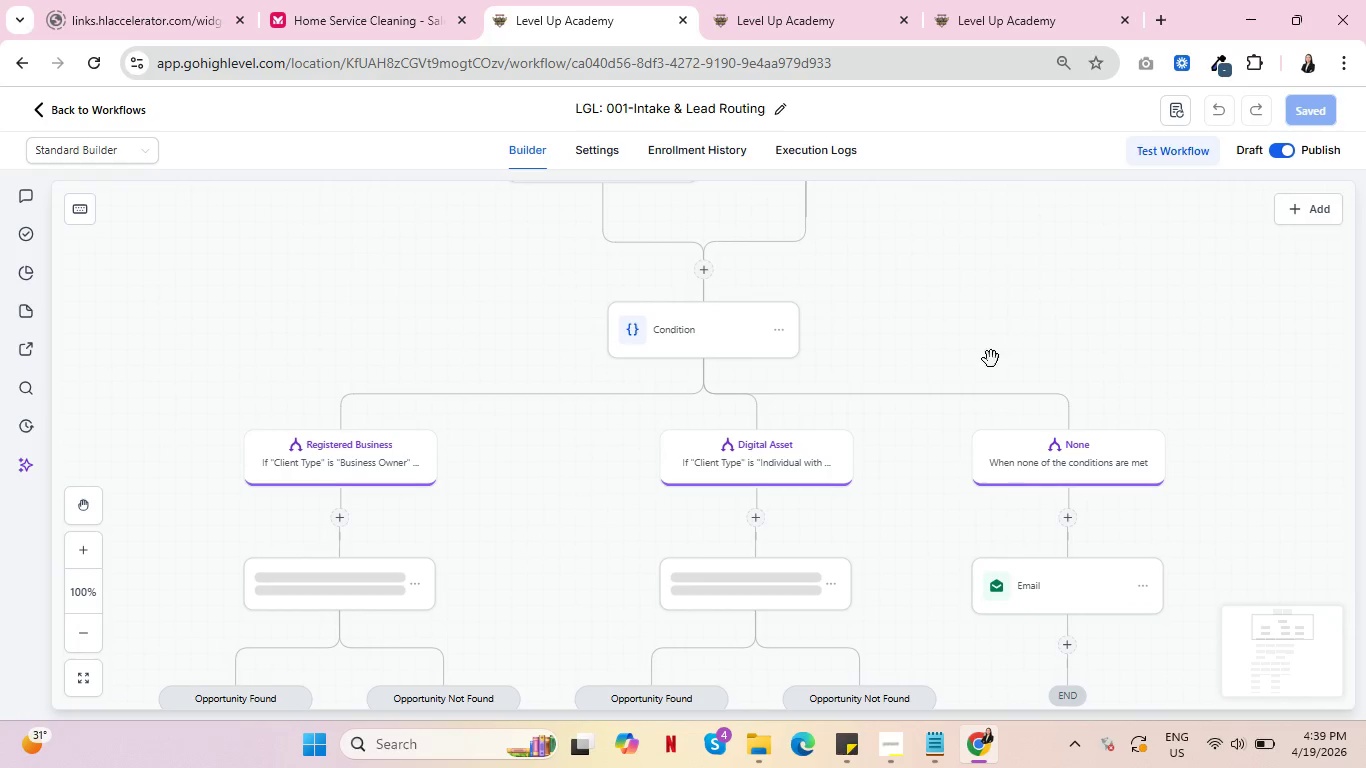 
left_click_drag(start_coordinate=[552, 502], to_coordinate=[638, 370])
 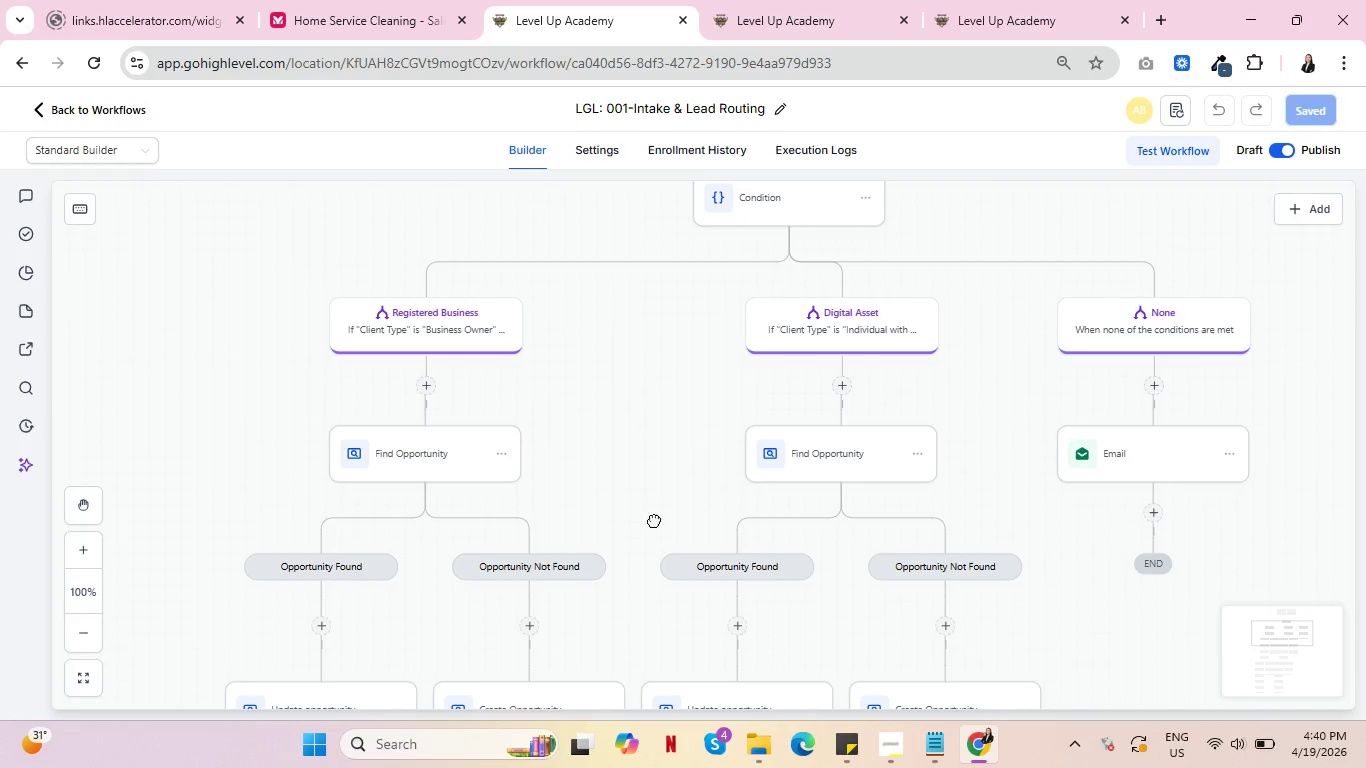 
left_click_drag(start_coordinate=[654, 520], to_coordinate=[669, 314])
 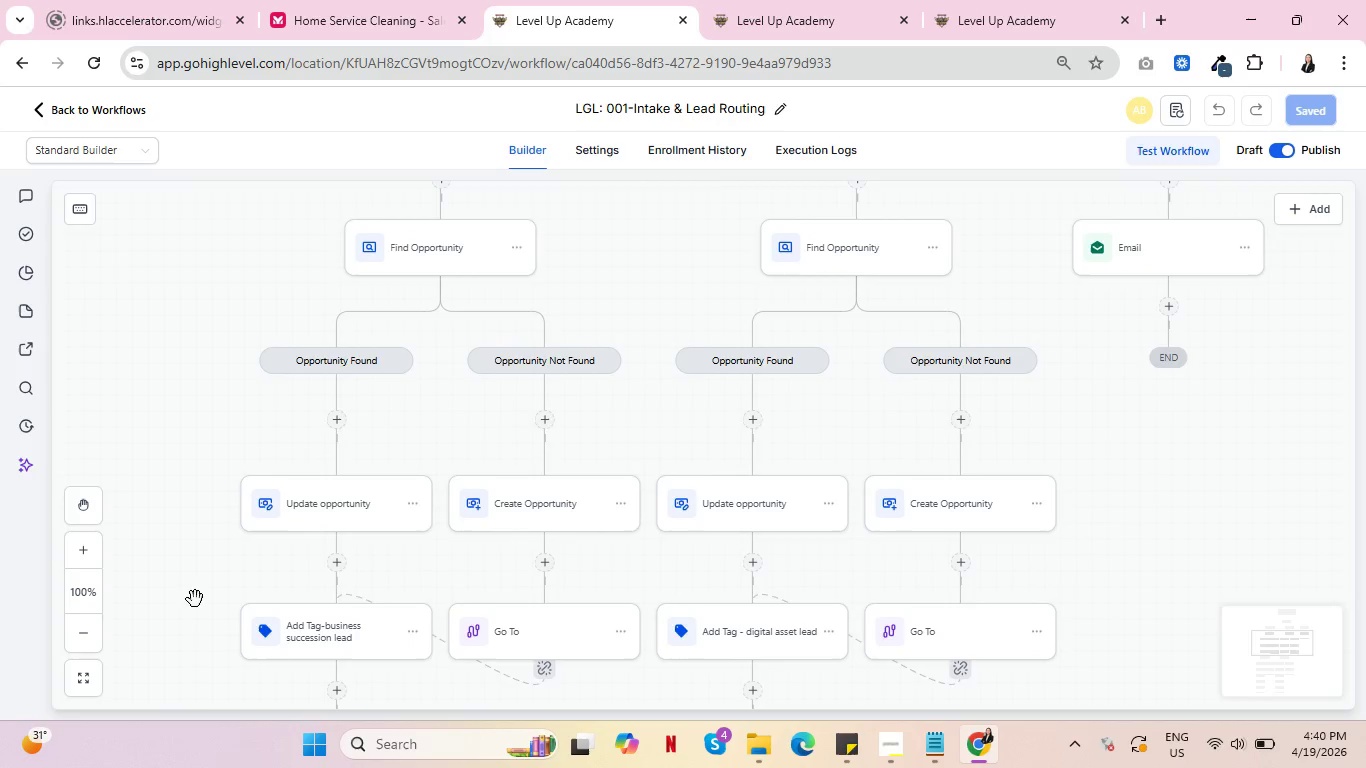 
left_click_drag(start_coordinate=[195, 599], to_coordinate=[256, 389])
 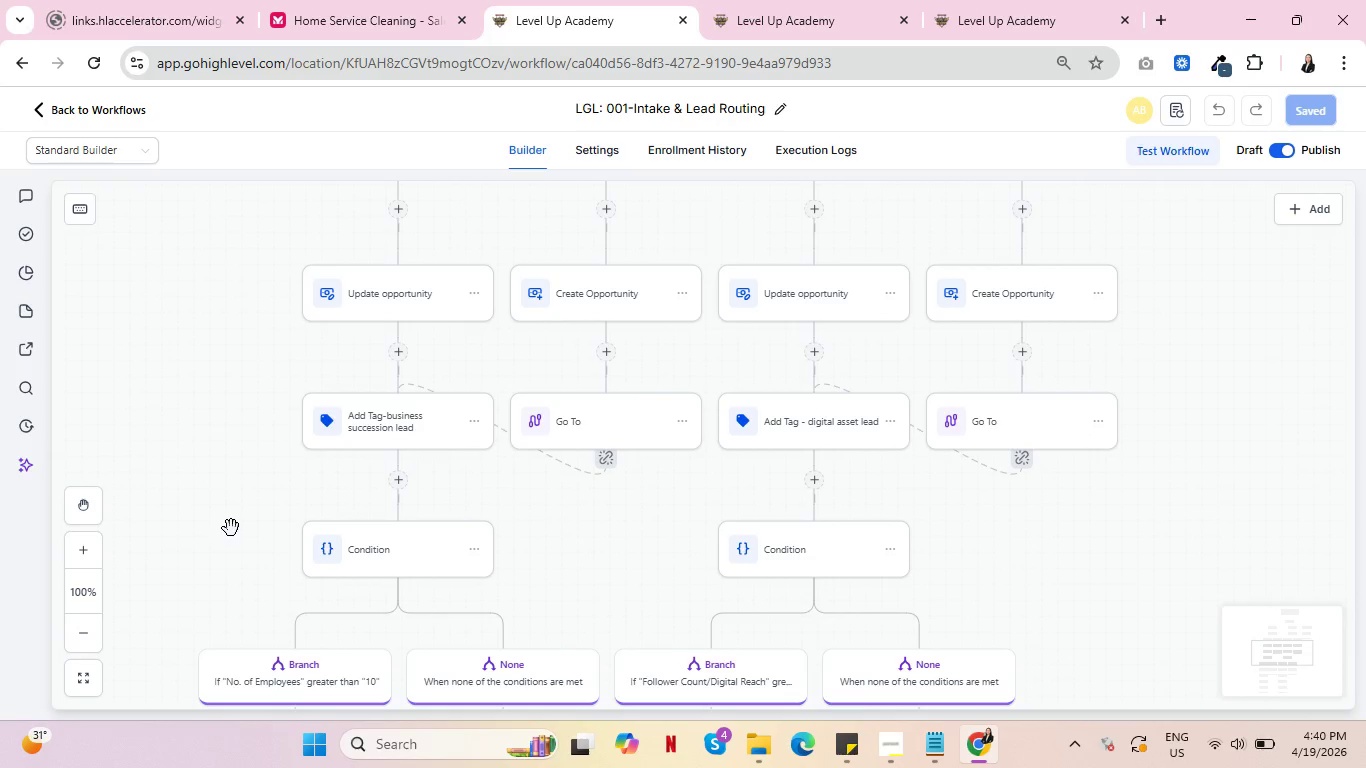 
left_click_drag(start_coordinate=[231, 528], to_coordinate=[250, 358])
 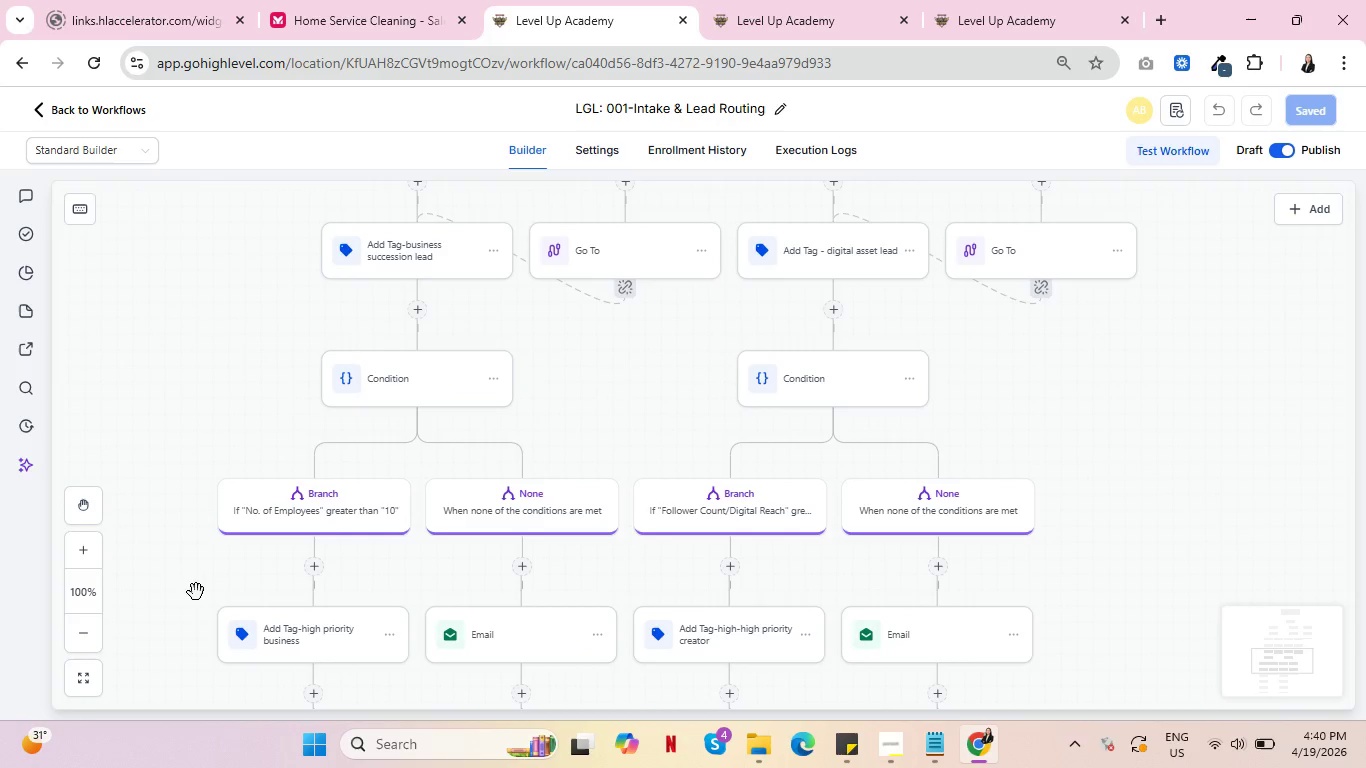 
left_click_drag(start_coordinate=[196, 592], to_coordinate=[242, 385])
 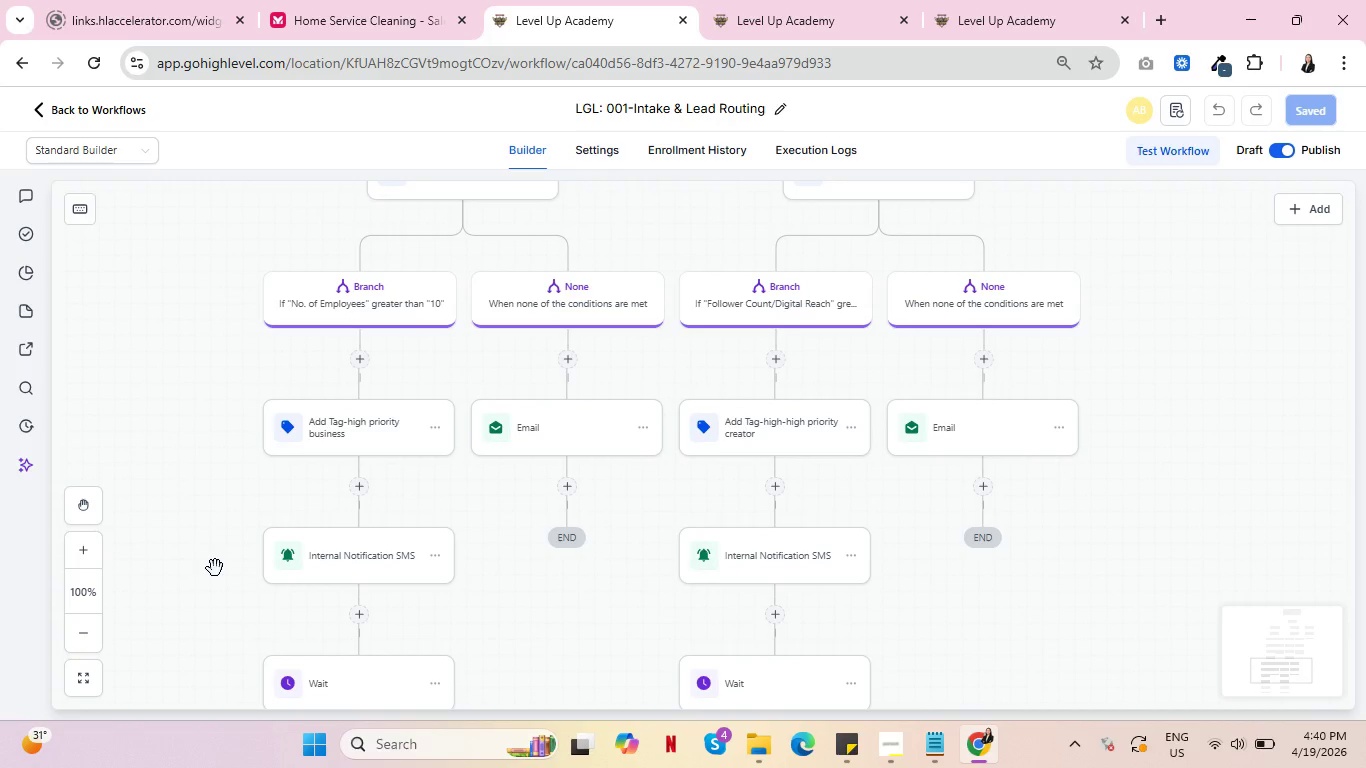 
left_click_drag(start_coordinate=[215, 568], to_coordinate=[223, 458])
 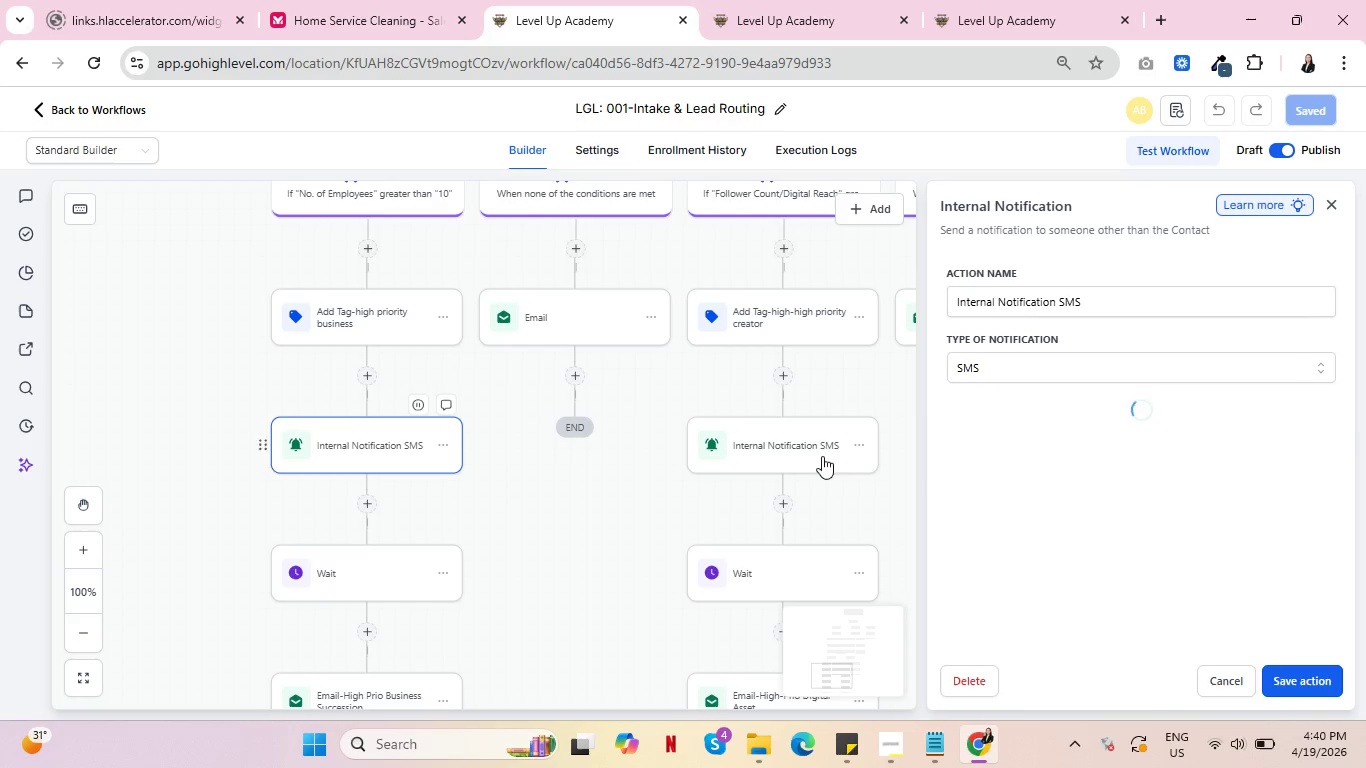 
scroll: coordinate [1146, 441], scroll_direction: down, amount: 4.0
 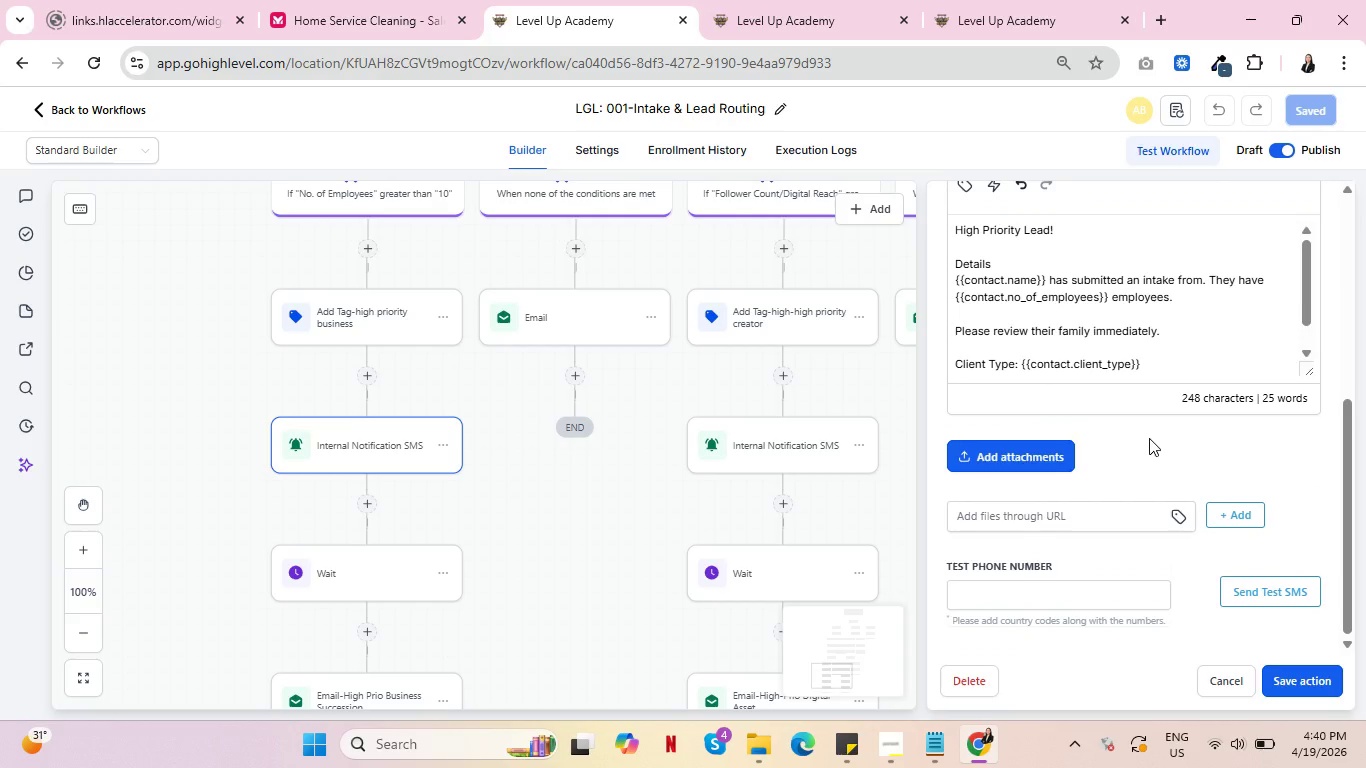 
scroll: coordinate [1149, 438], scroll_direction: up, amount: 1.0
 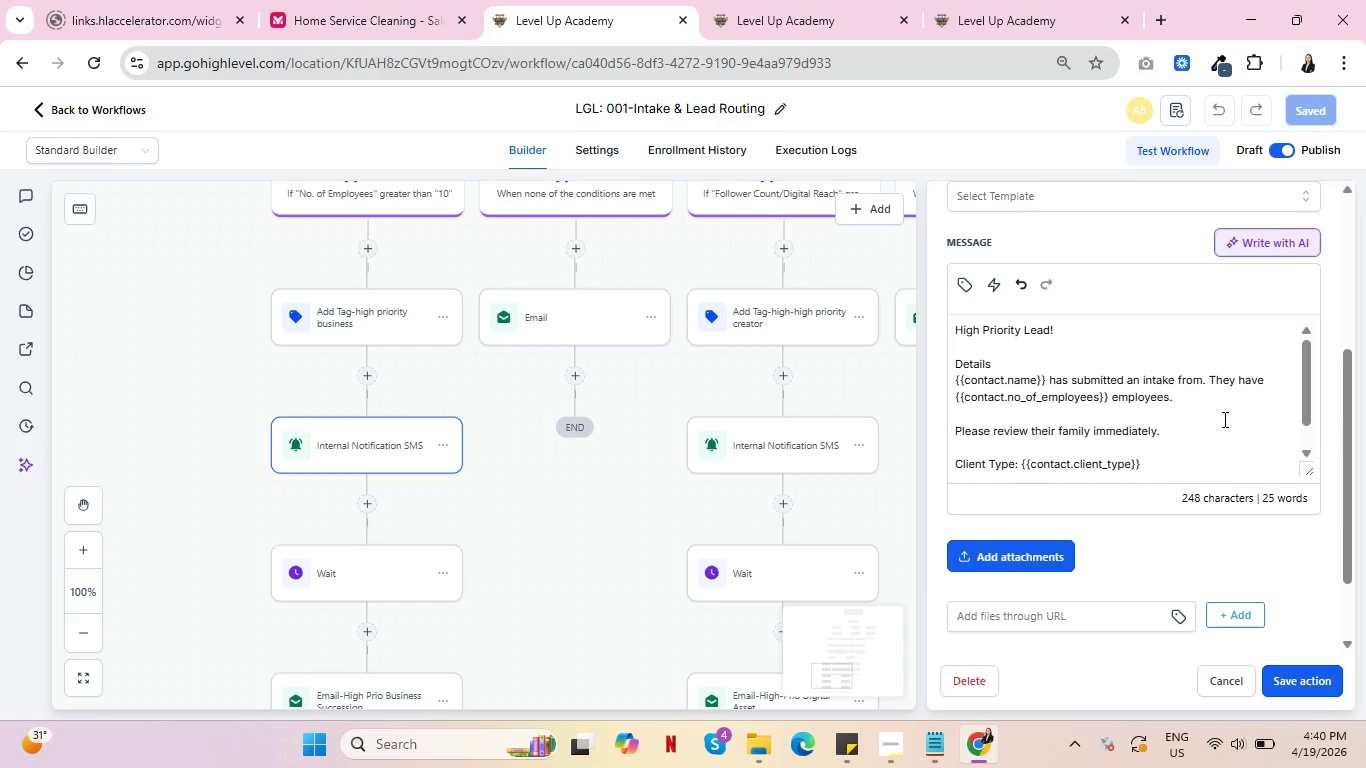 
wait(6.71)
 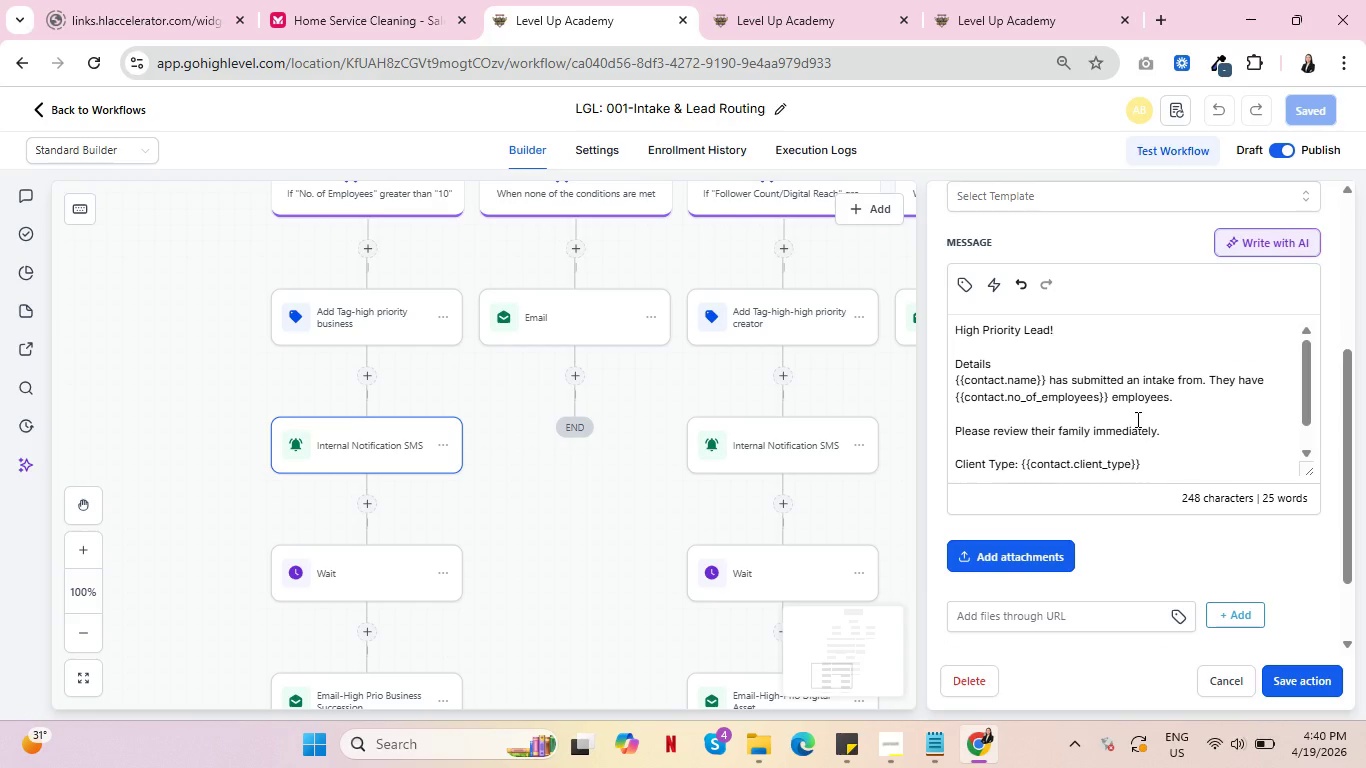 
scroll: coordinate [1220, 397], scroll_direction: down, amount: 1.0
 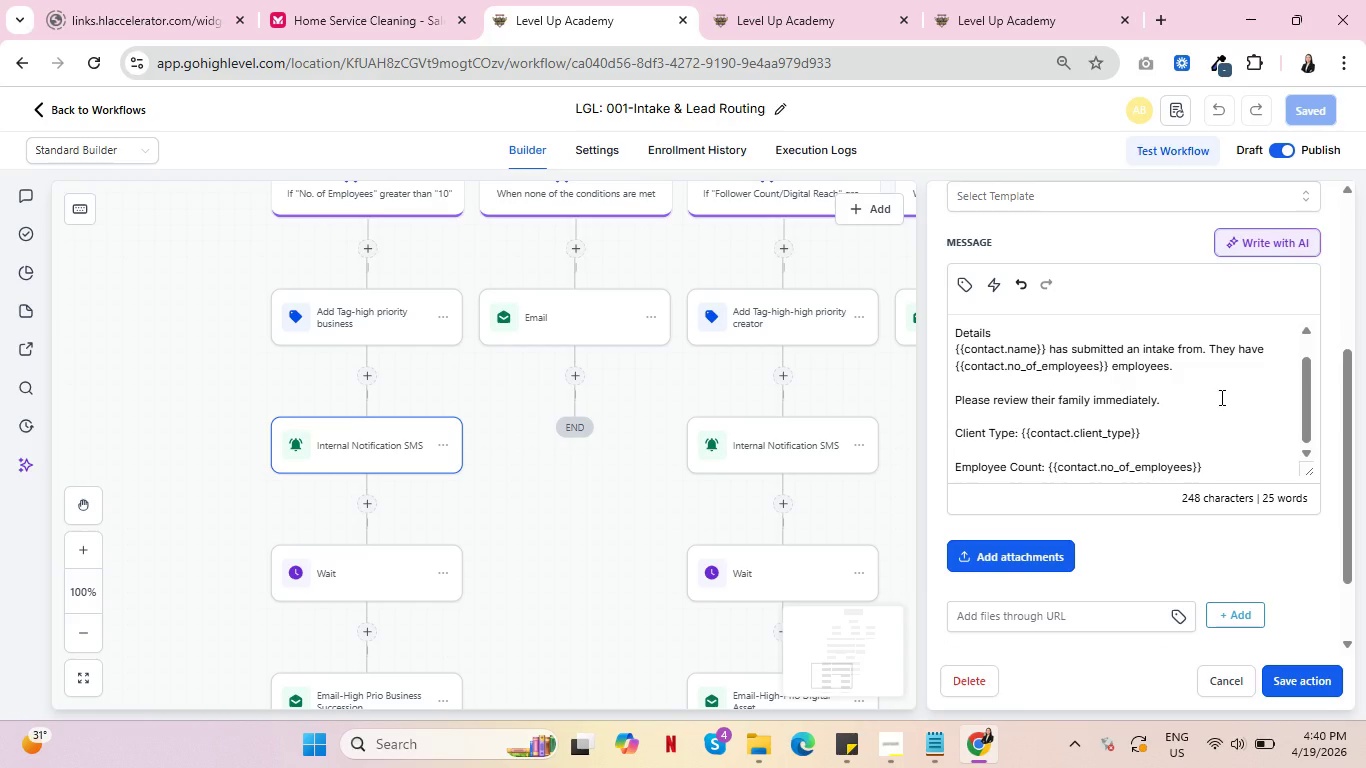 
wait(11.63)
 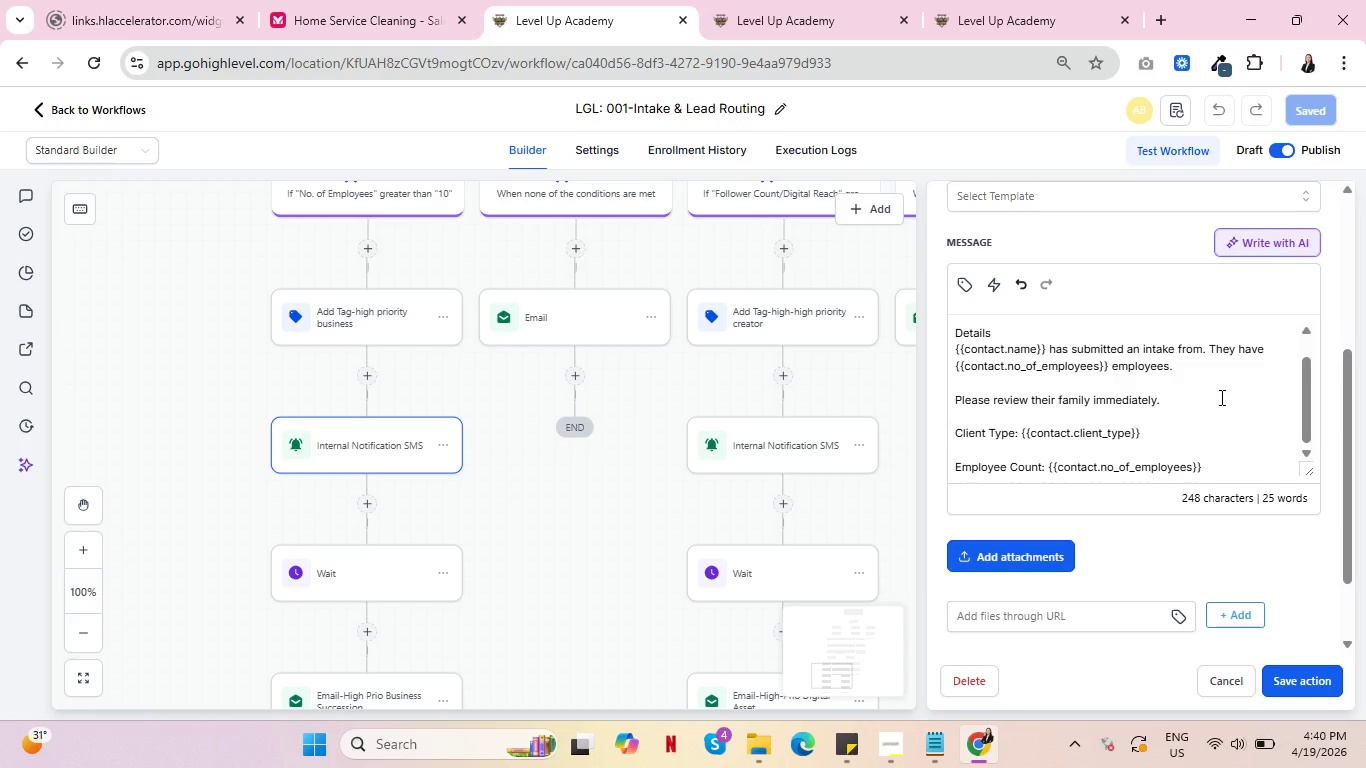 
scroll: coordinate [502, 532], scroll_direction: down, amount: 2.0
 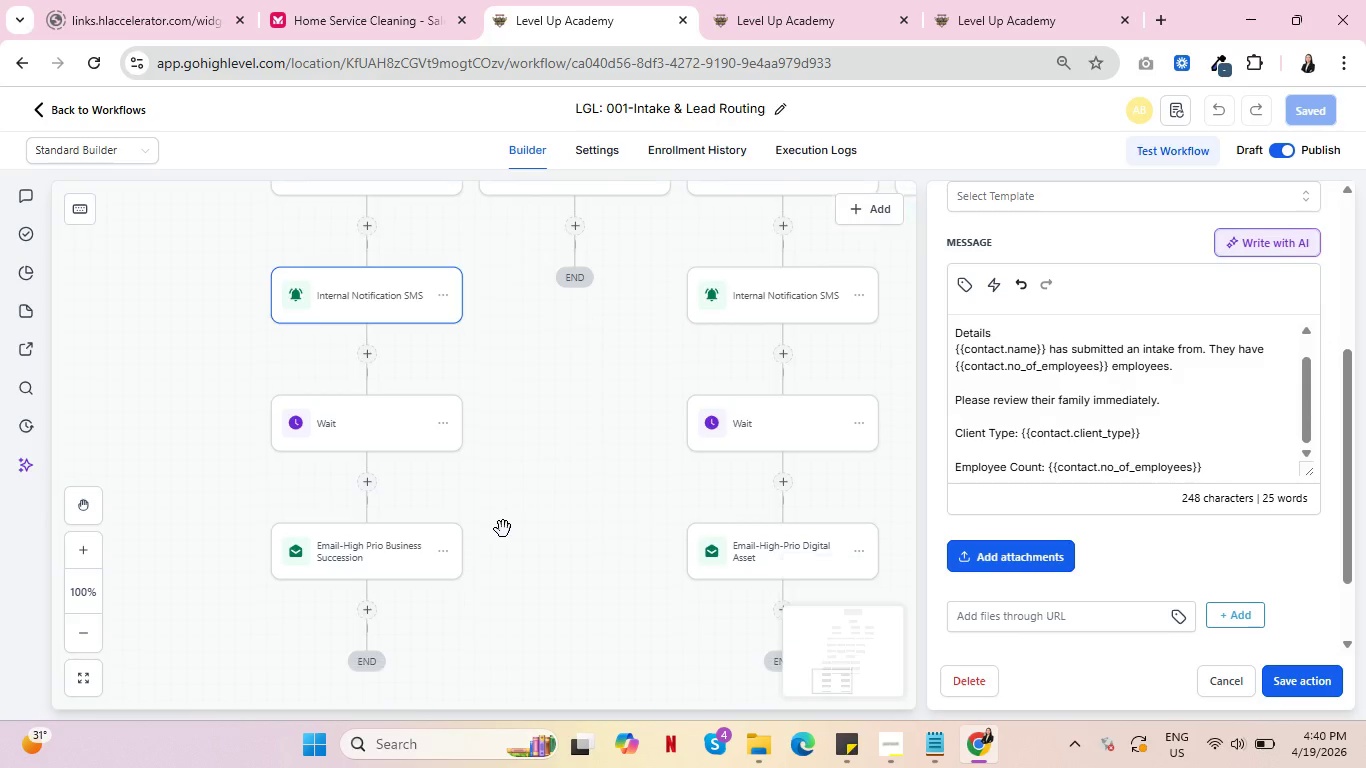 
scroll: coordinate [505, 524], scroll_direction: up, amount: 2.0
 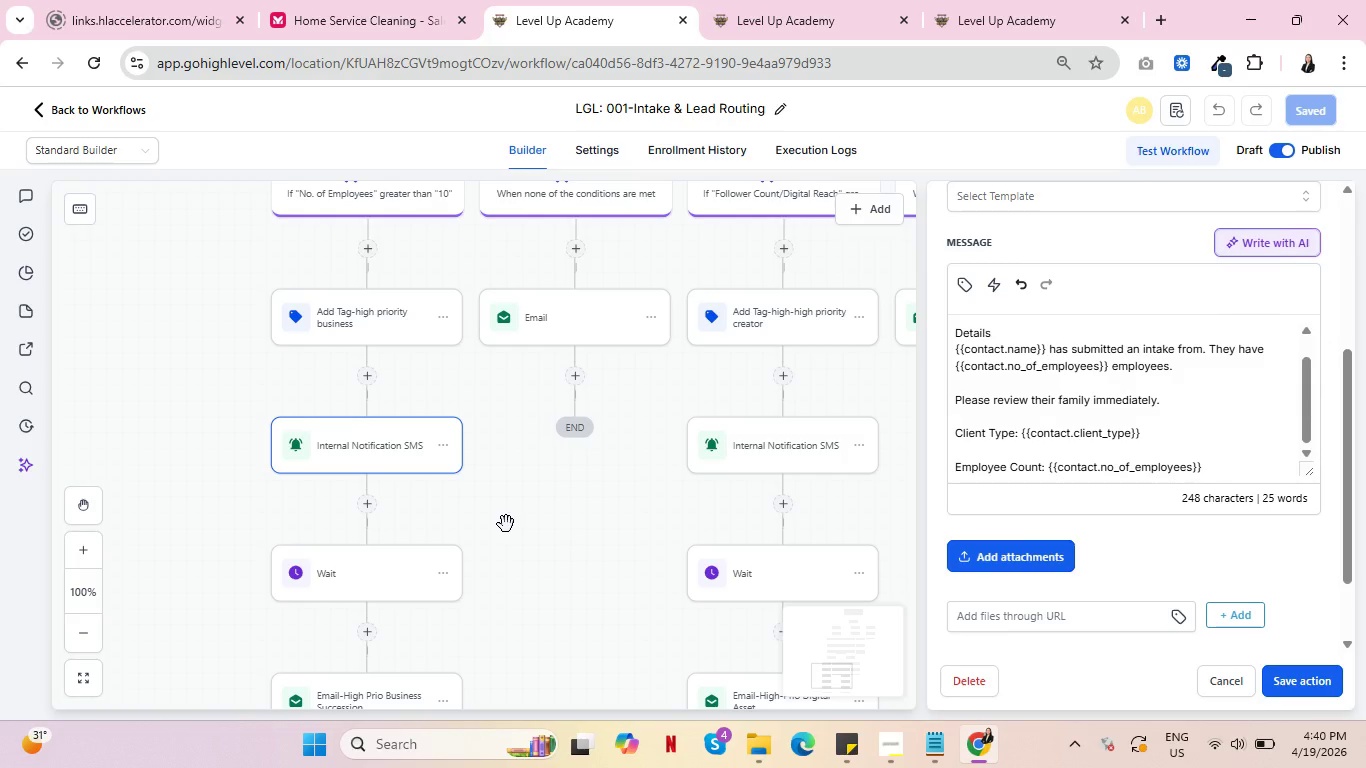 
wait(20.99)
 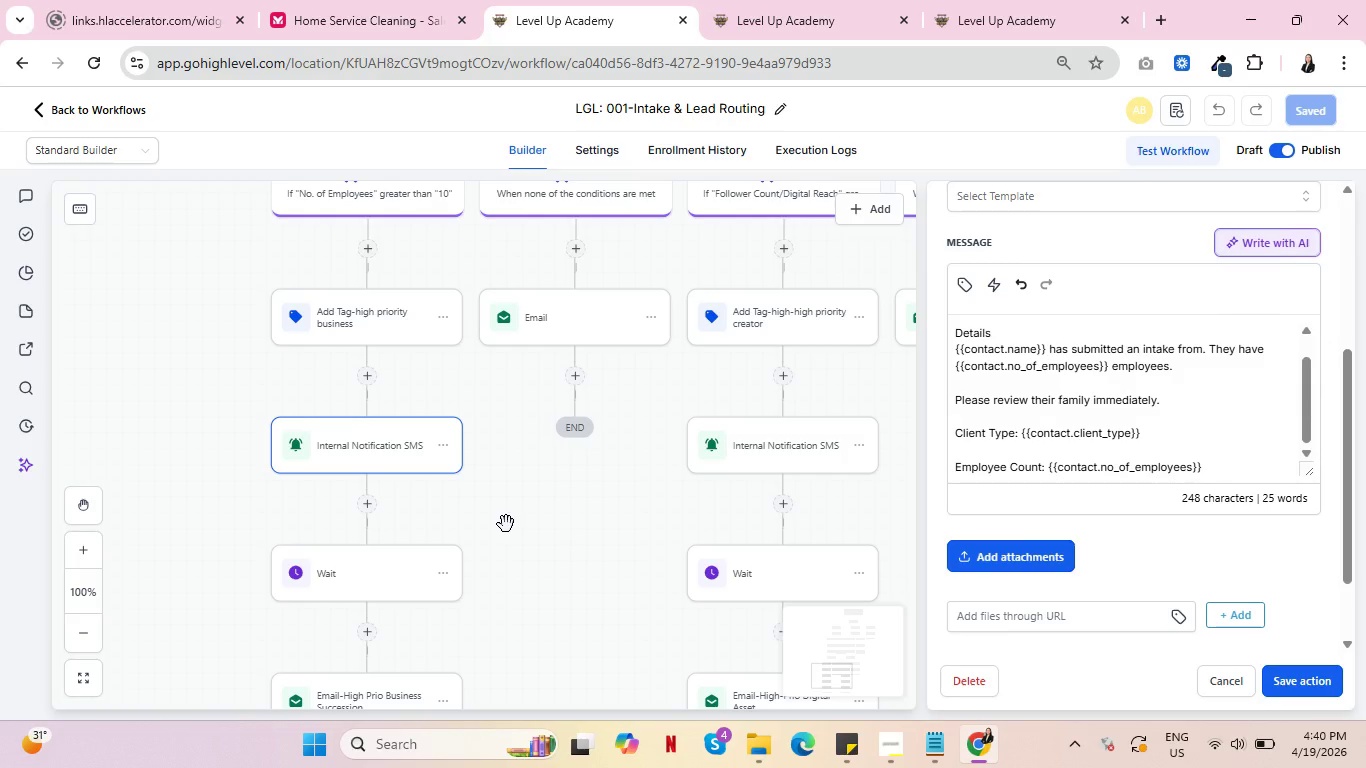 
left_click([1089, 396])
 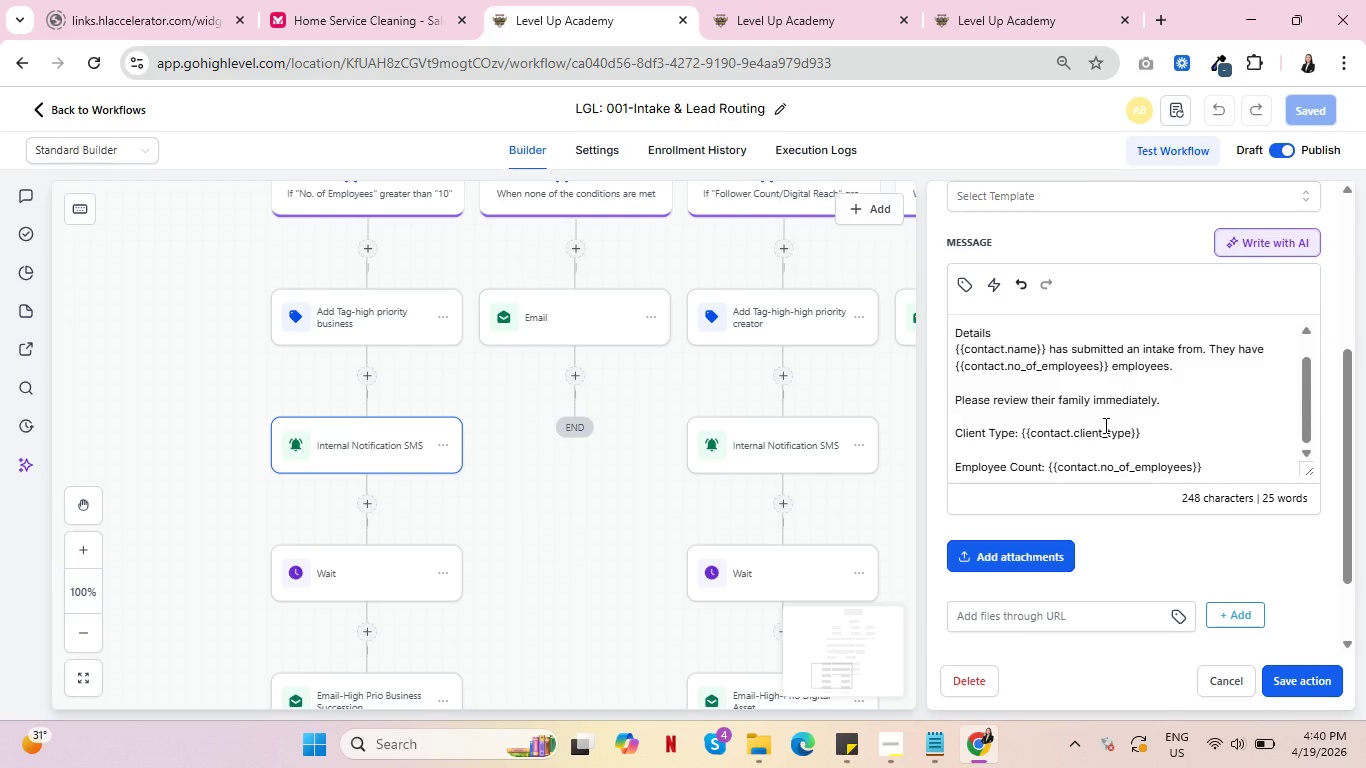 
key(Backspace)
key(Backspace)
key(Backspace)
key(Backspace)
key(Backspace)
type(ile)
 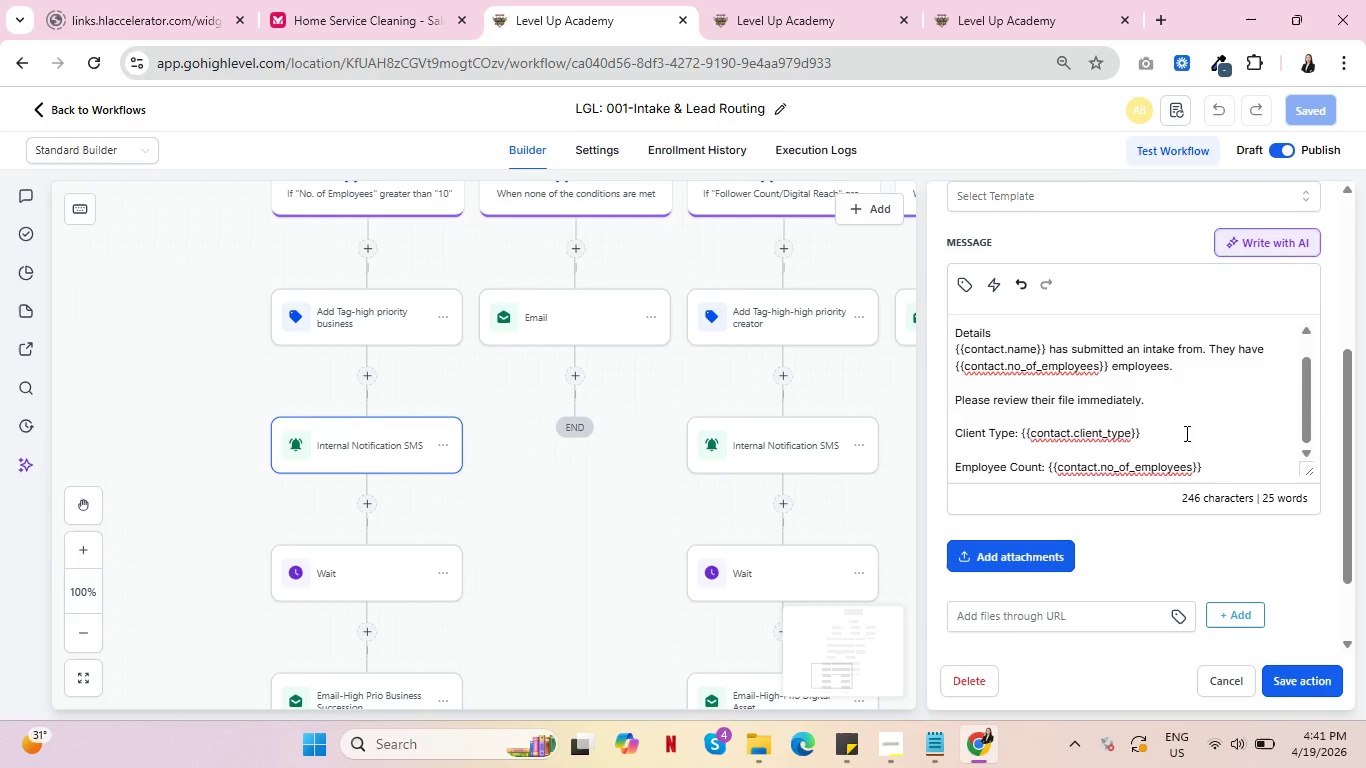 
wait(17.27)
 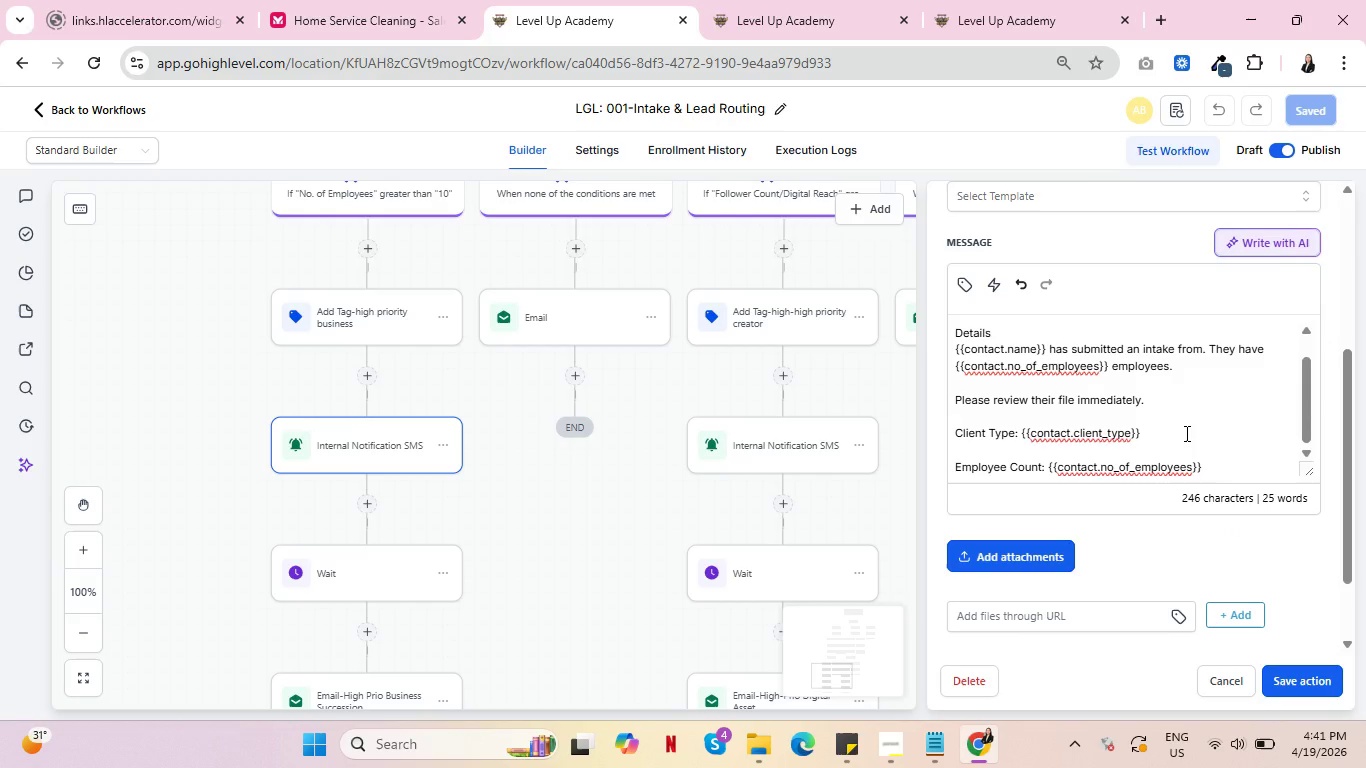 
scroll: coordinate [1187, 426], scroll_direction: up, amount: 6.0
 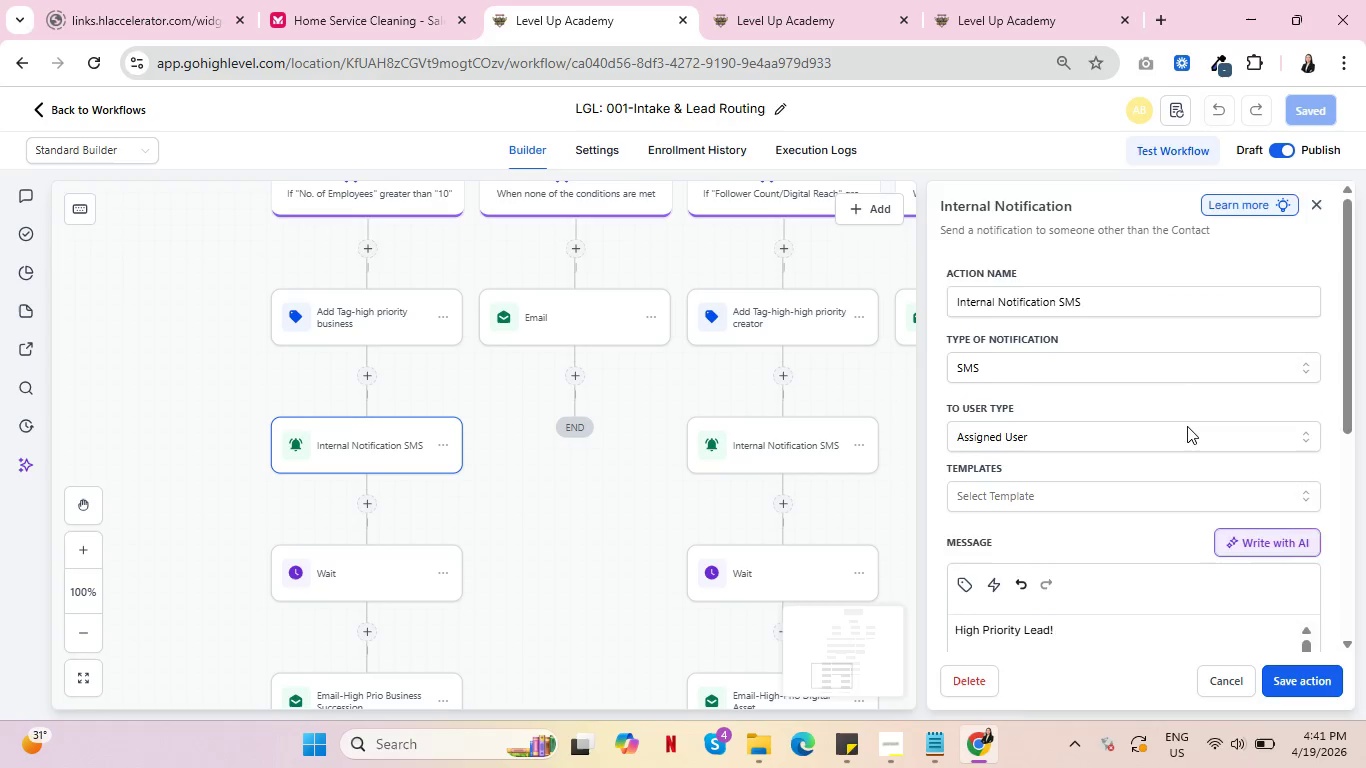 
scroll: coordinate [1187, 426], scroll_direction: down, amount: 2.0
 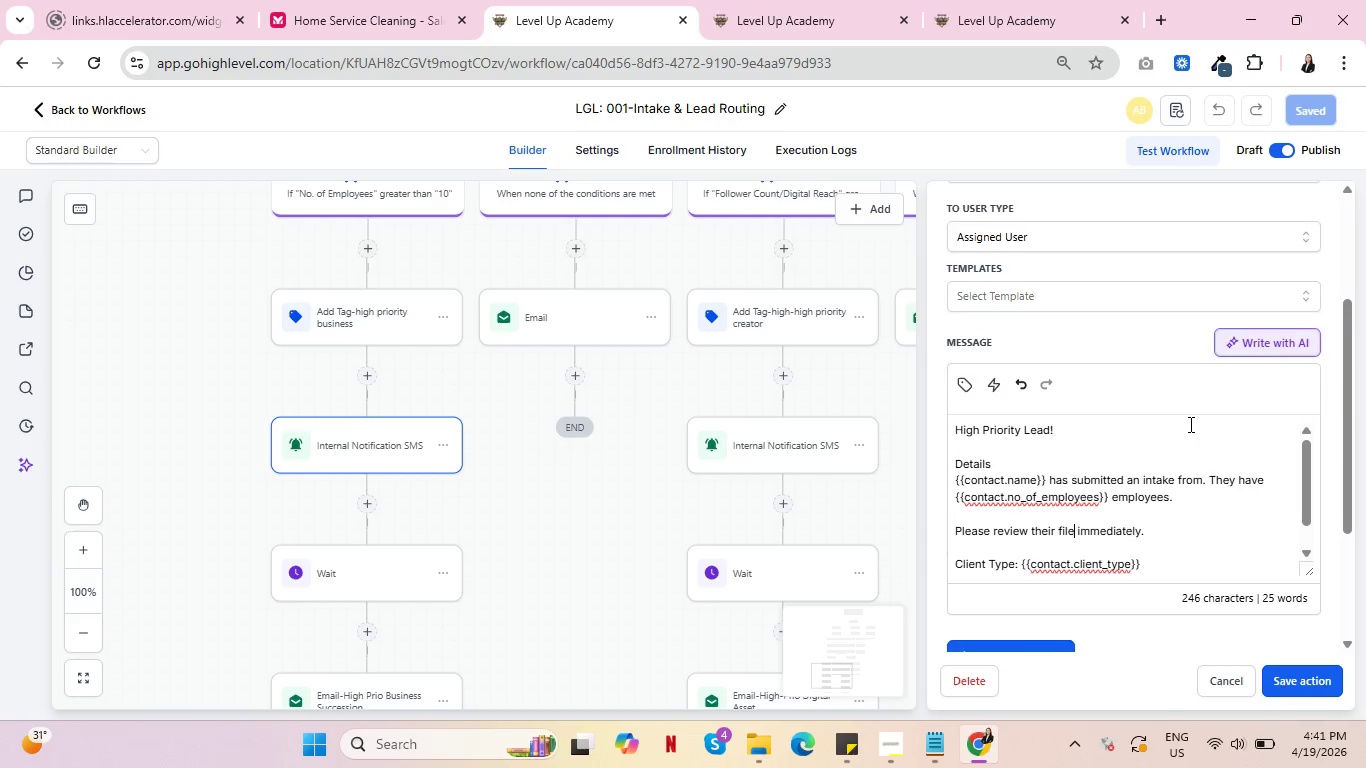 
wait(10.33)
 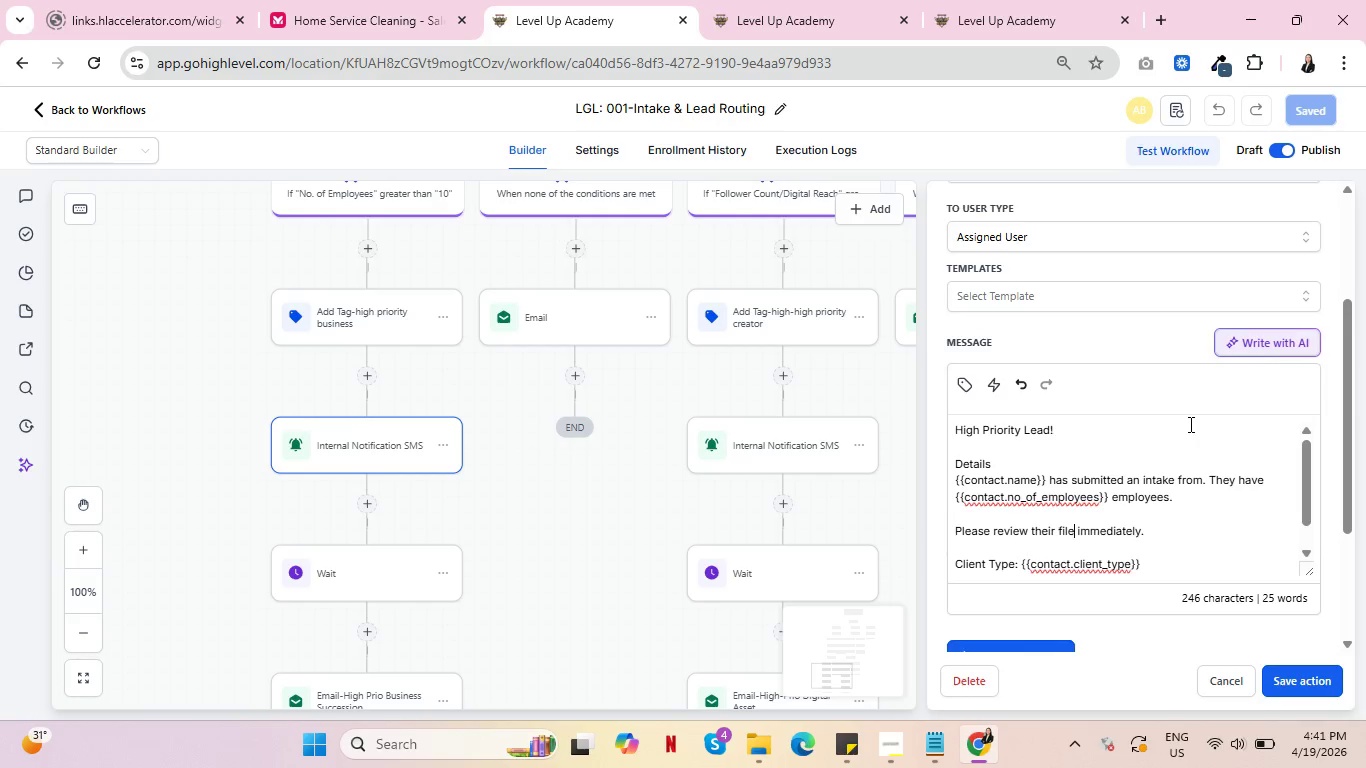 
scroll: coordinate [1234, 472], scroll_direction: down, amount: 1.0
 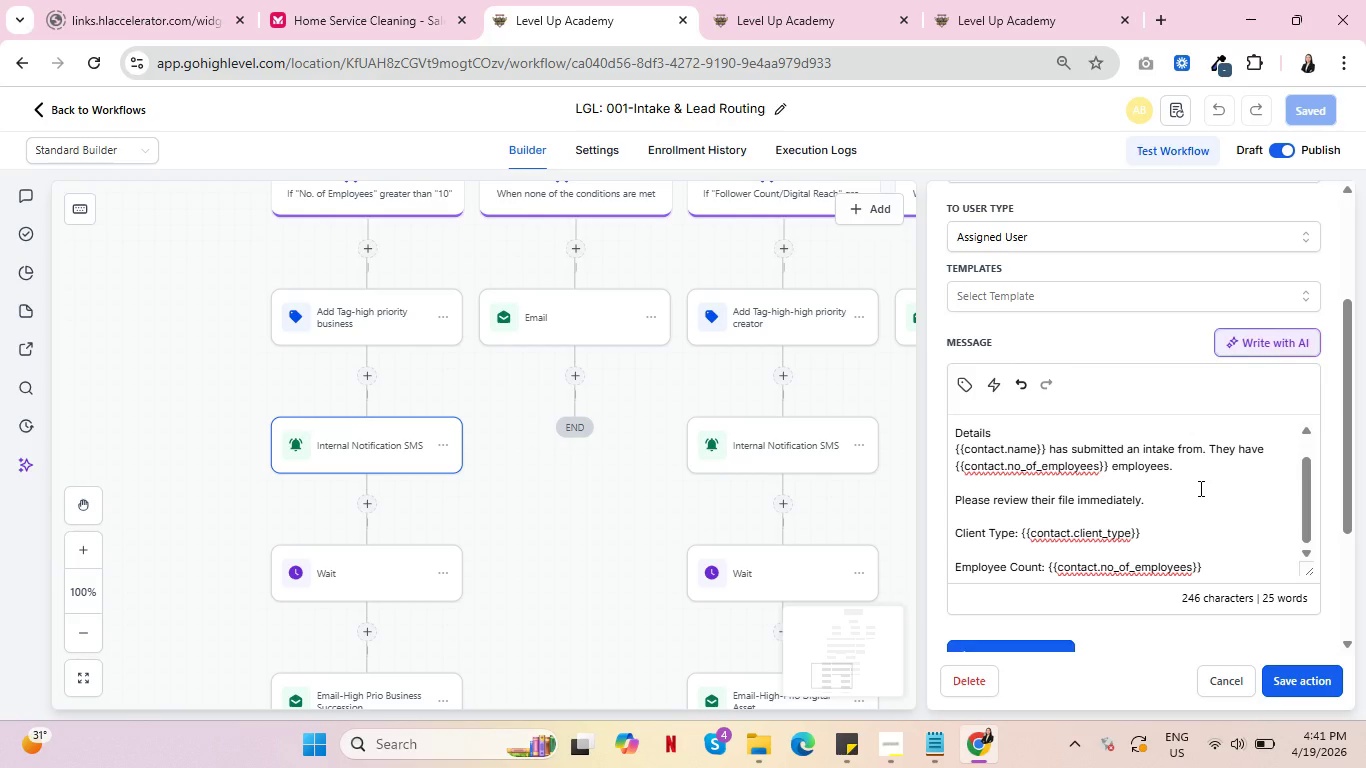 
wait(18.38)
 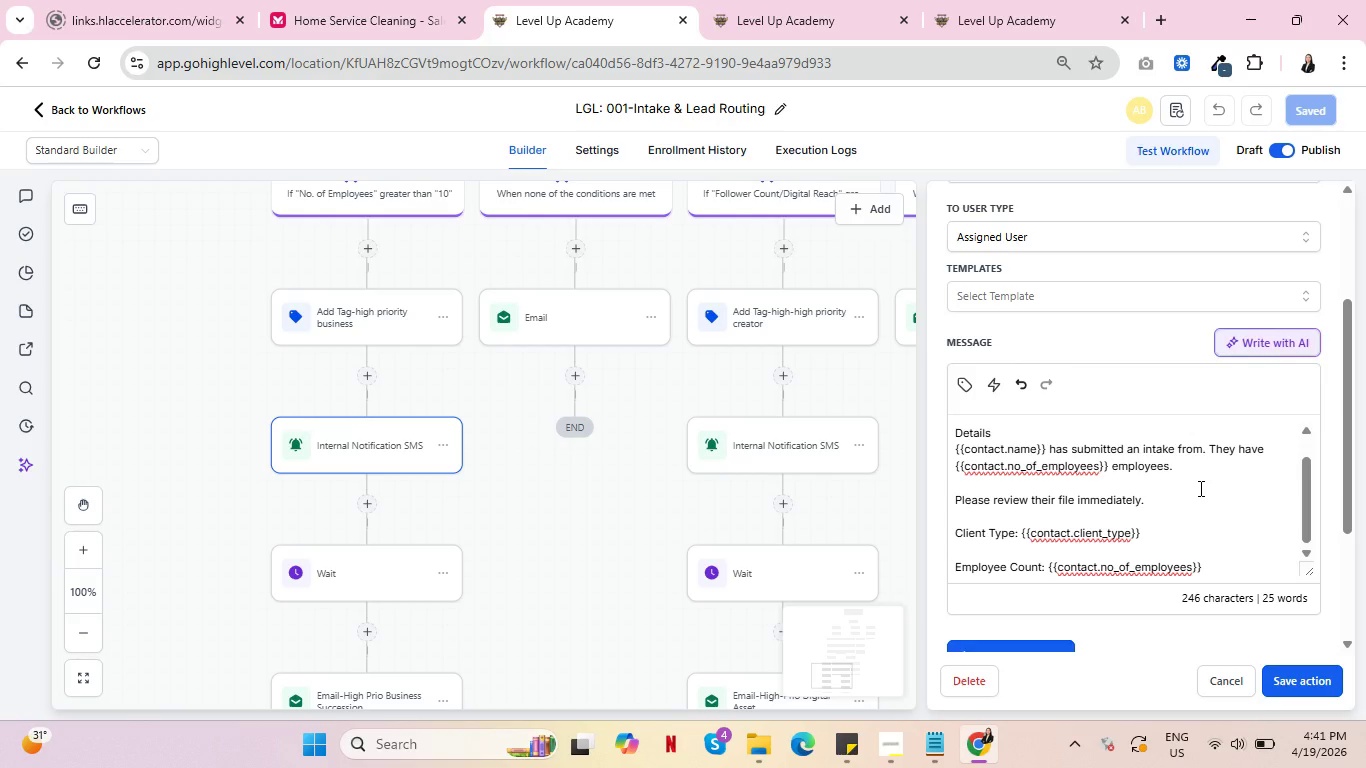 
scroll: coordinate [1199, 488], scroll_direction: down, amount: 1.0
 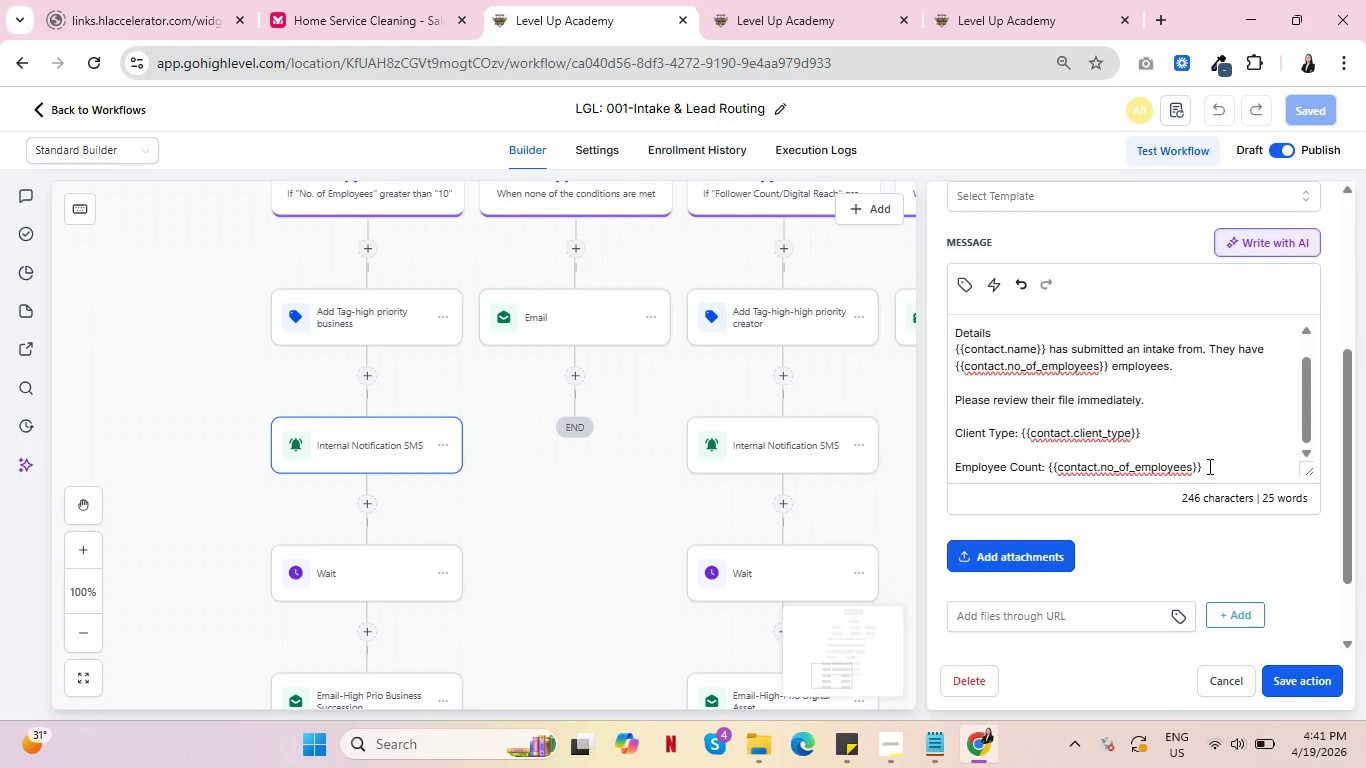 
left_click_drag(start_coordinate=[1208, 466], to_coordinate=[956, 427])
 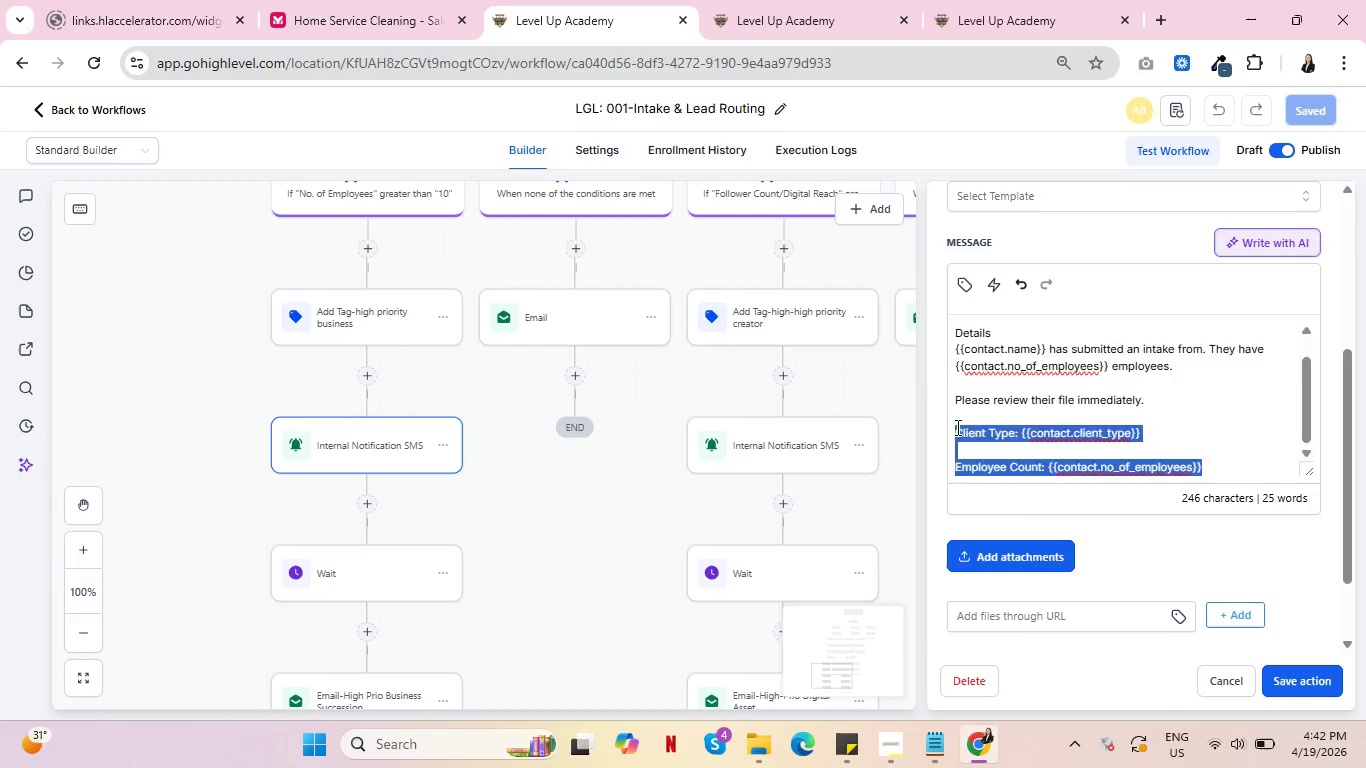 
key(Backspace)
 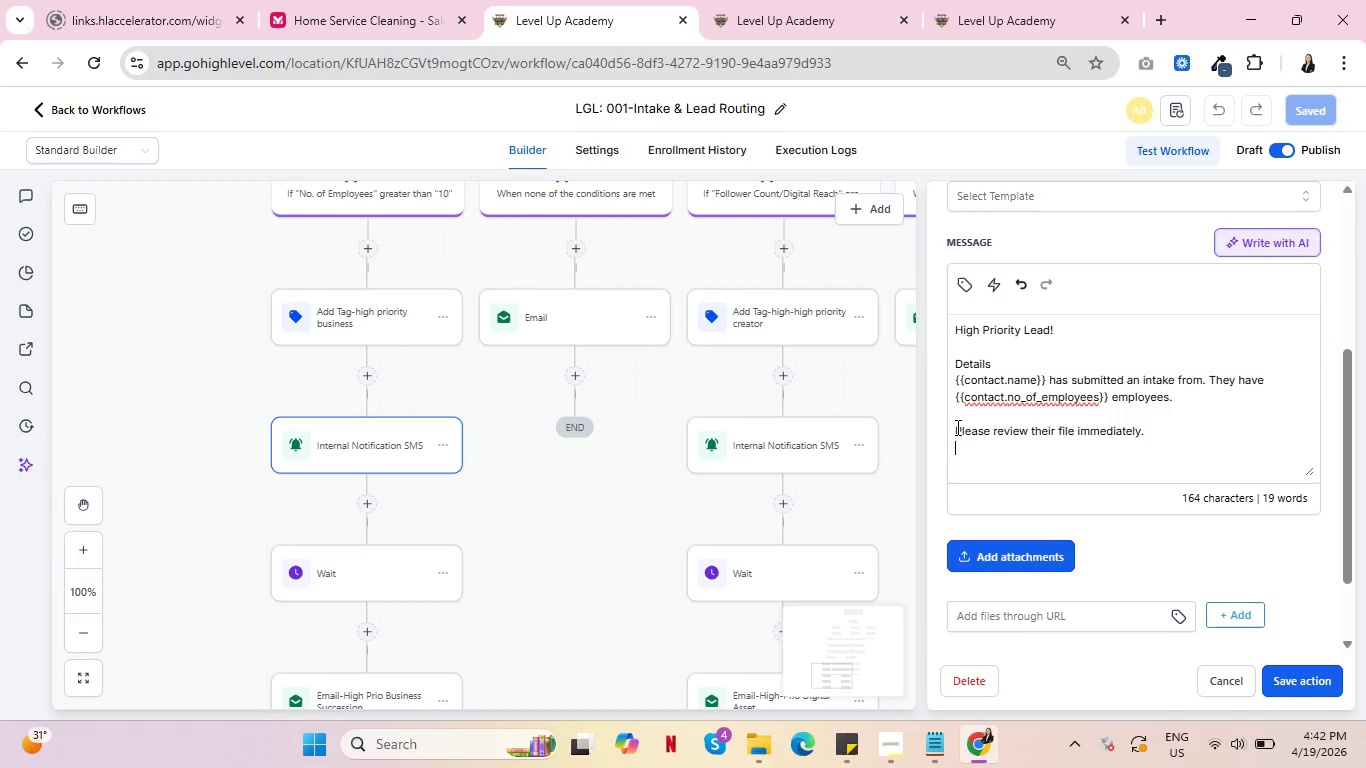 
key(Backspace)
 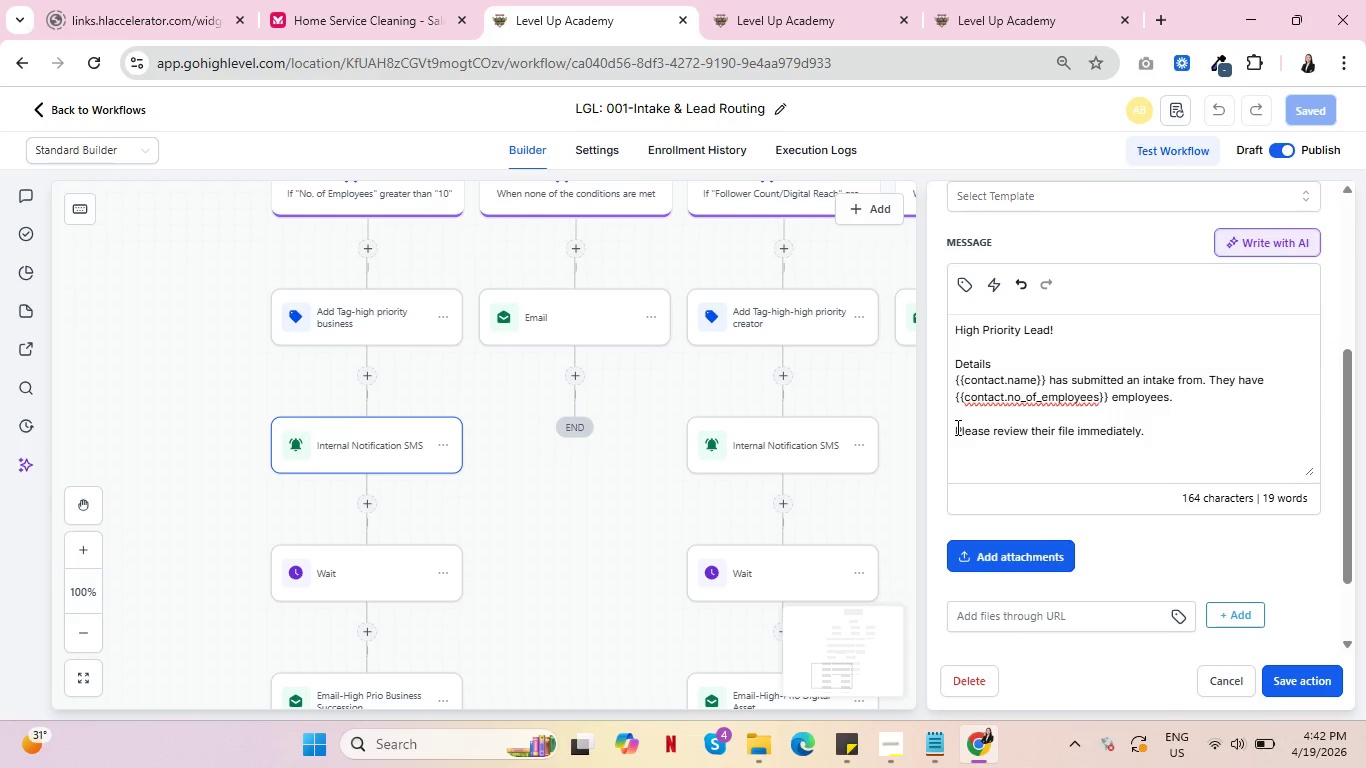 
key(Backspace)
 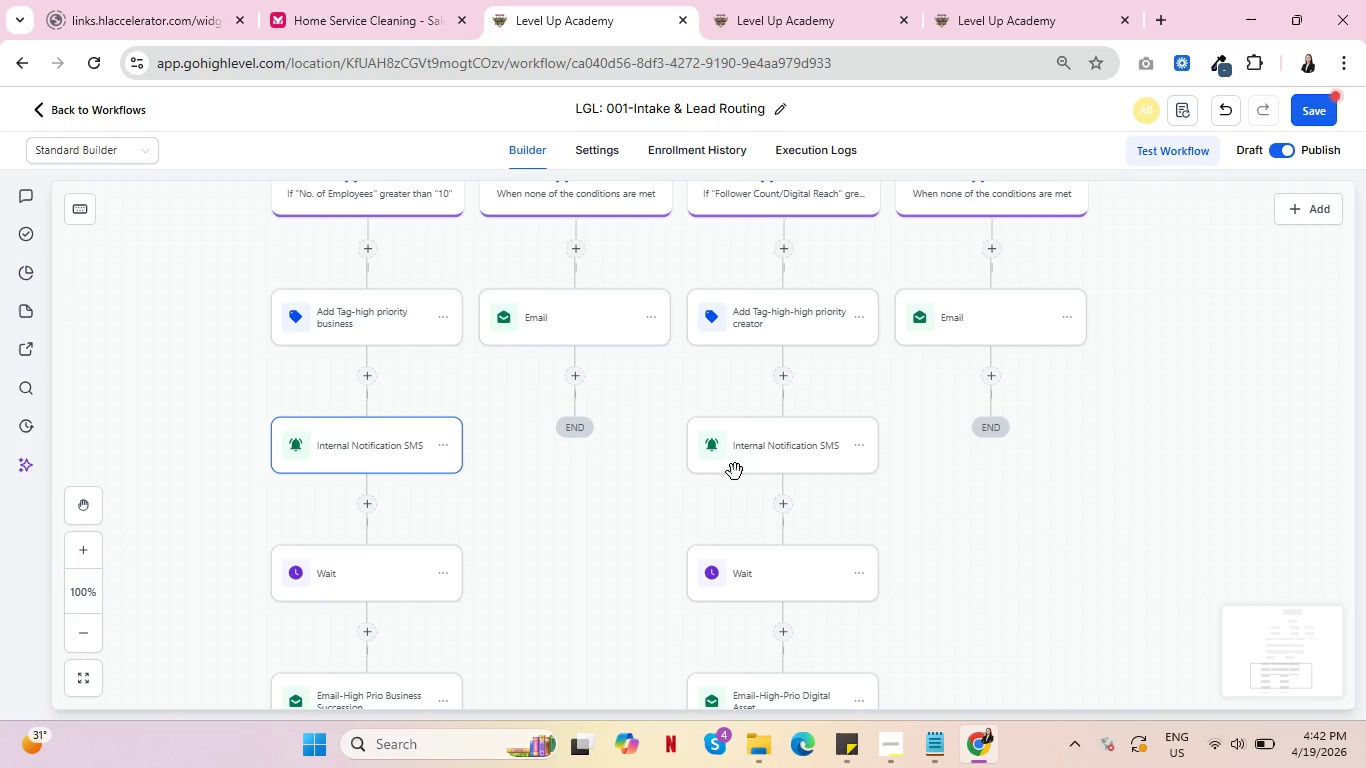 
left_click([765, 457])
 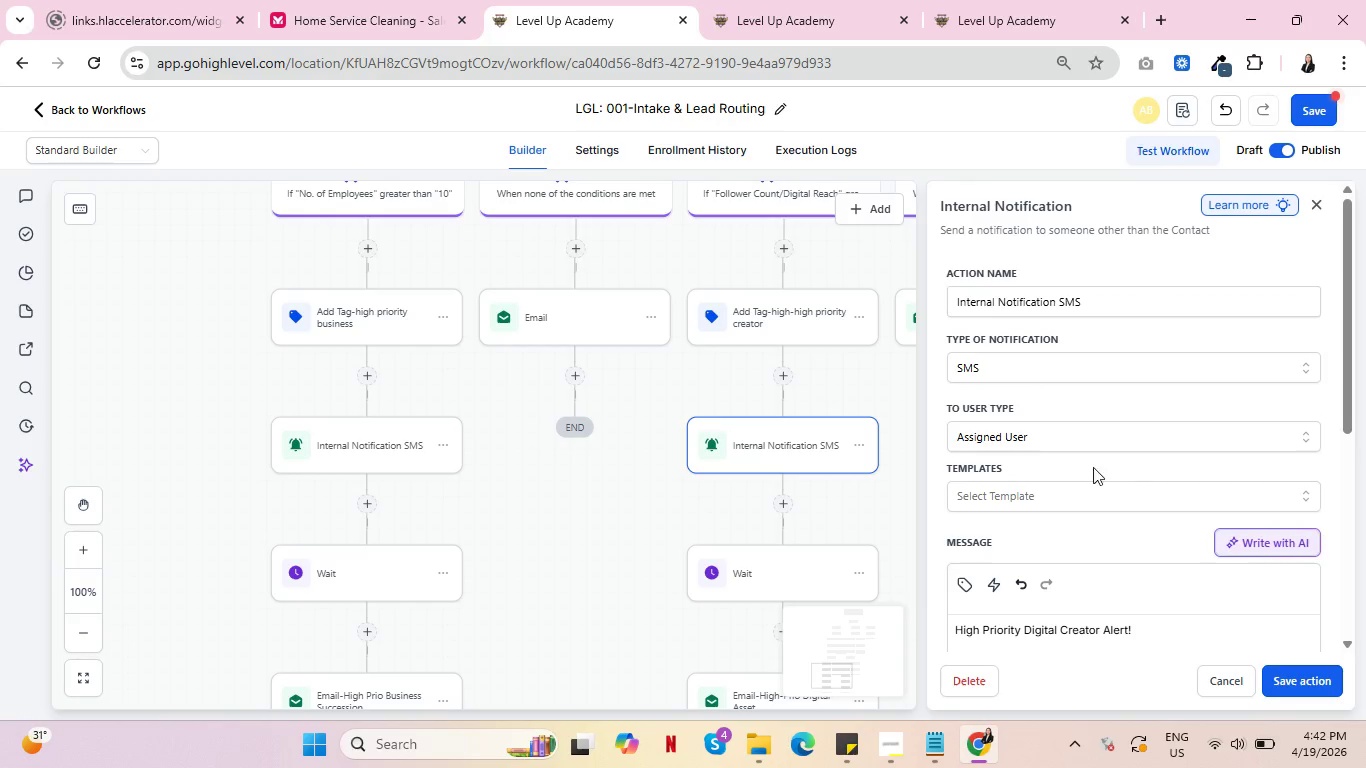 
scroll: coordinate [1194, 425], scroll_direction: down, amount: 2.0
 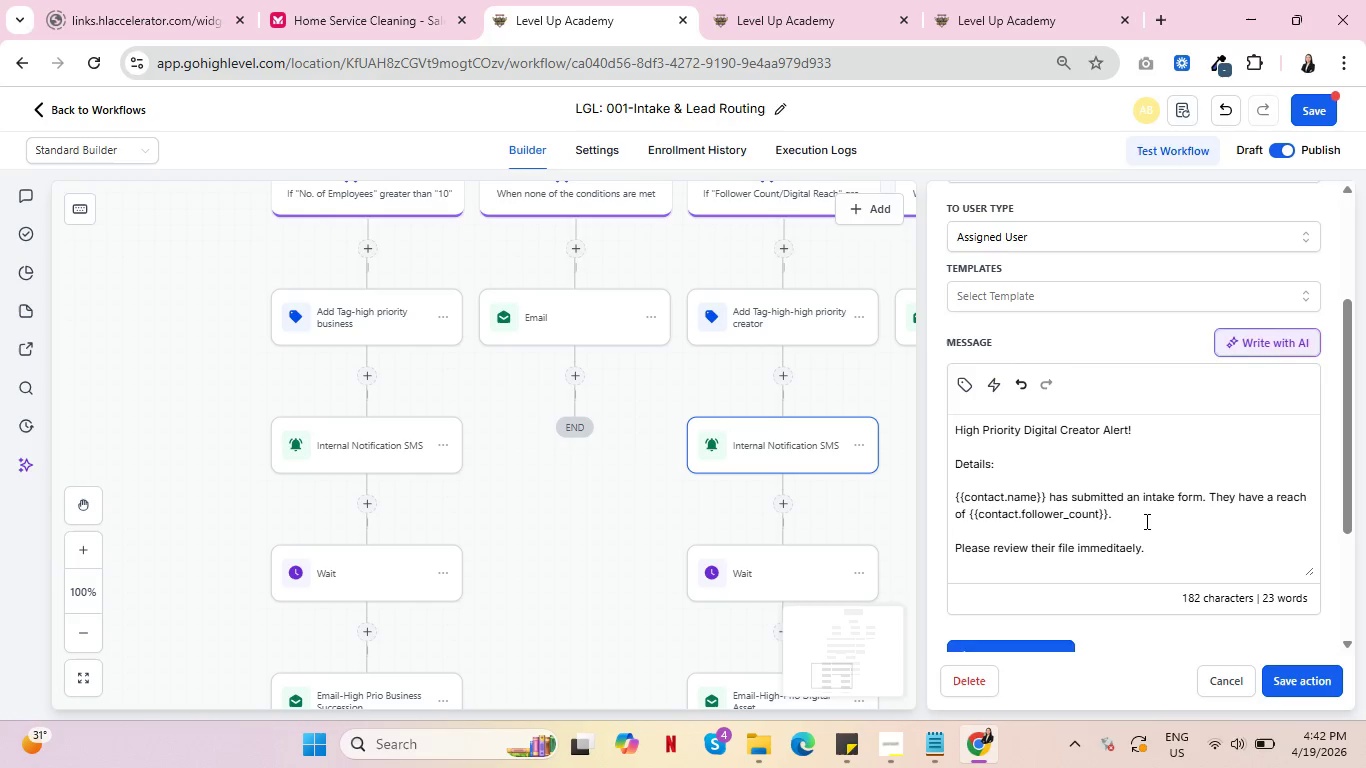 
wait(23.29)
 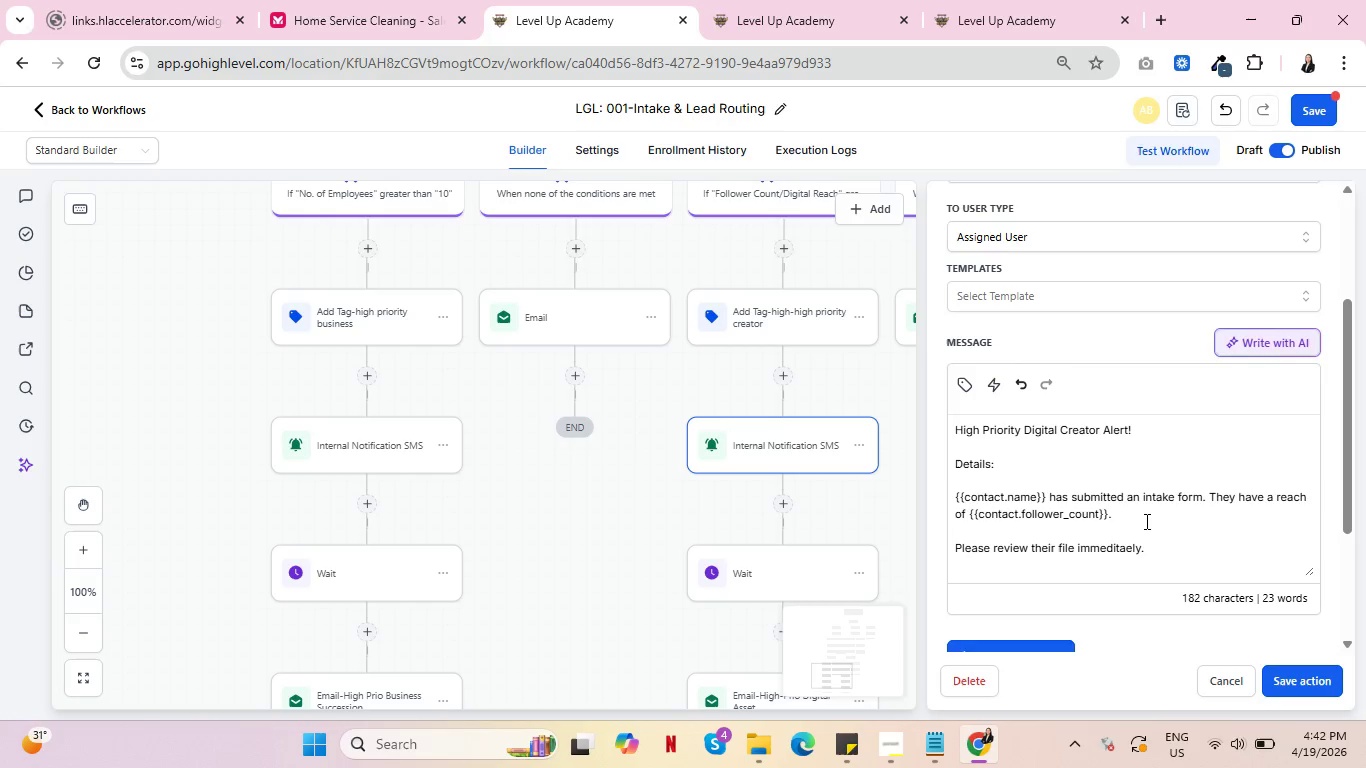 
left_click([1120, 542])
 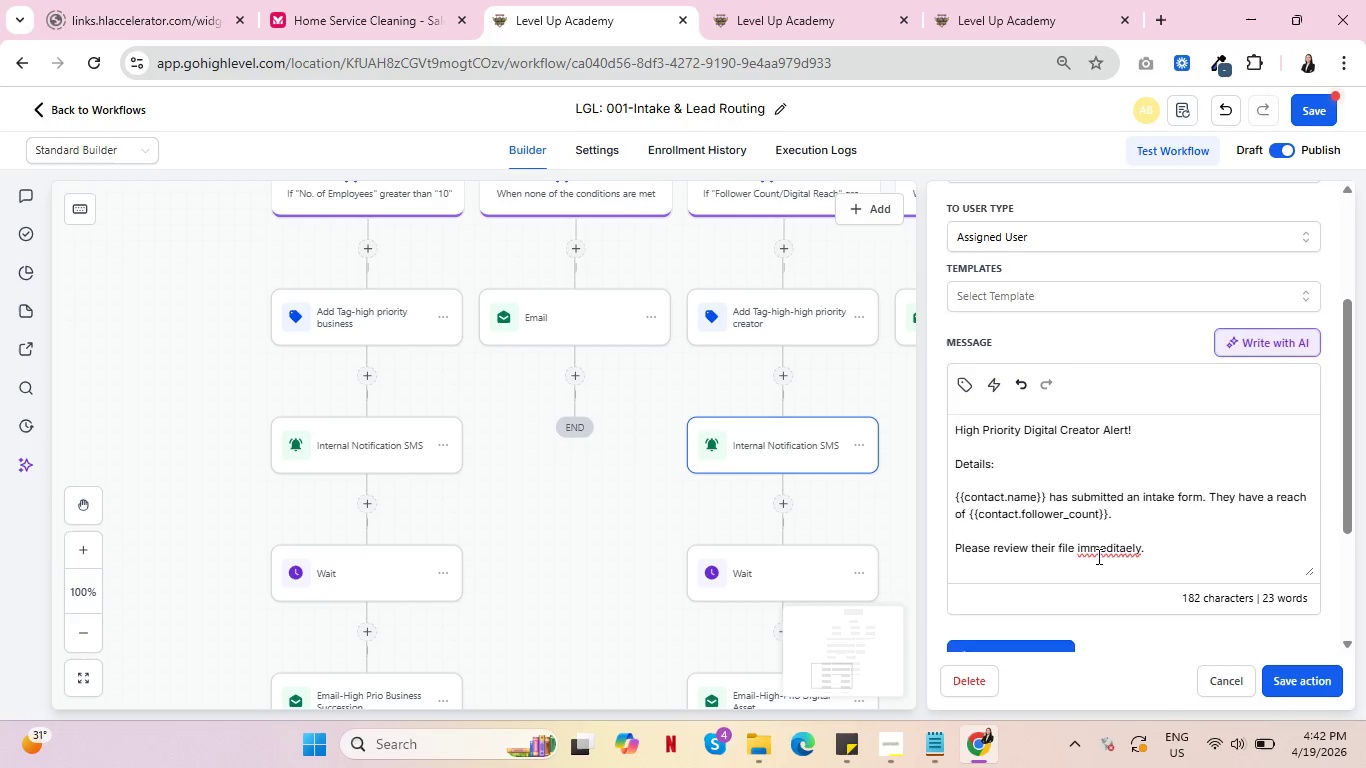 
right_click([1097, 556])
 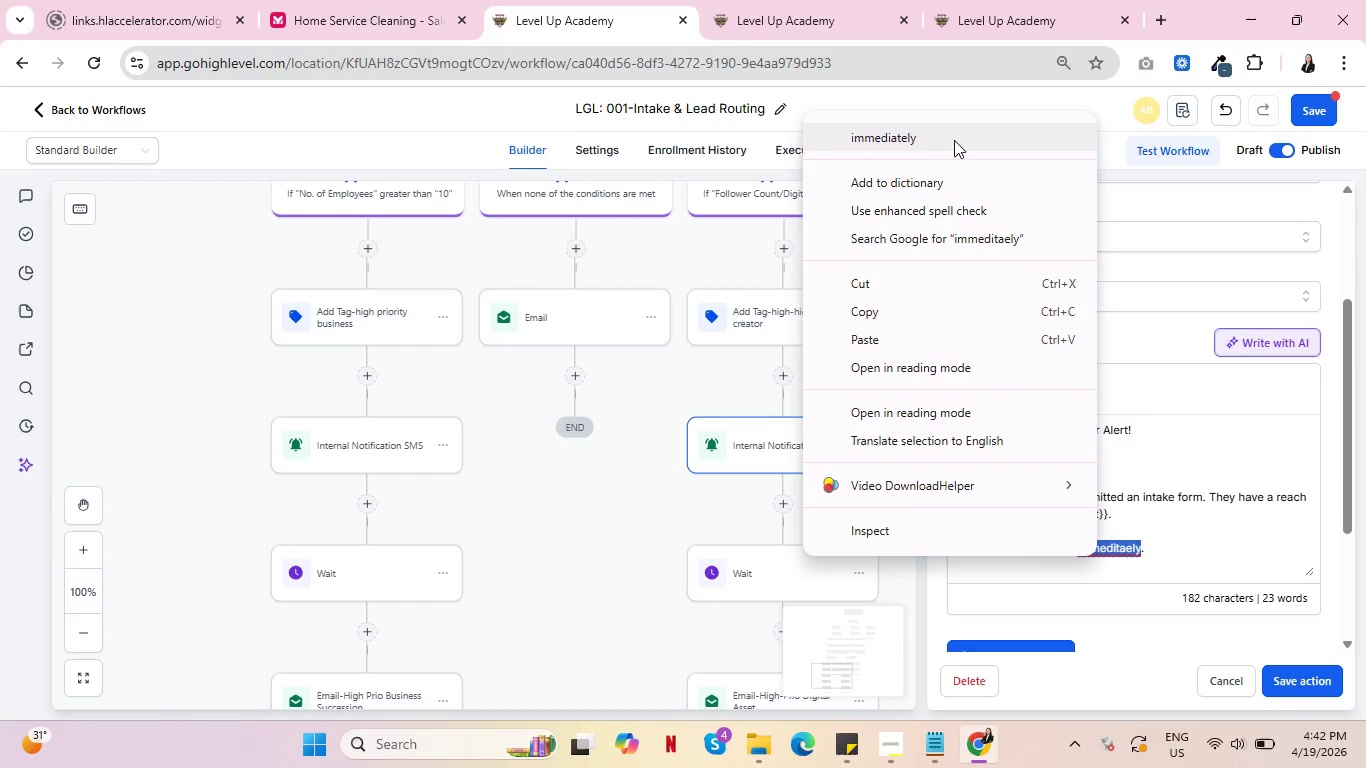 
left_click([954, 140])
 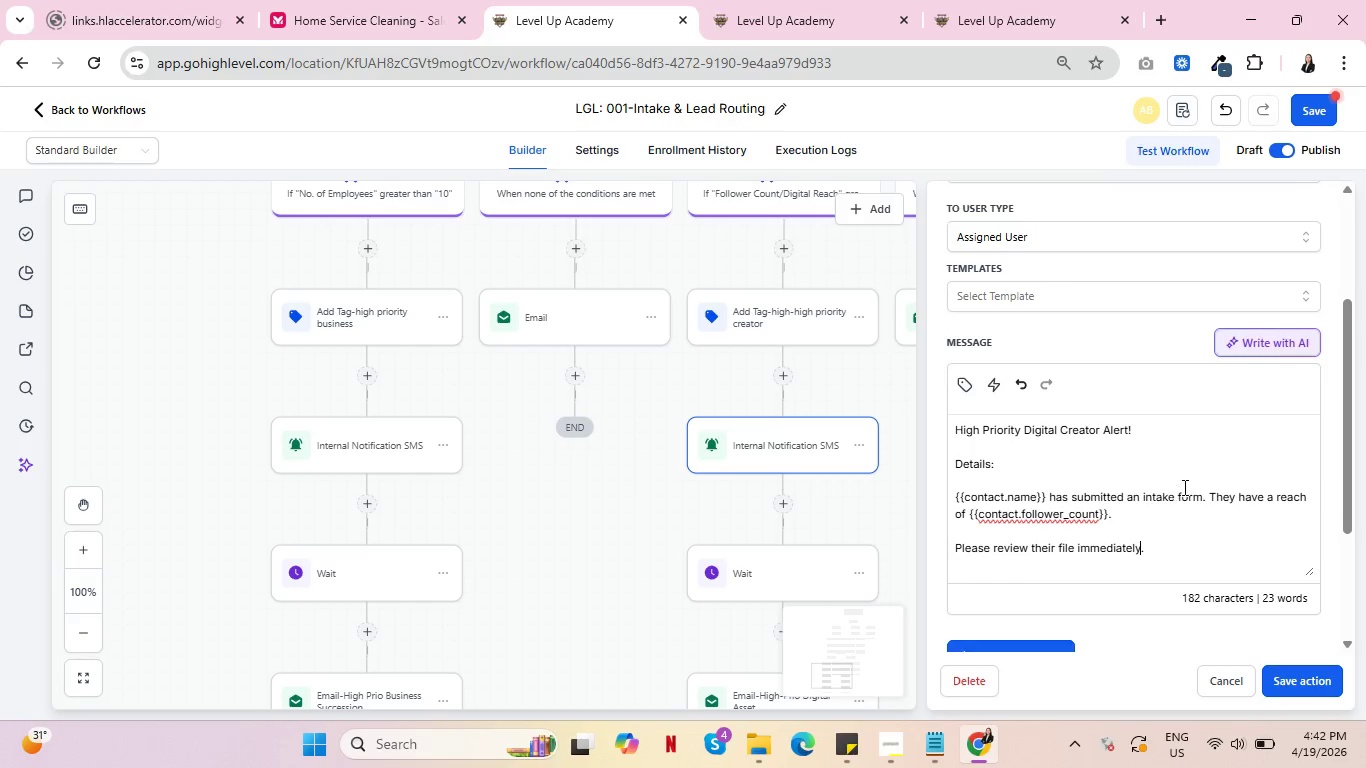 
scroll: coordinate [1191, 485], scroll_direction: down, amount: 1.0
 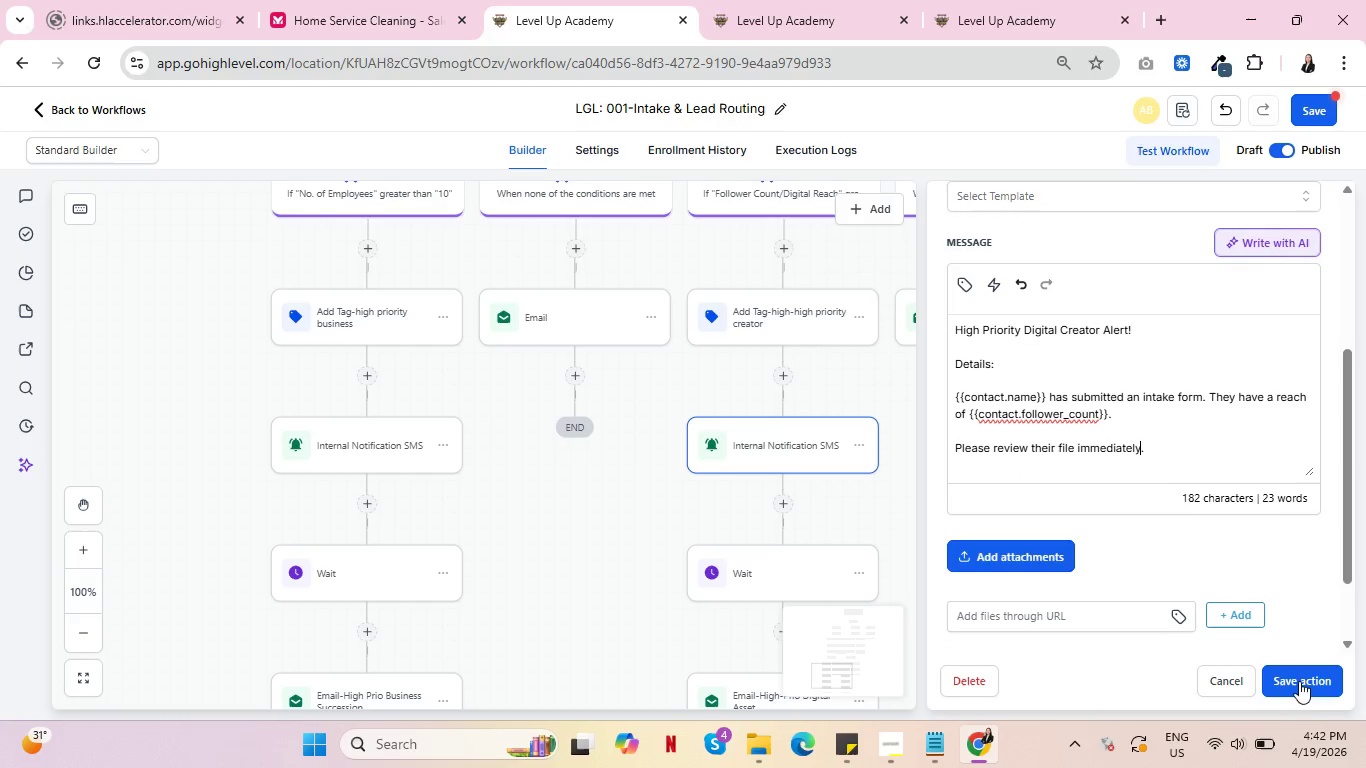 
left_click([1305, 685])
 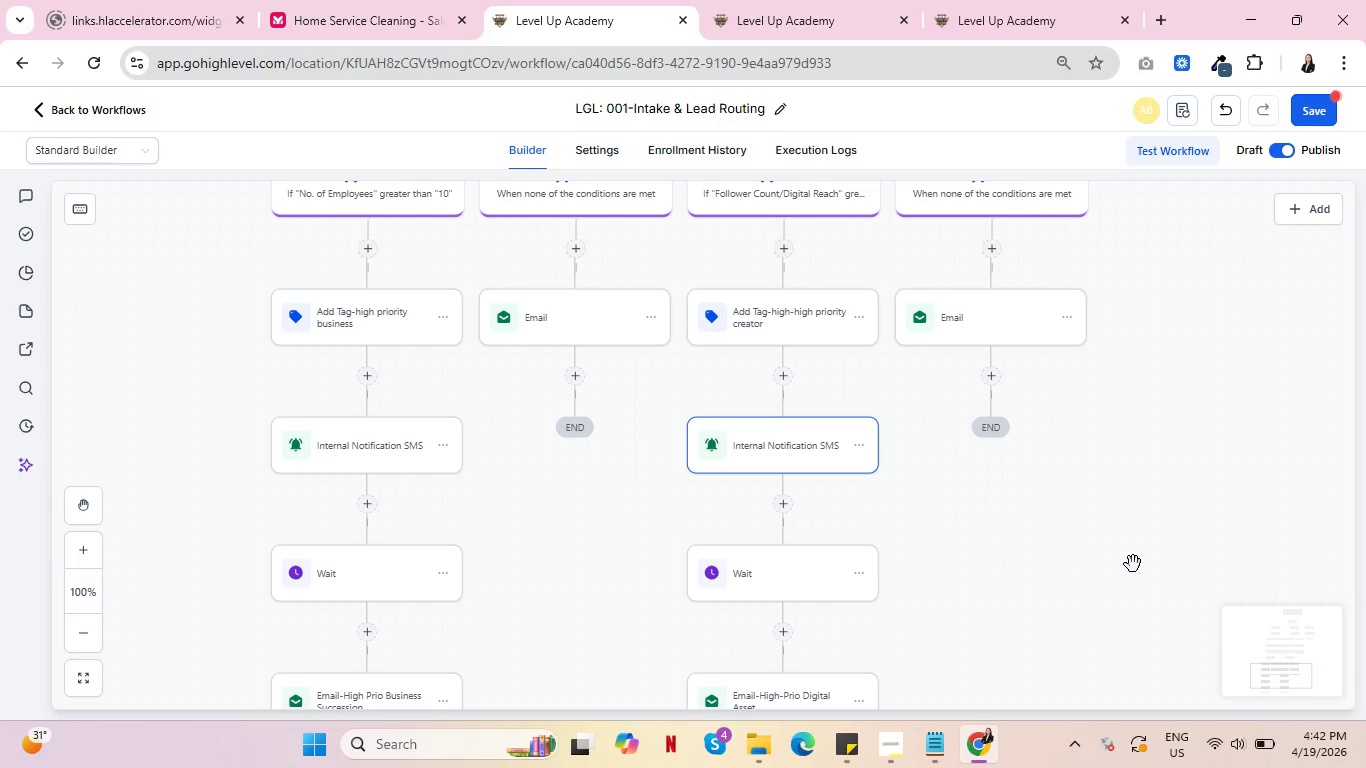 
wait(26.44)
 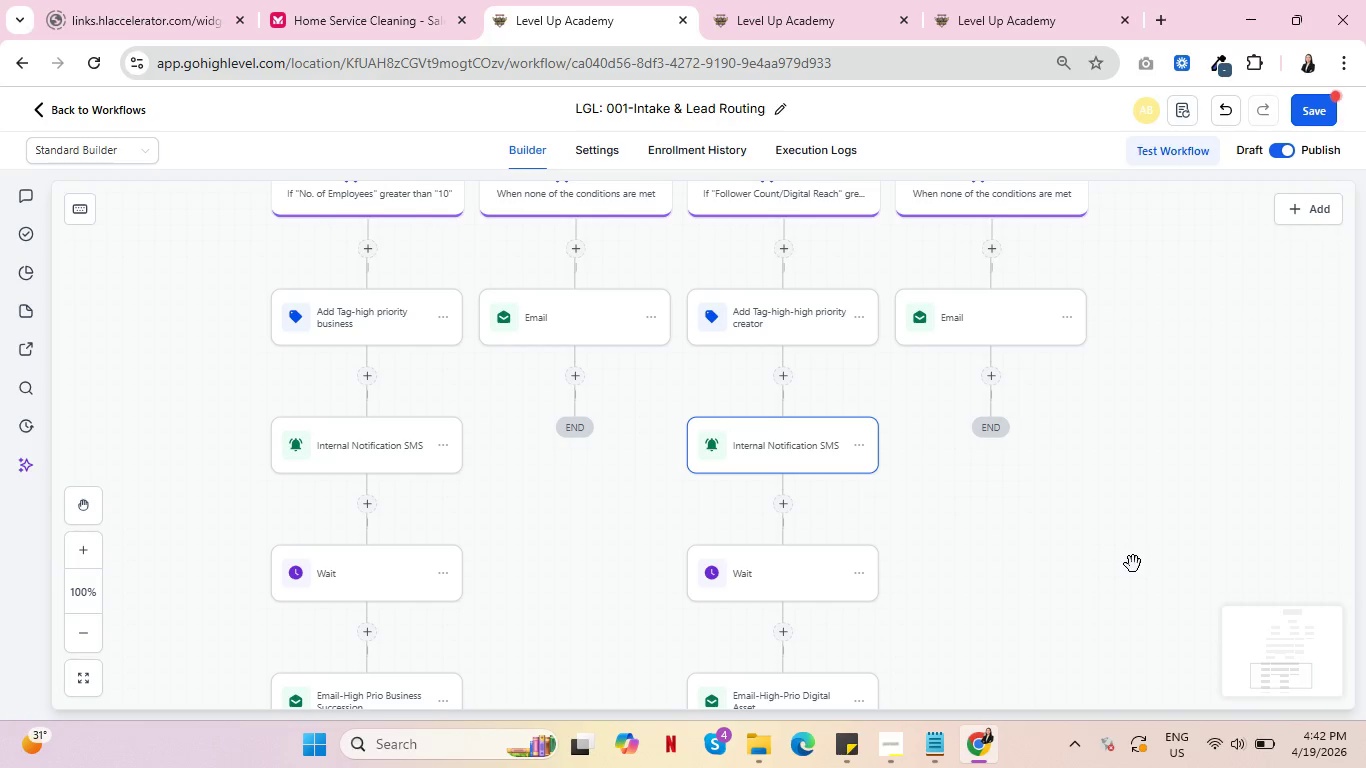 
left_click([362, 505])
 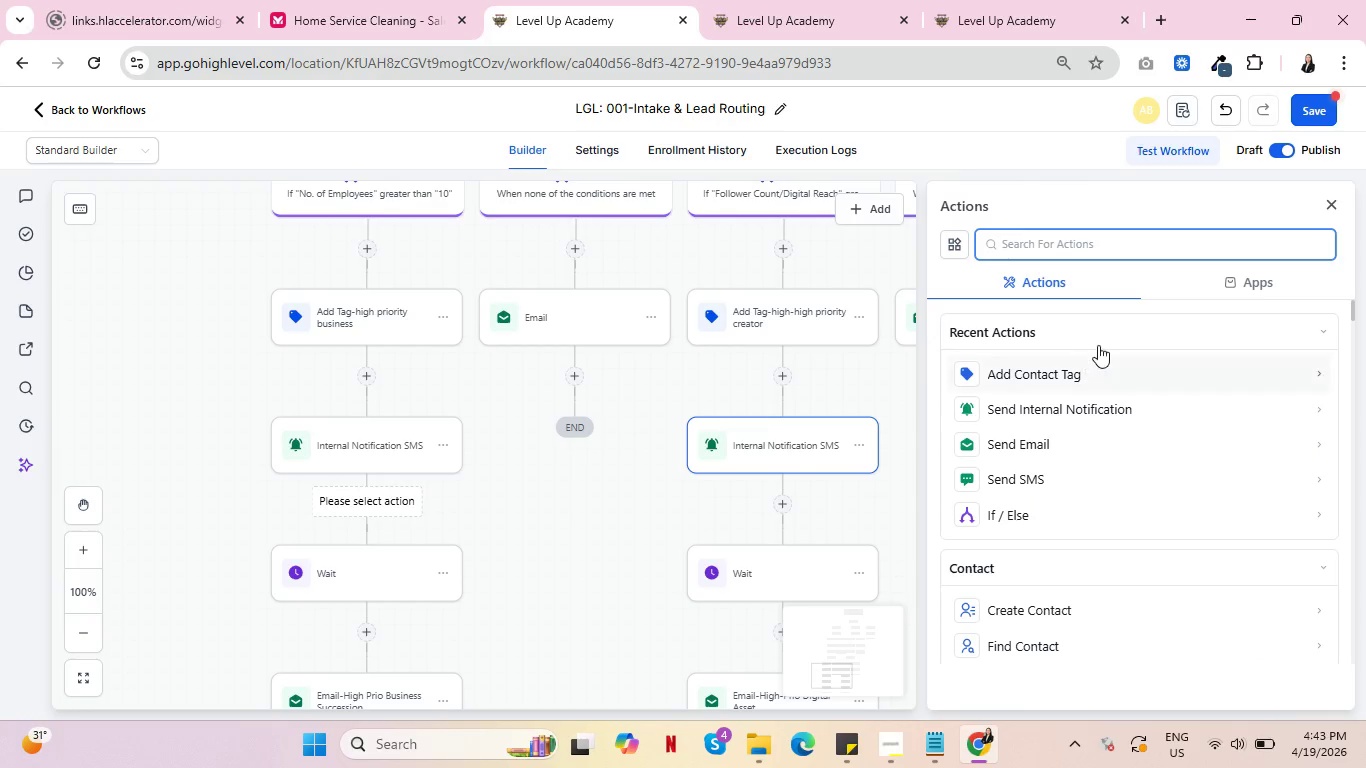 
left_click([1026, 435])
 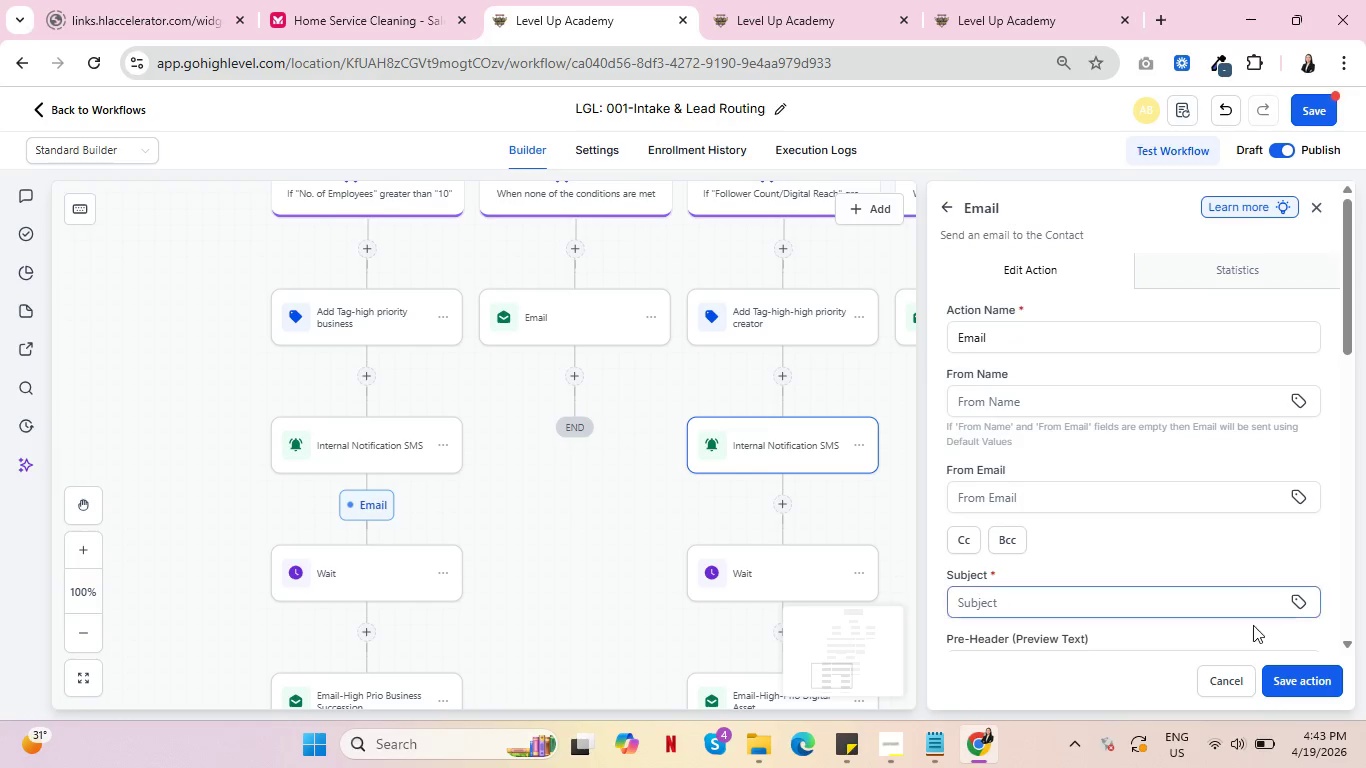 
left_click([1233, 679])
 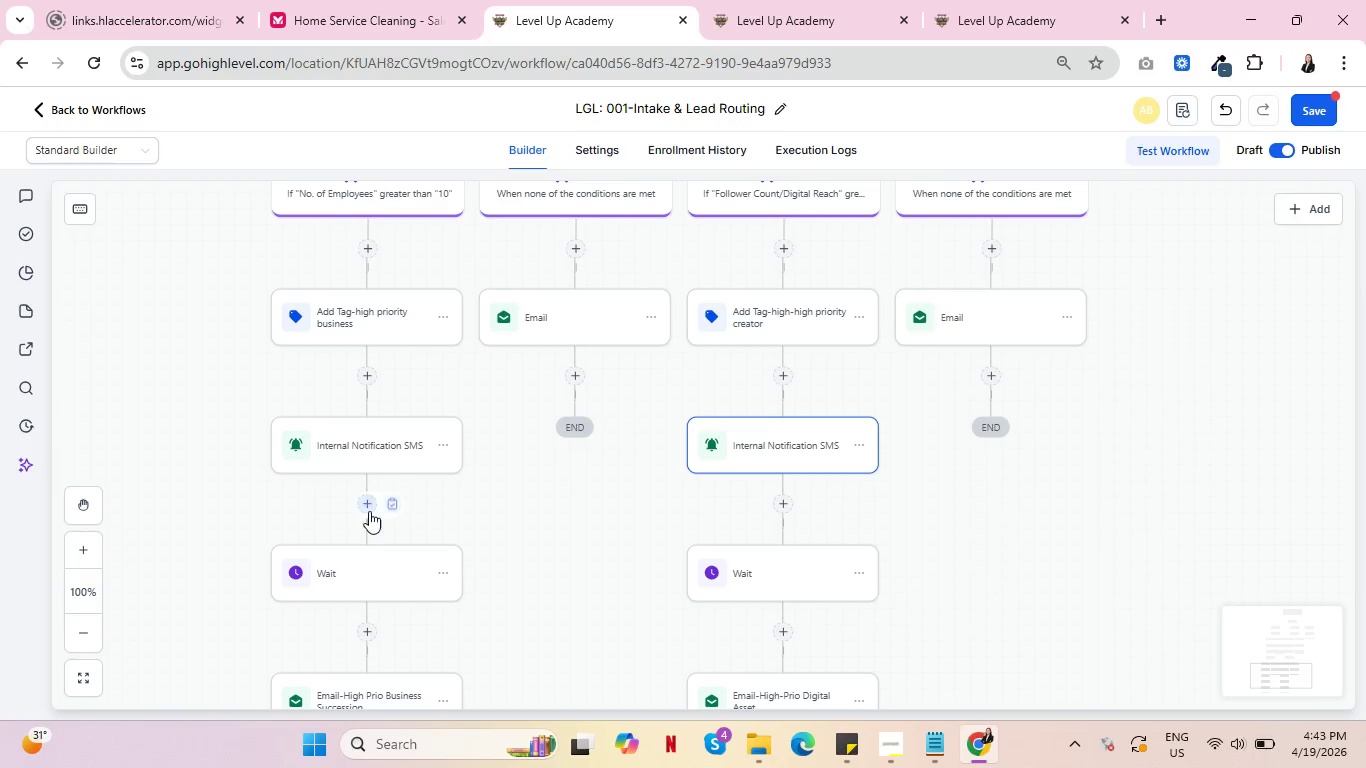 
left_click([365, 505])
 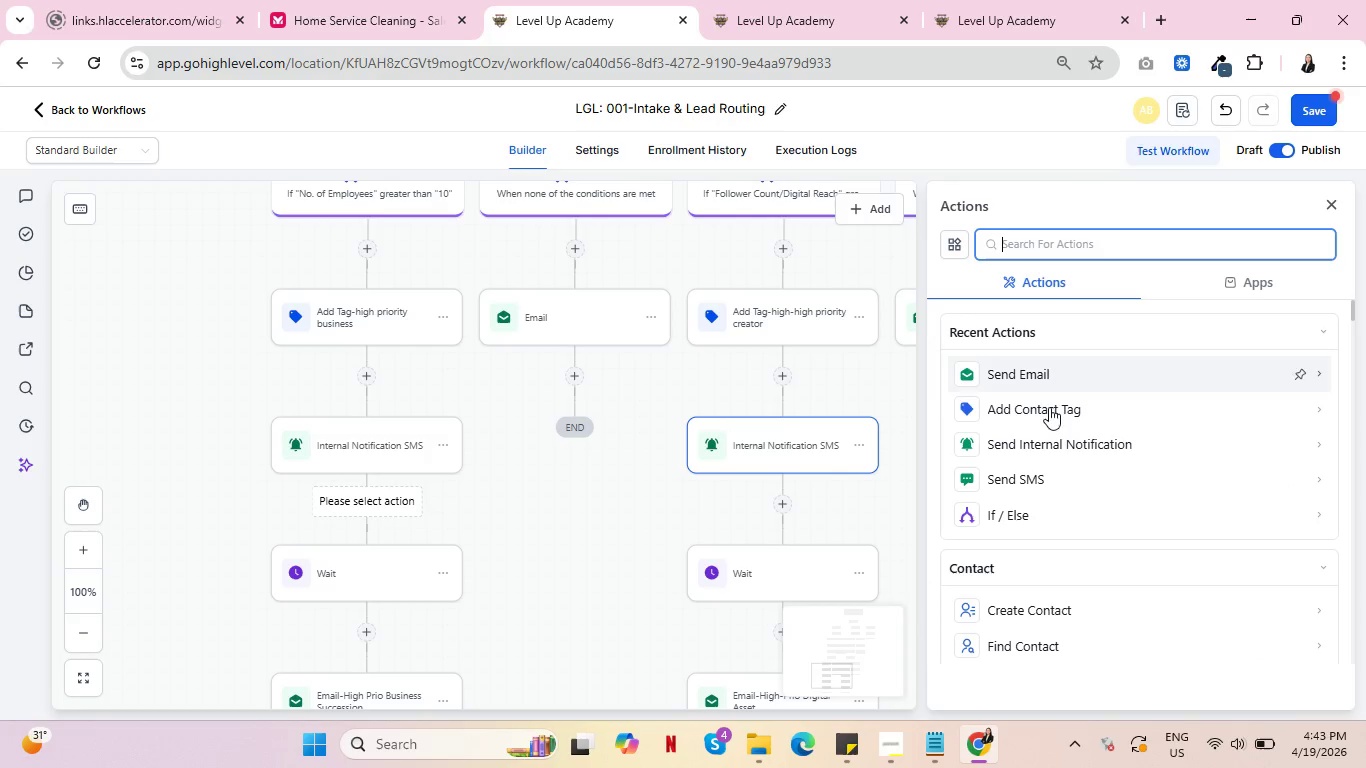 
left_click([1066, 445])
 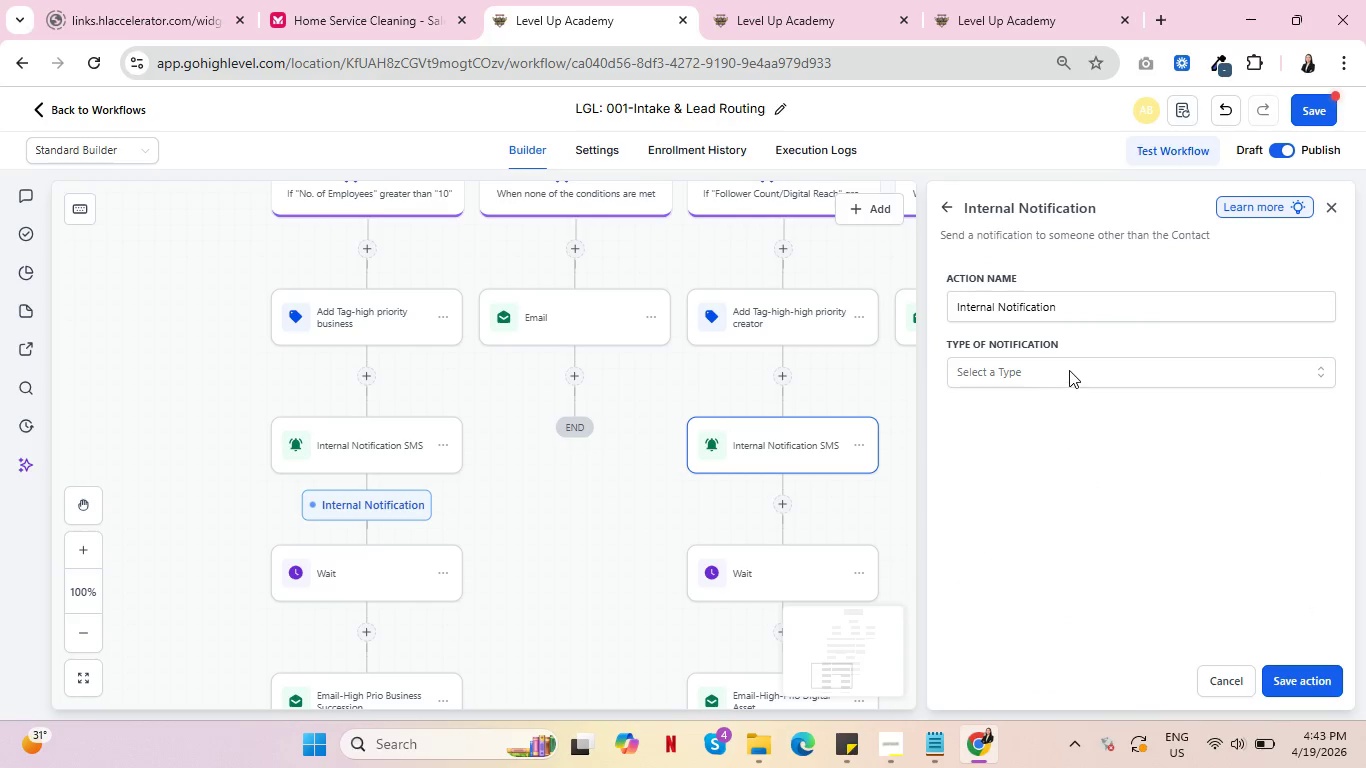 
left_click([1069, 370])
 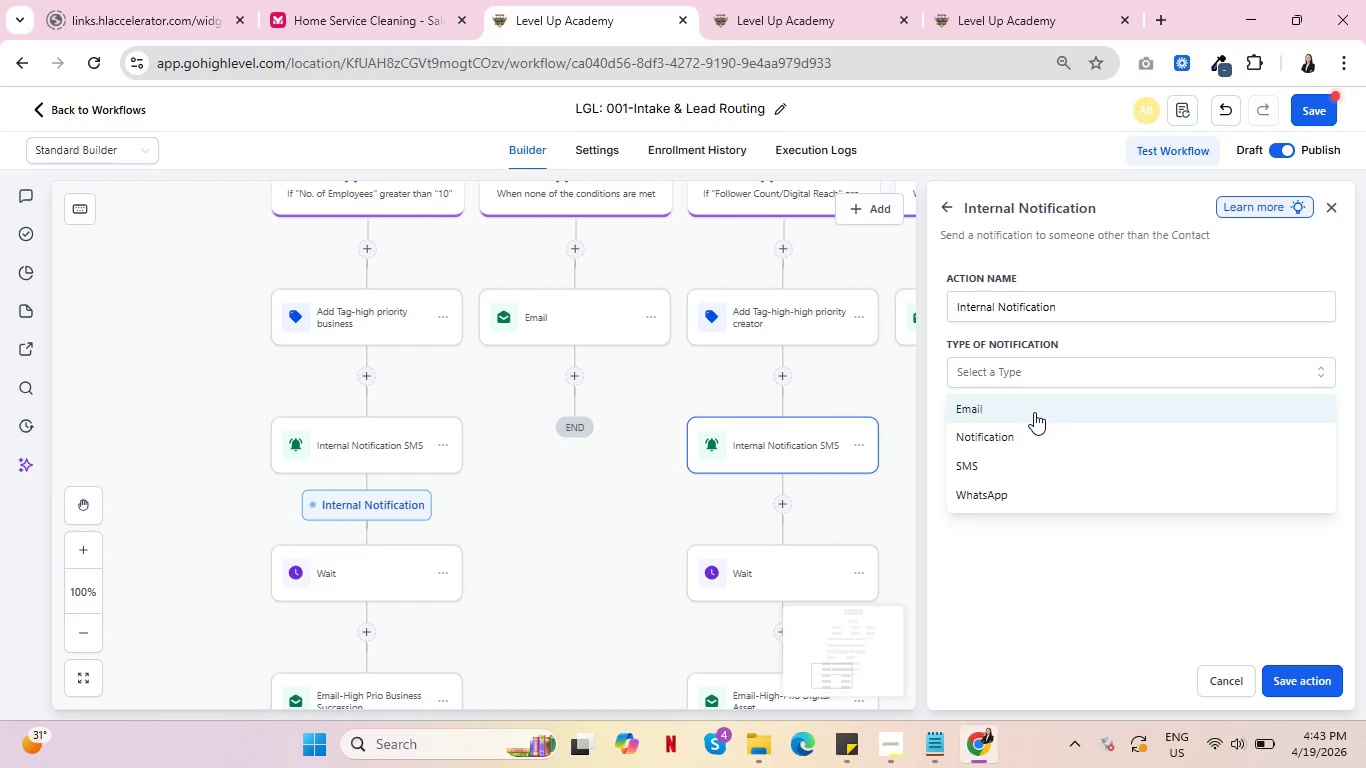 
left_click([1034, 412])
 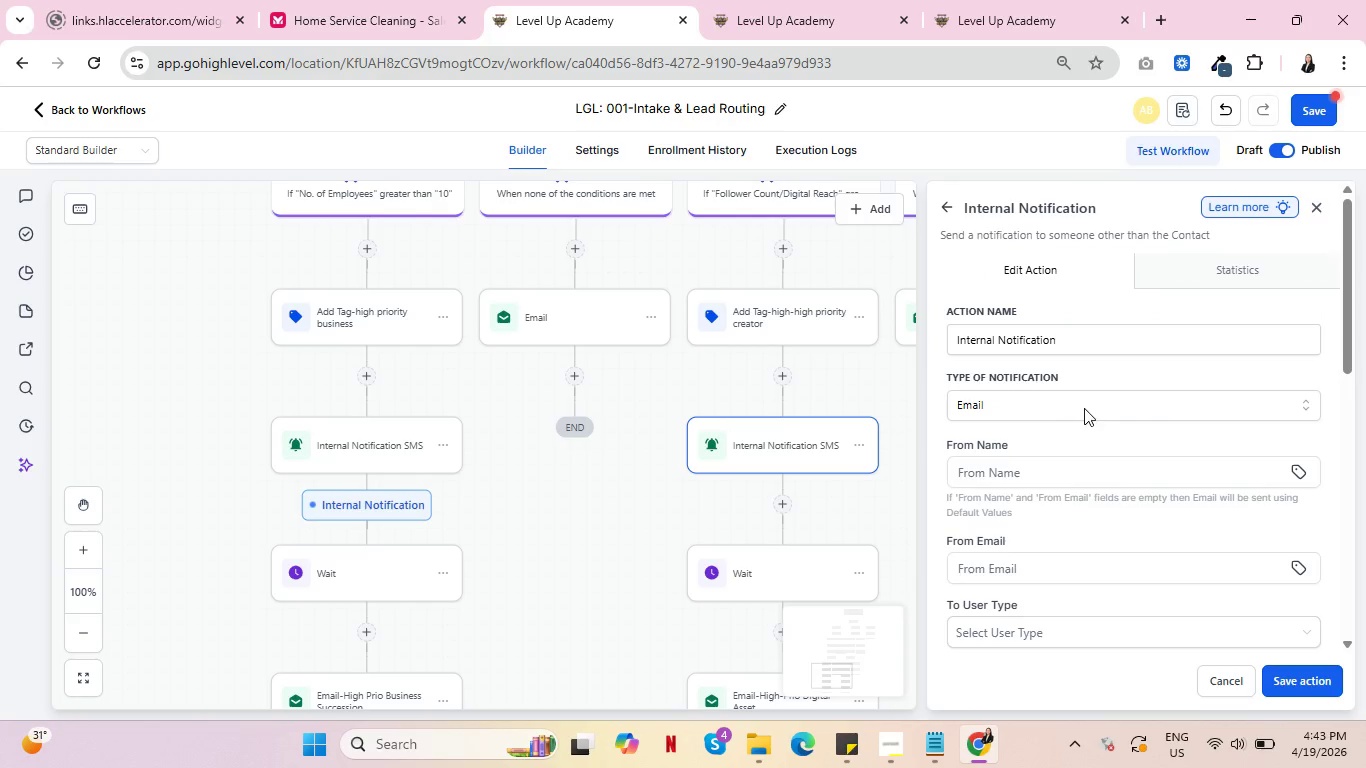 
scroll: coordinate [1153, 419], scroll_direction: down, amount: 3.0
 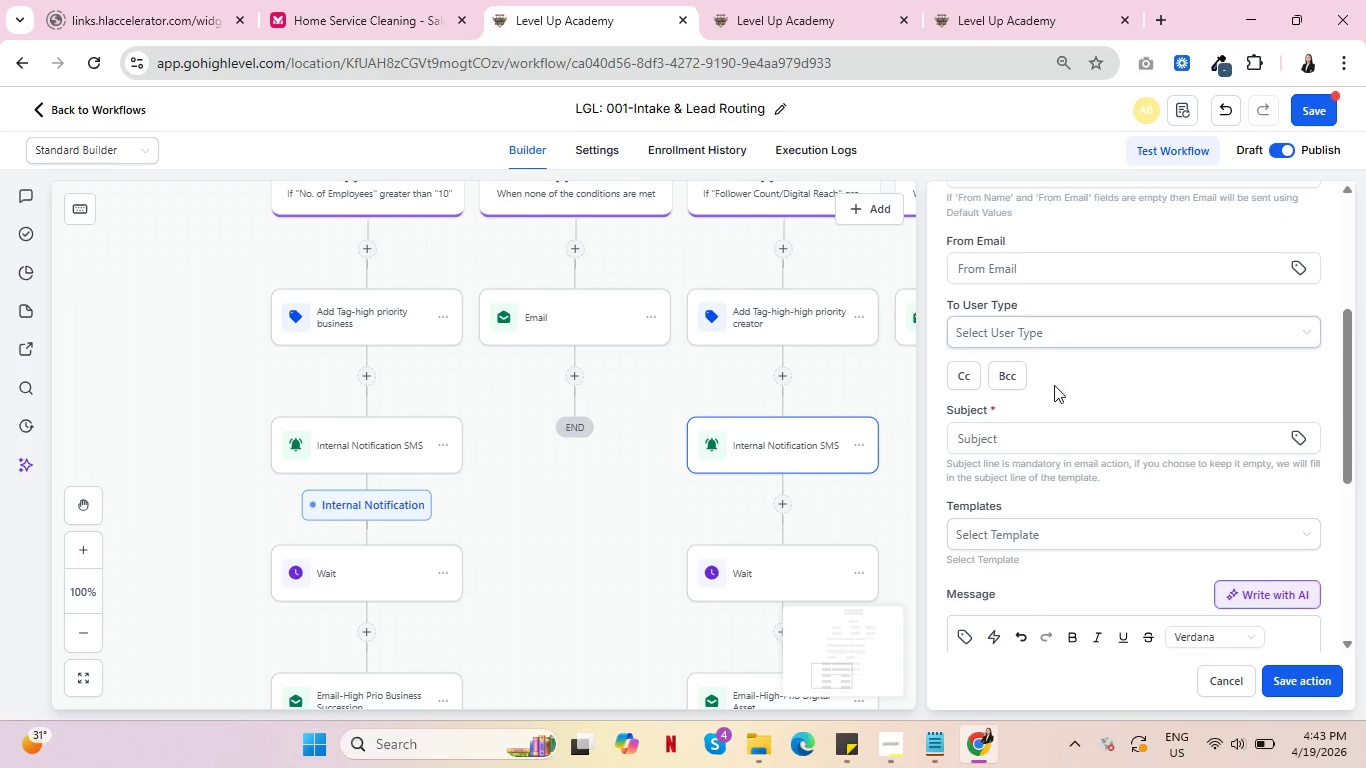 
left_click([1046, 440])
 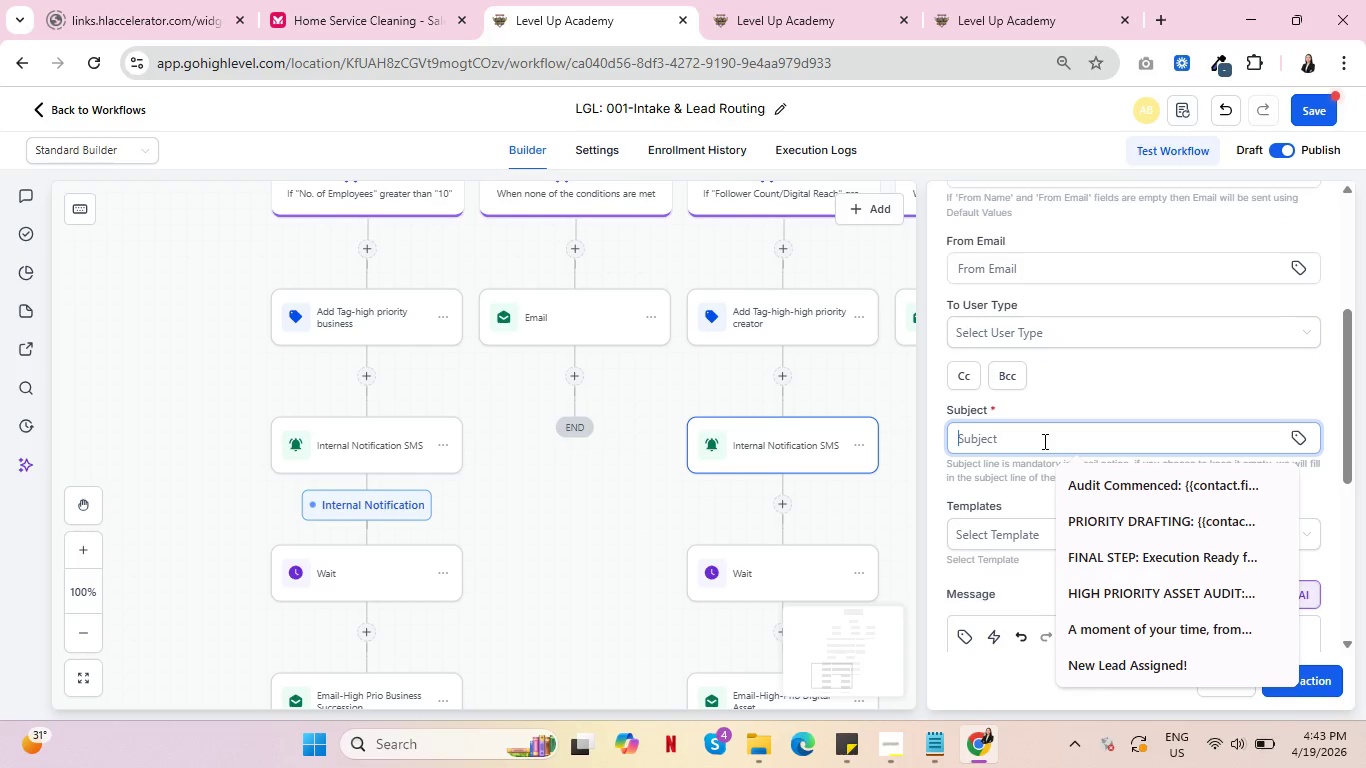 
type(URGENT: High-Priority Business Lead )
 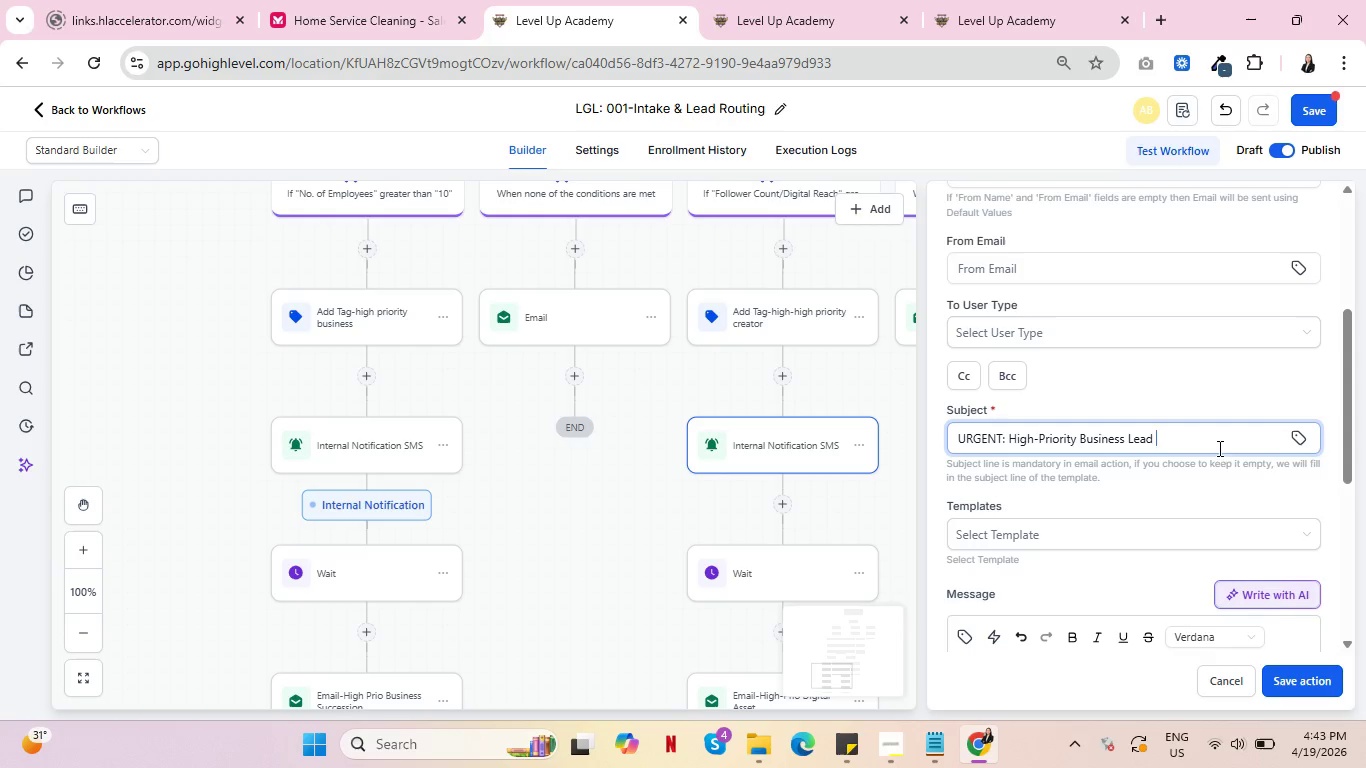 
left_click([1287, 435])
 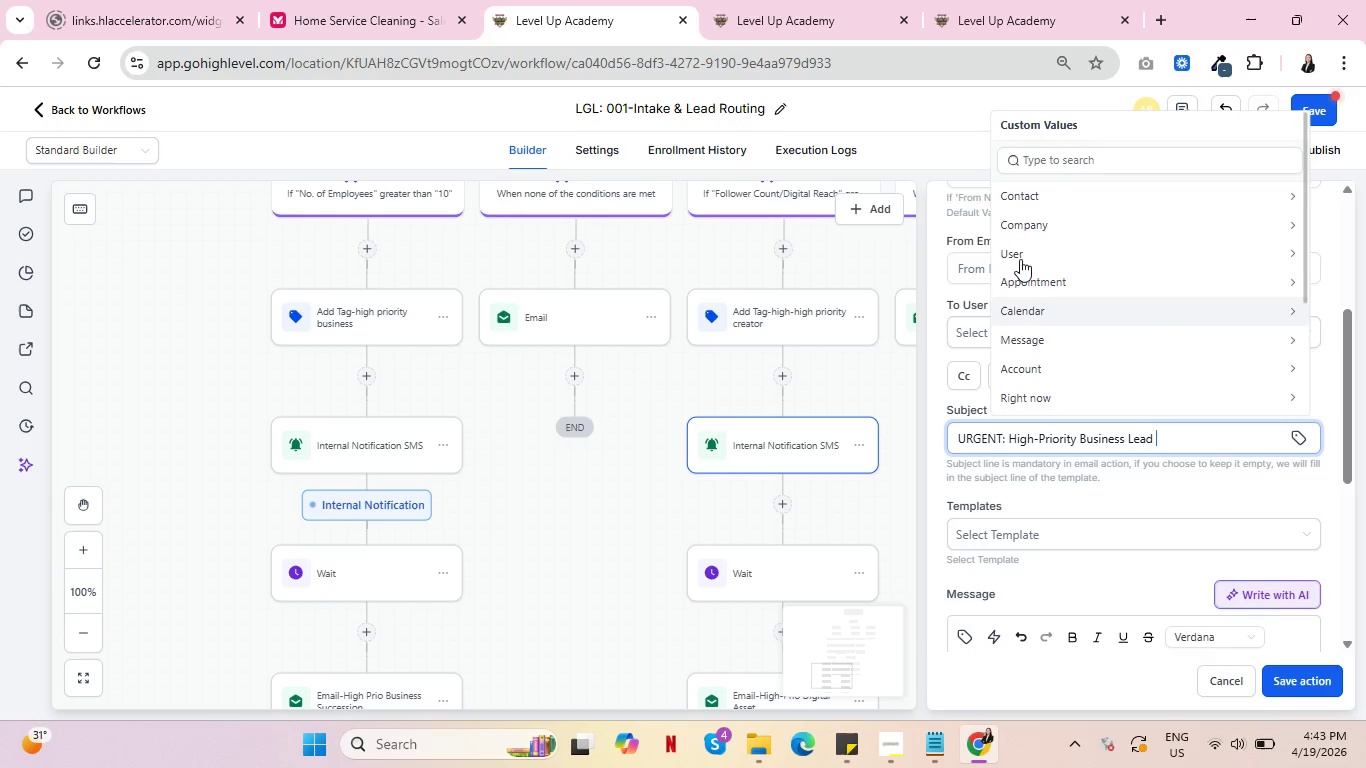 
left_click([1044, 195])
 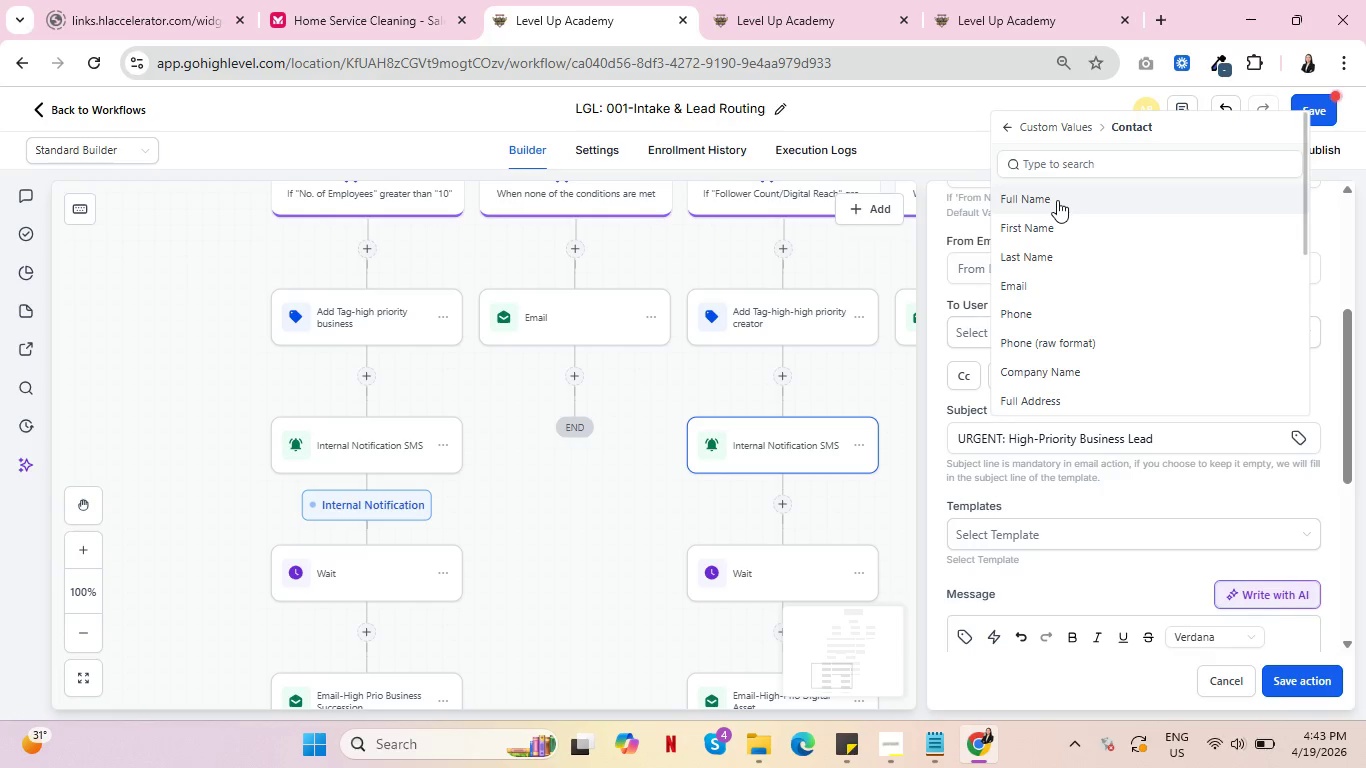 
left_click([1057, 200])
 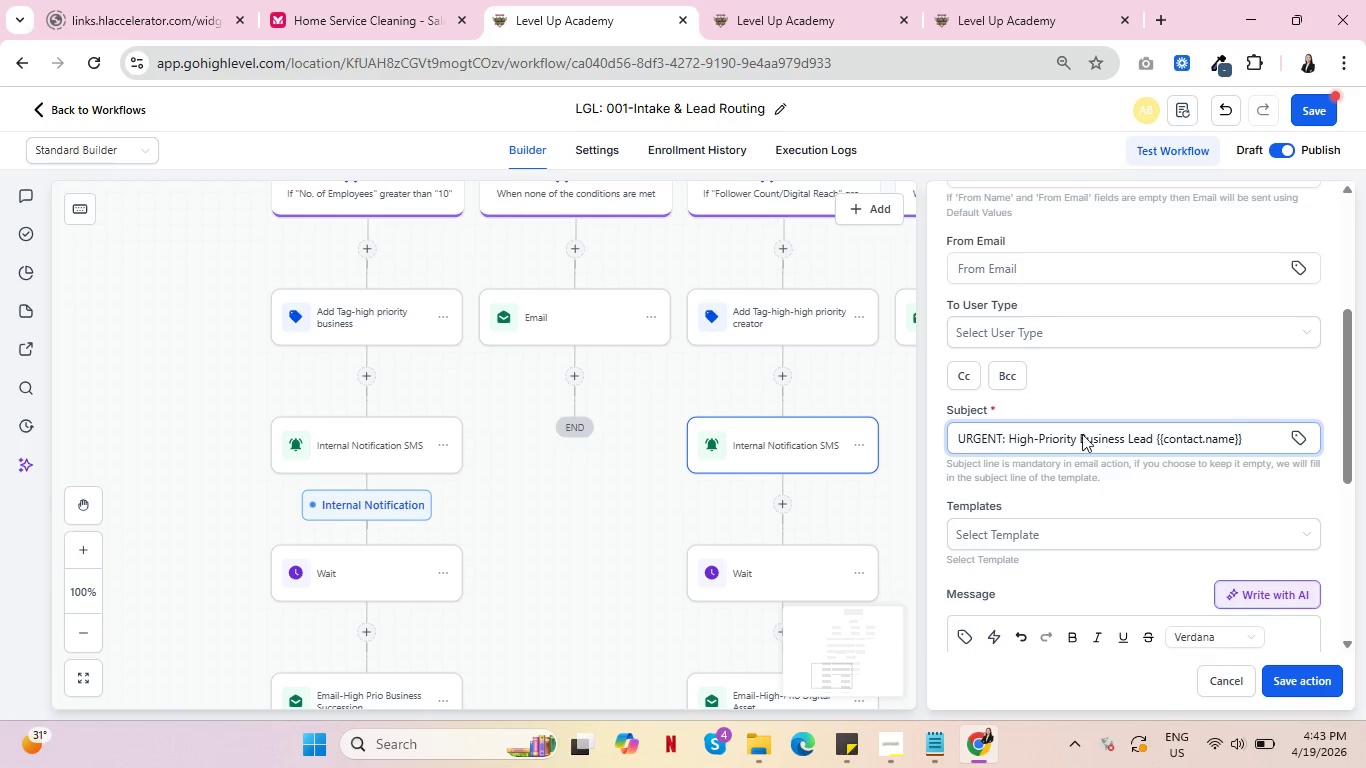 
scroll: coordinate [1124, 468], scroll_direction: down, amount: 3.0
 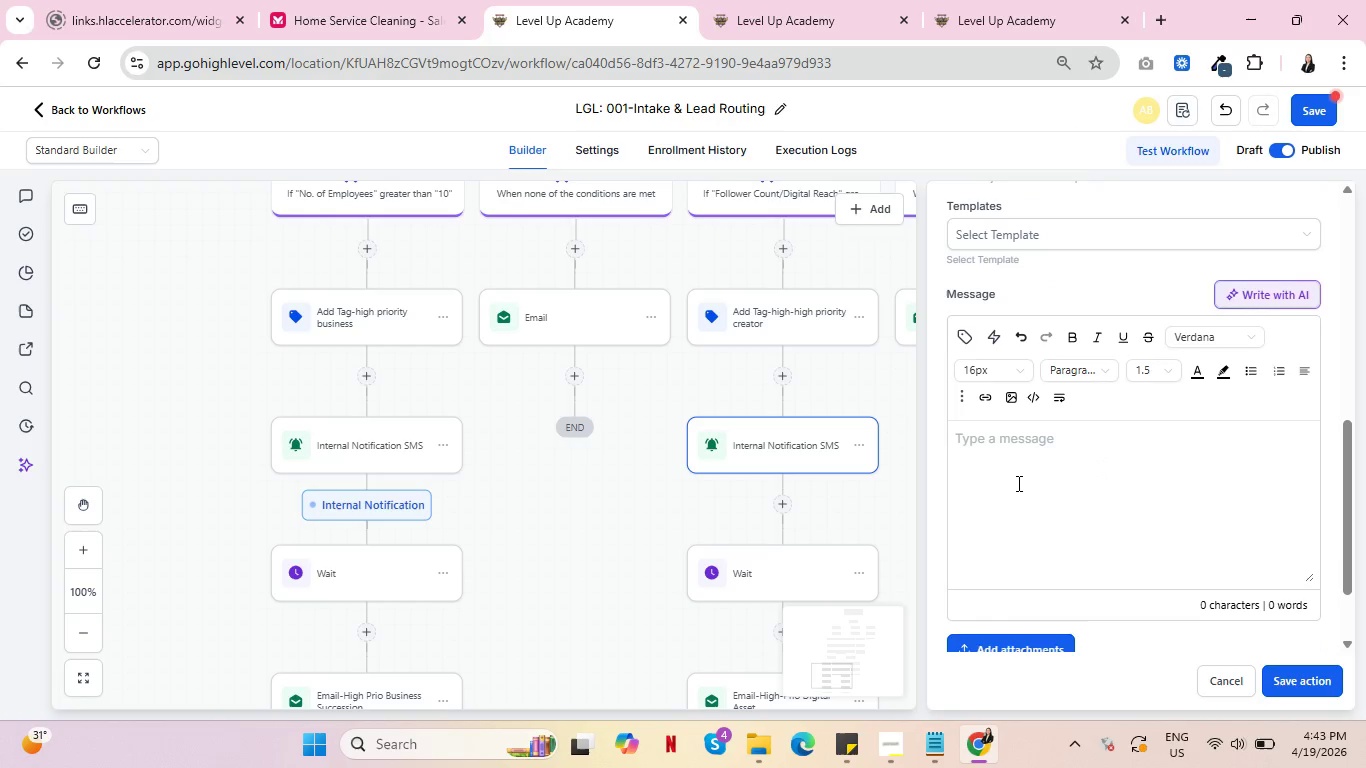 
left_click([1017, 481])
 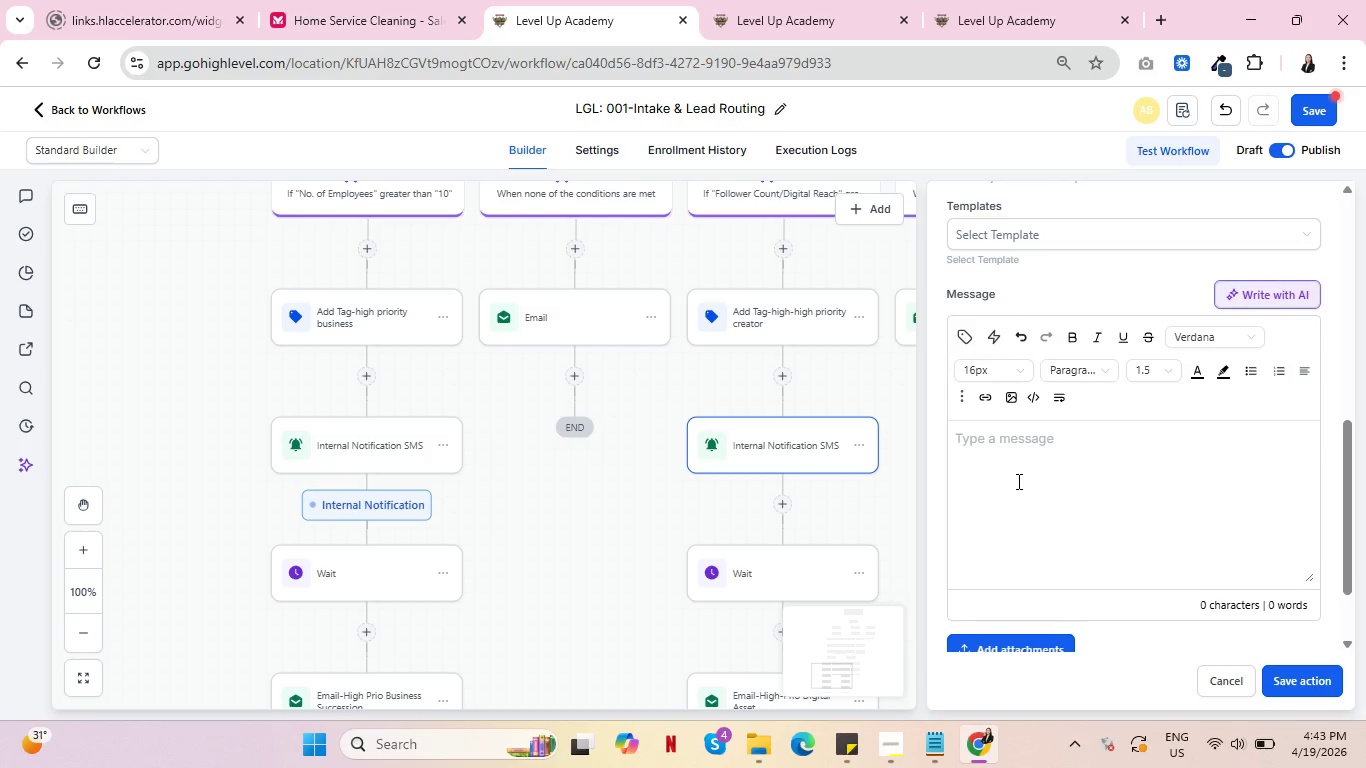 
type(New Hih)
key(Backspace)
type(gh-Priority )
 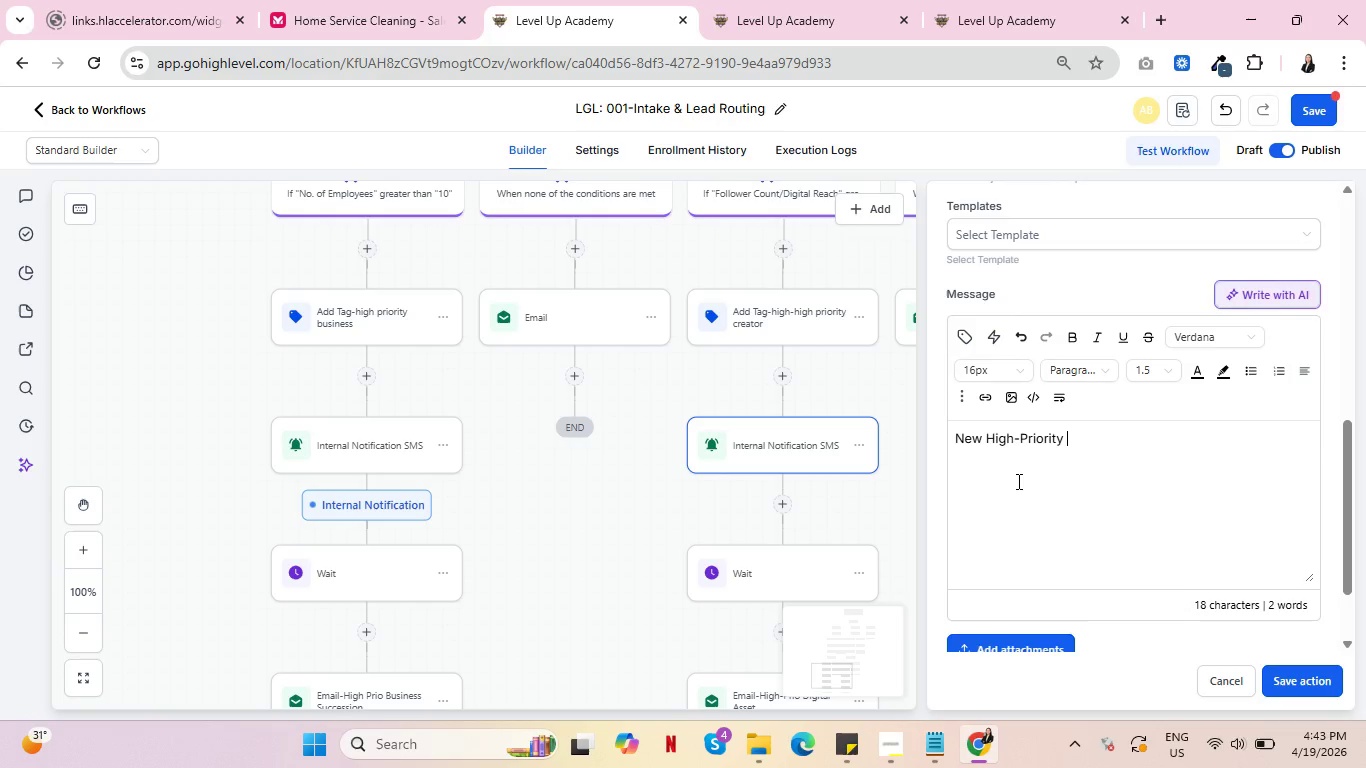 
hold_key(key=Backspace, duration=0.34)
 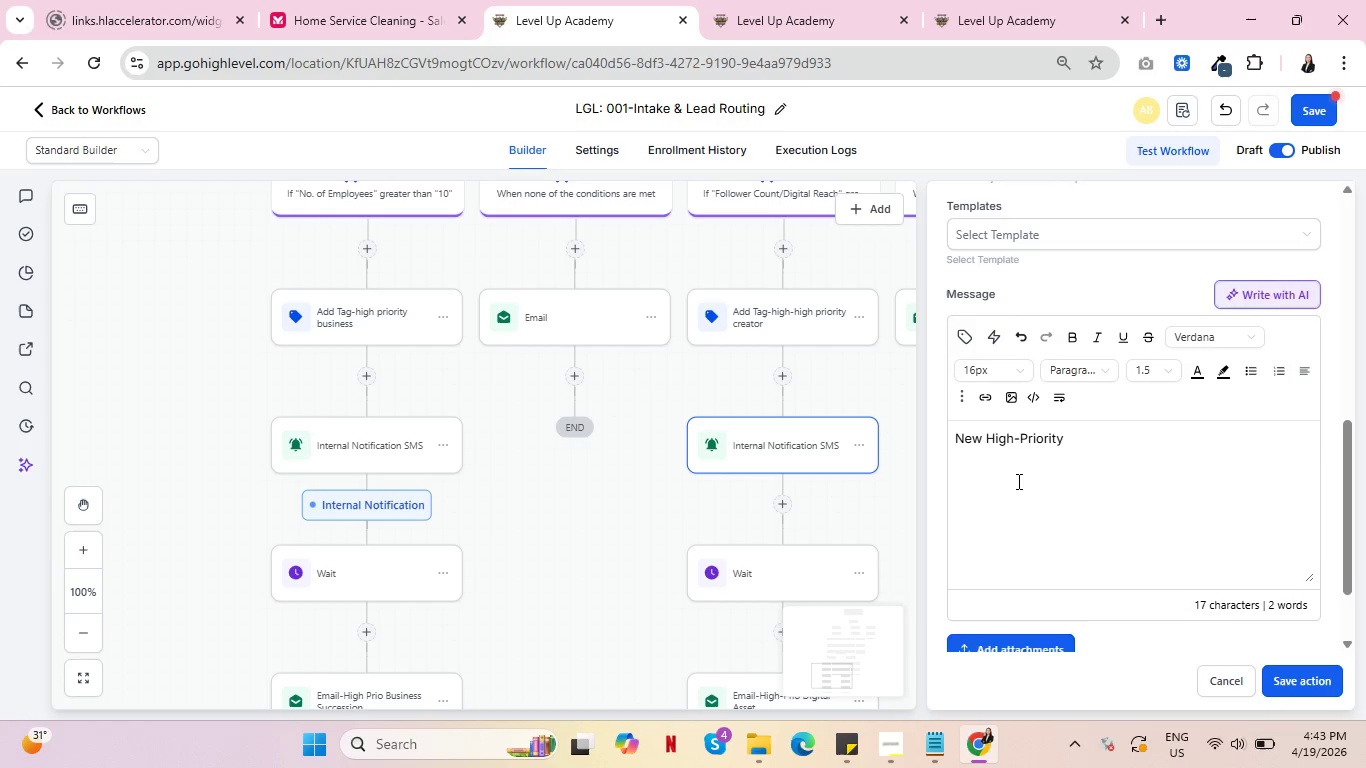 
type( Lead: )
 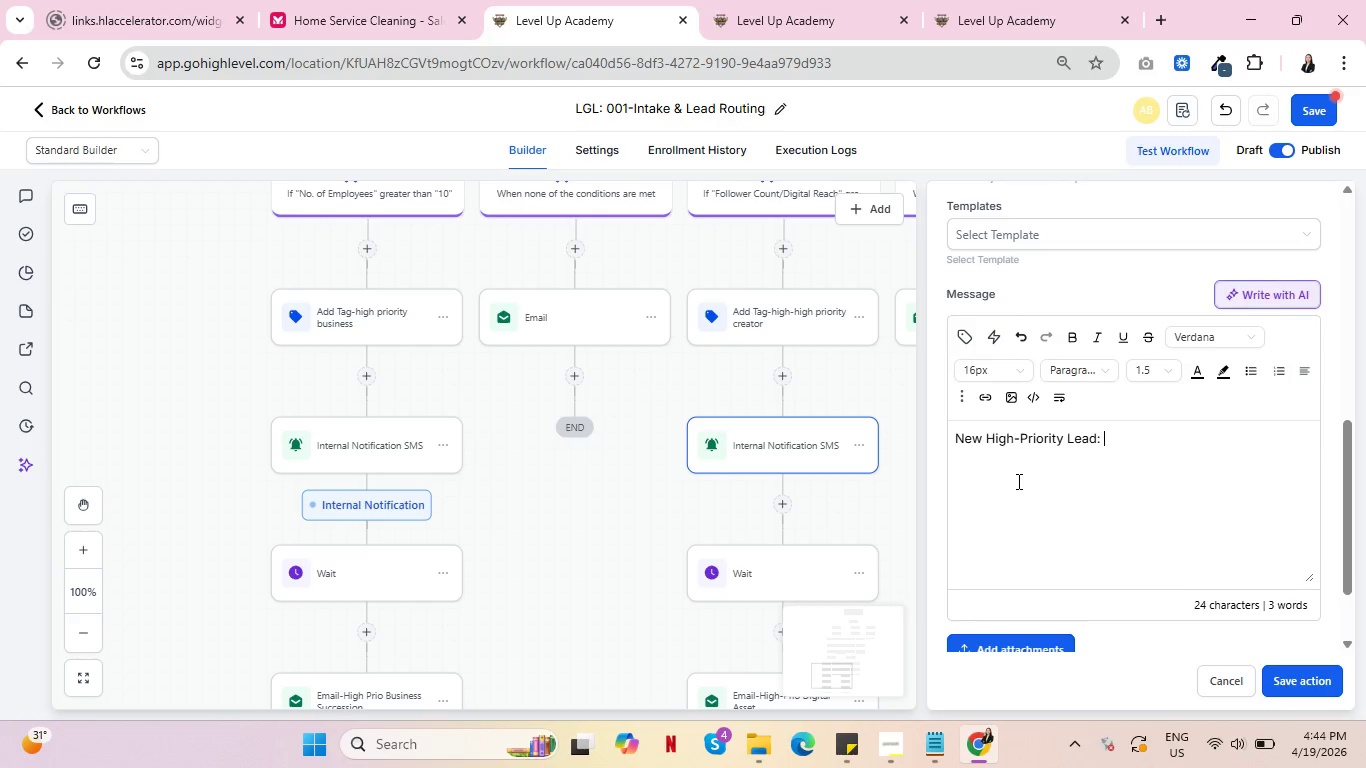 
left_click([965, 333])
 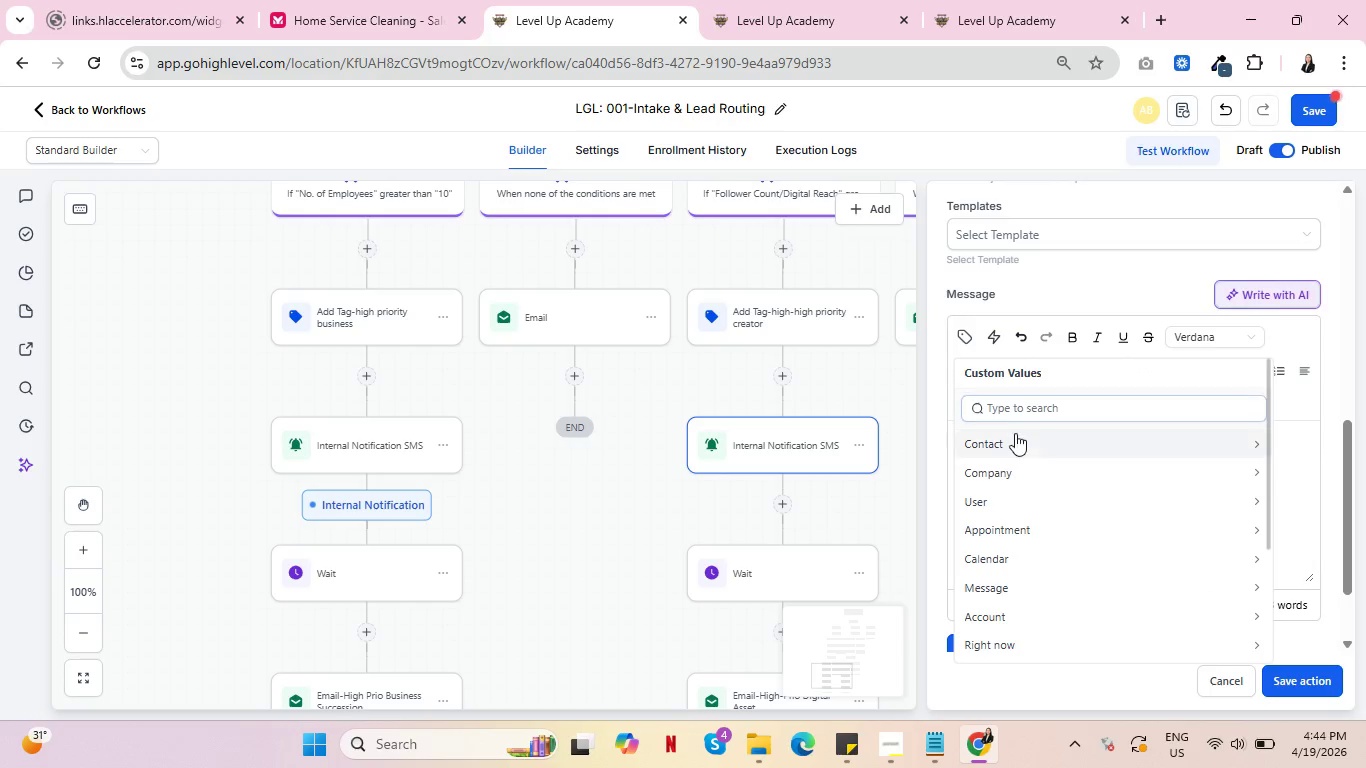 
left_click([1016, 435])
 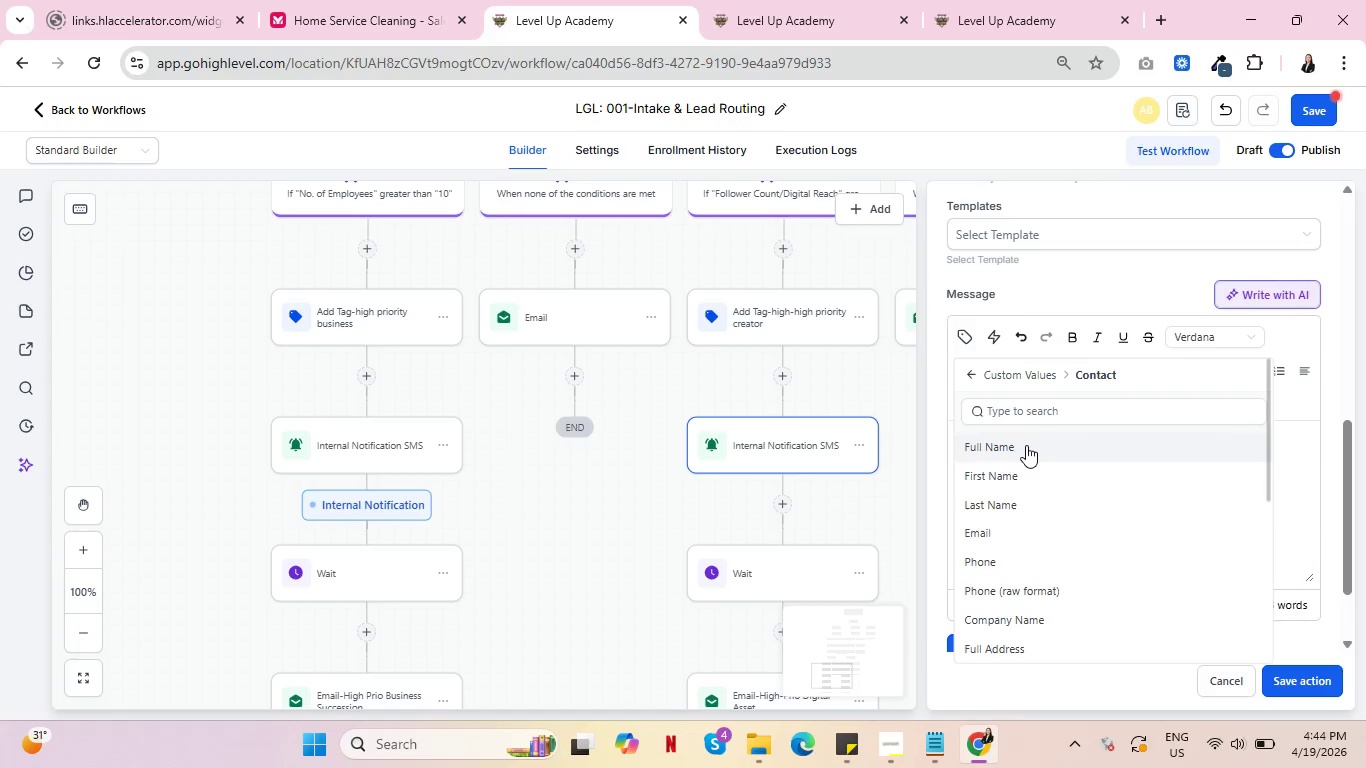 
left_click([1026, 445])
 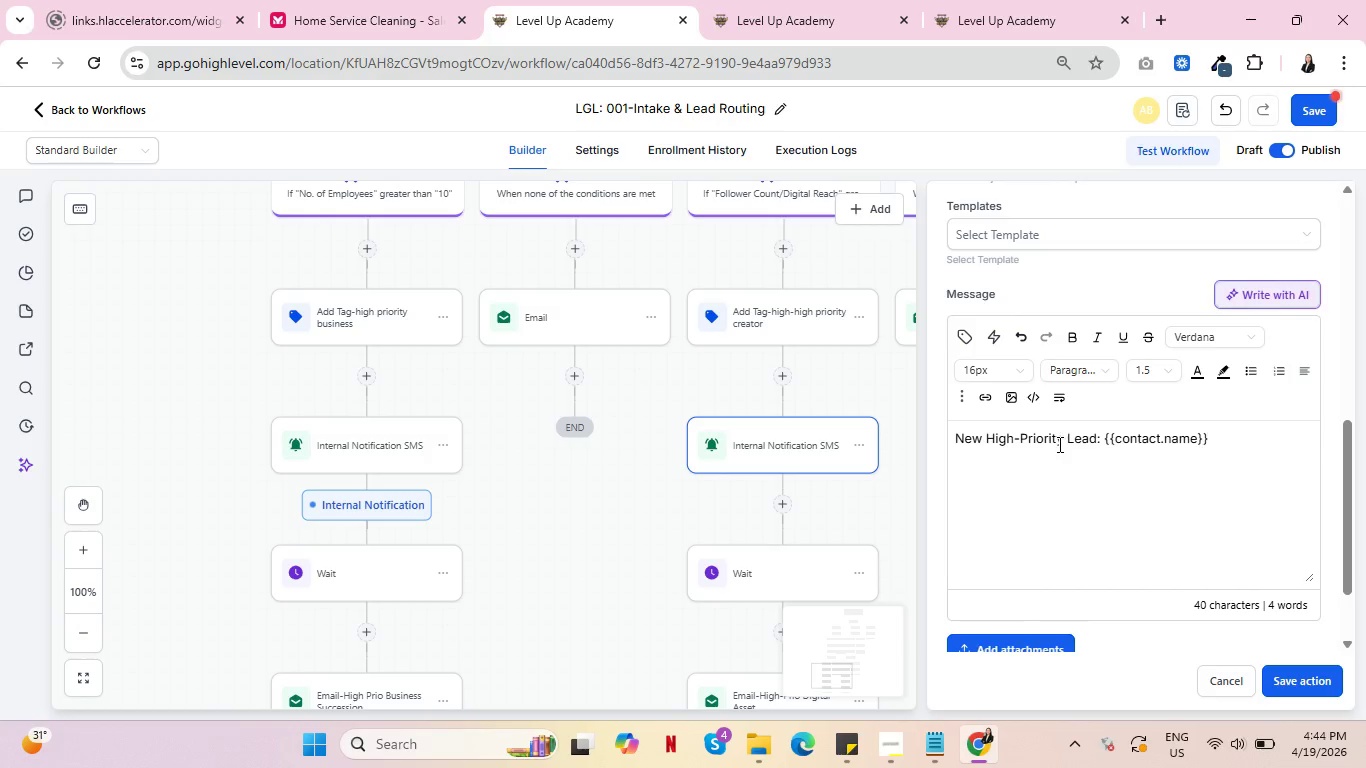 
key(Enter)
 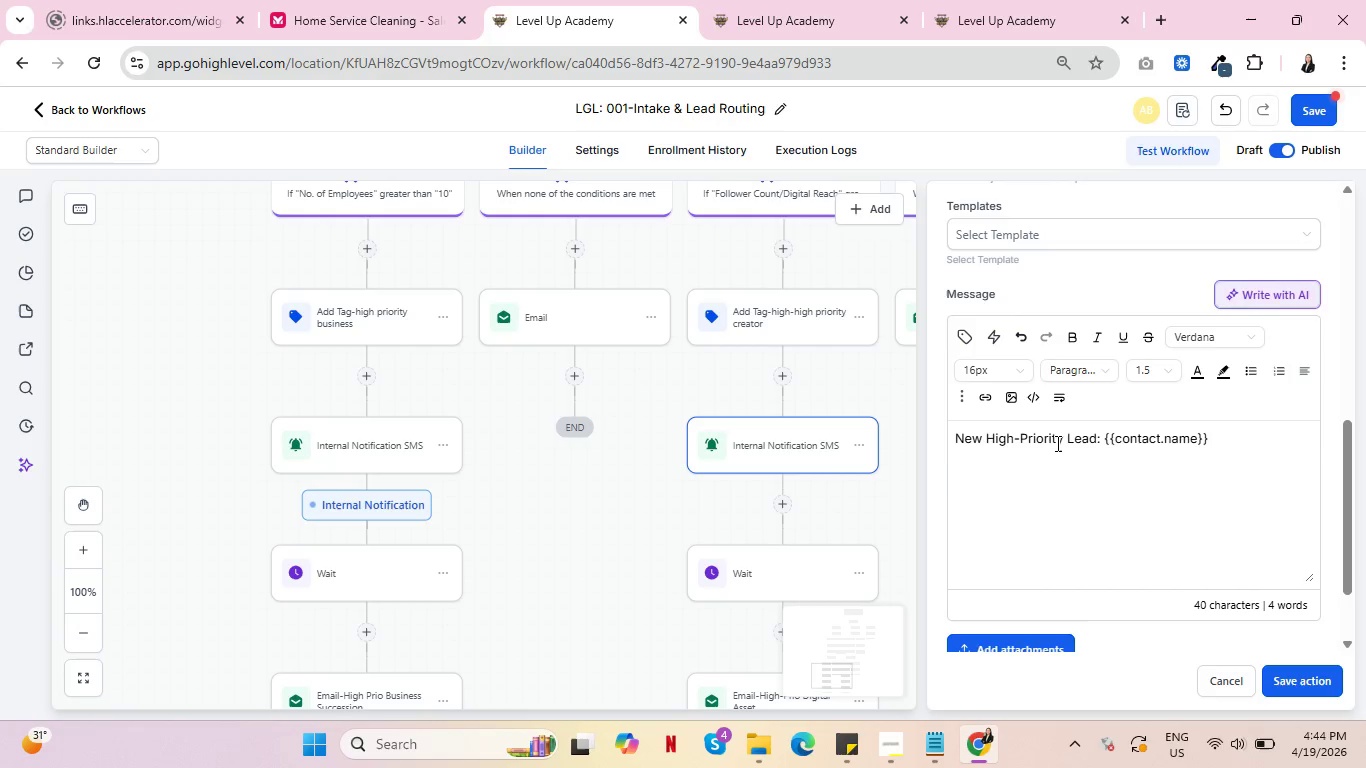 
type(They hae)
key(Backspace)
type(ve )
 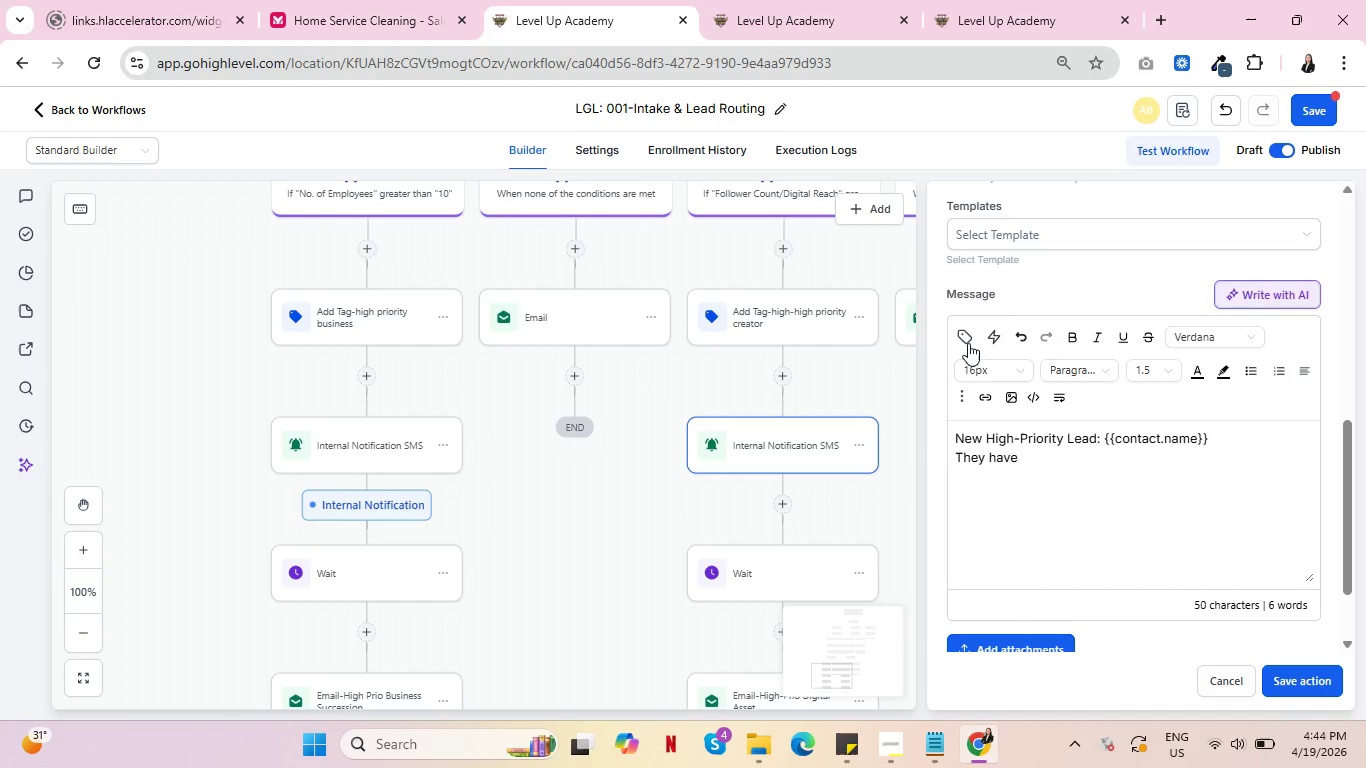 
type(employee)
 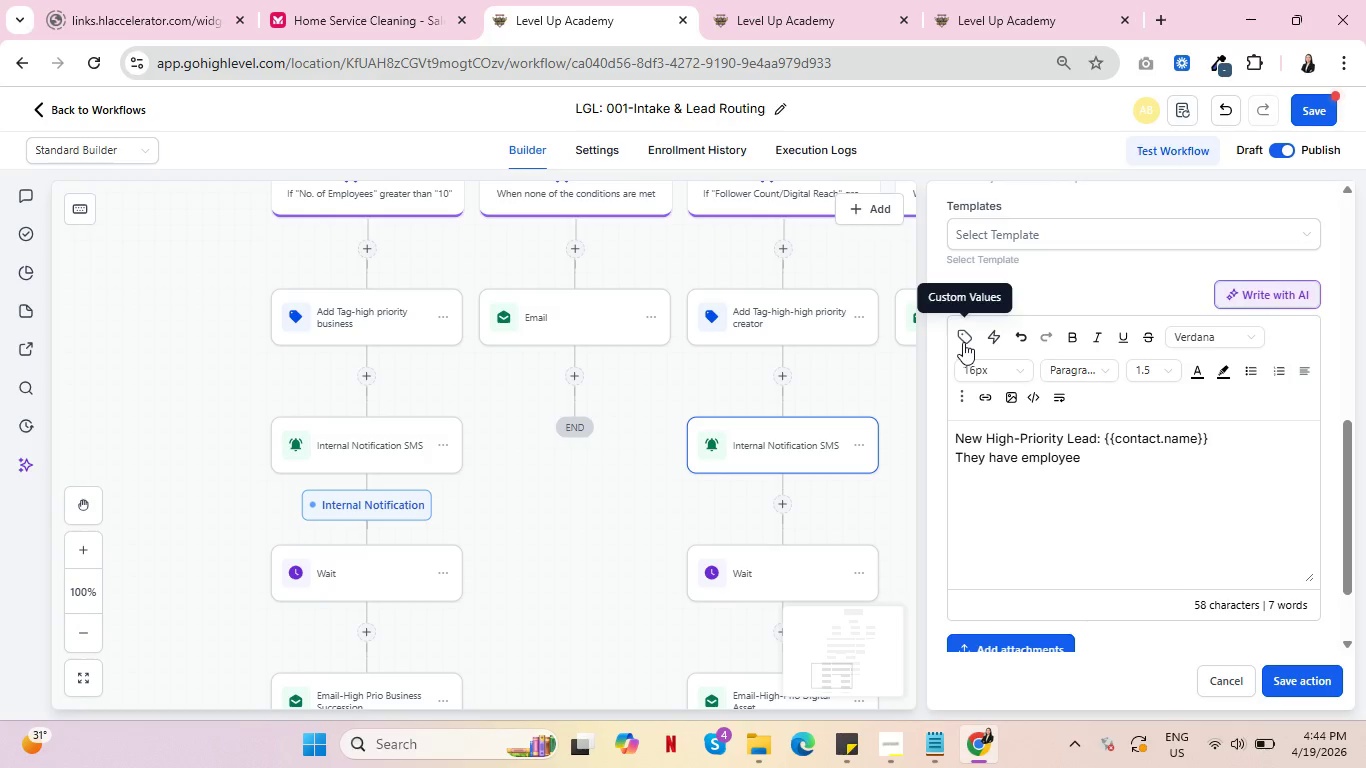 
key(S)
 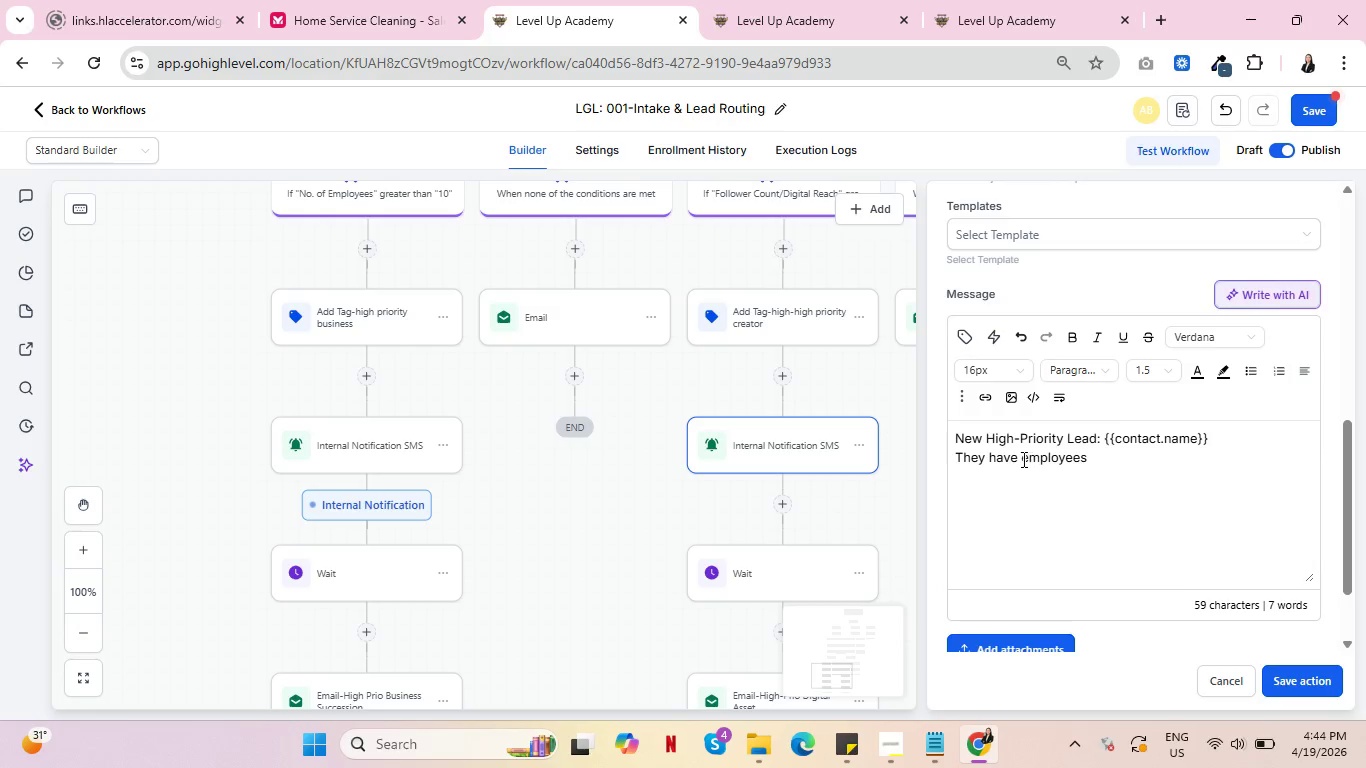 
left_click([1020, 457])
 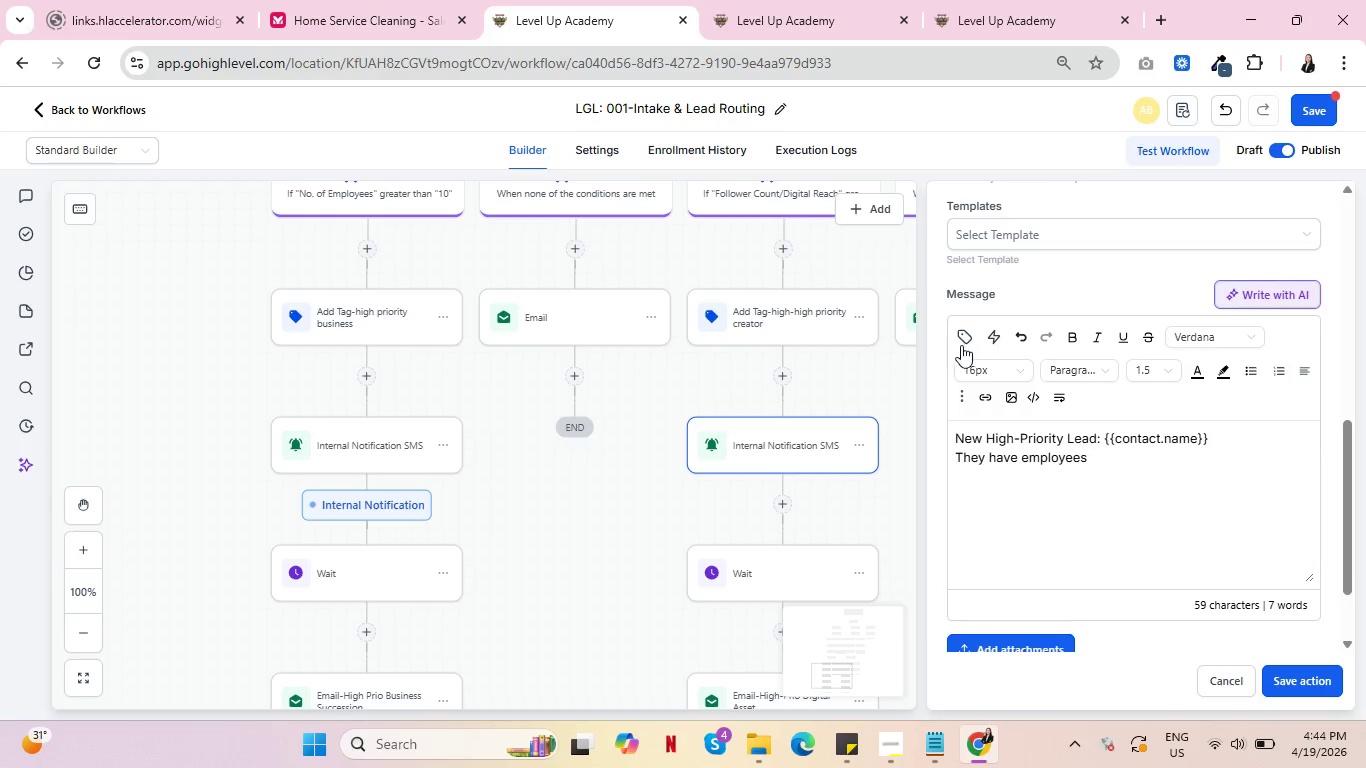 
left_click([965, 338])
 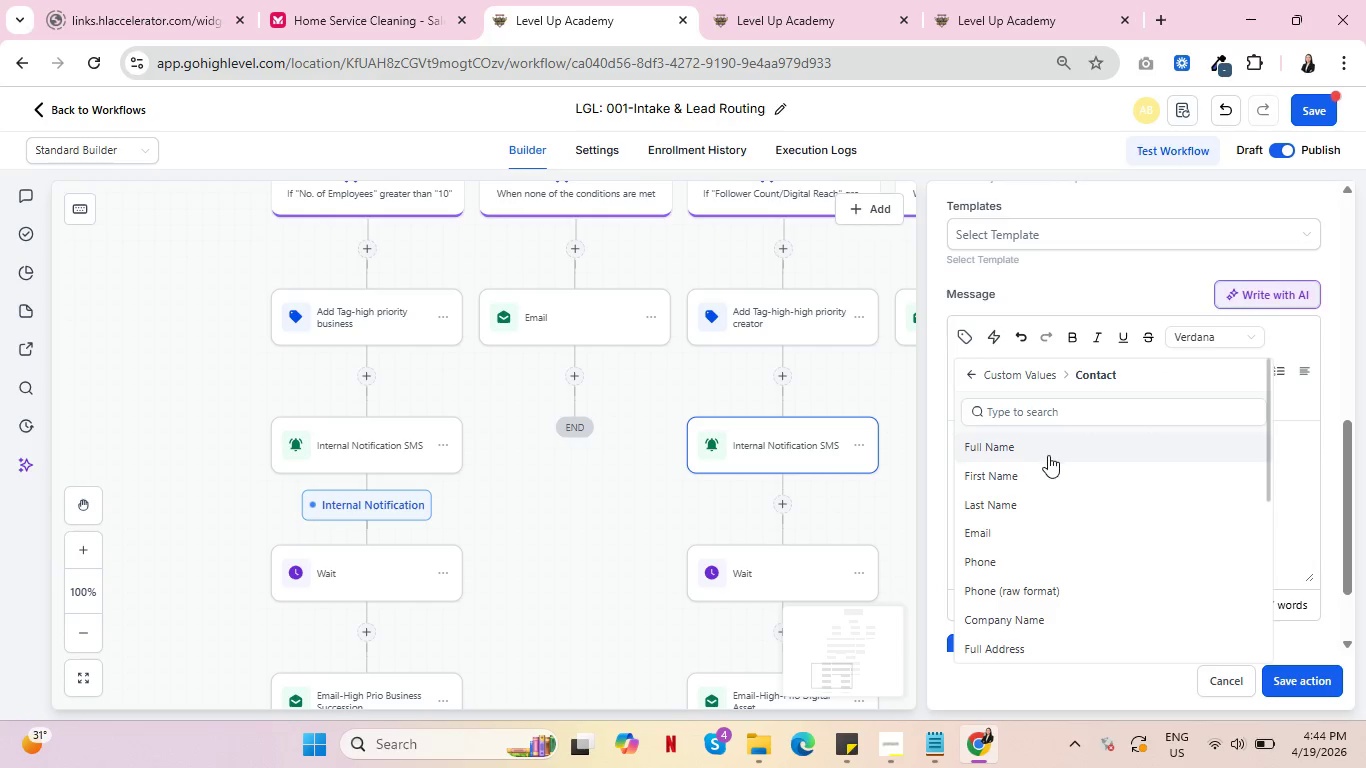 
scroll: coordinate [1108, 512], scroll_direction: down, amount: 7.0
 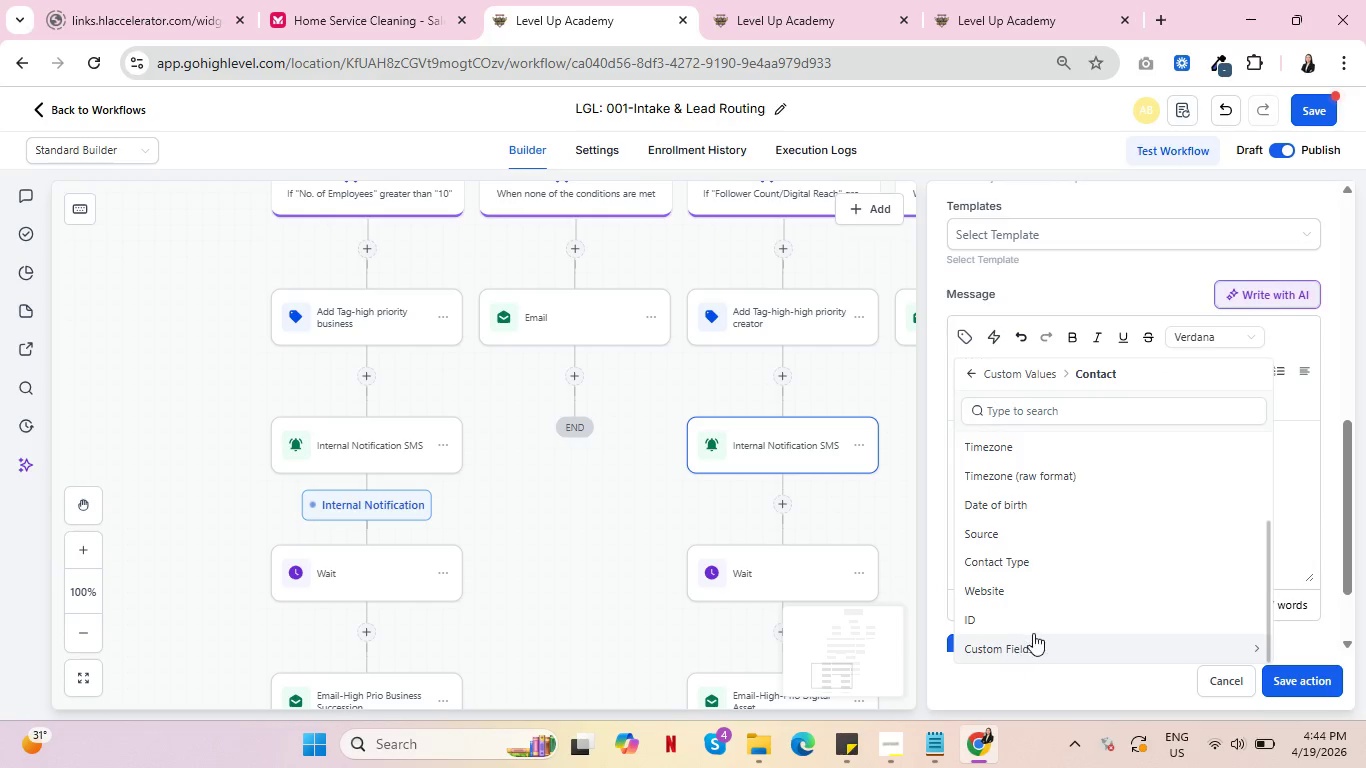 
left_click([1033, 643])
 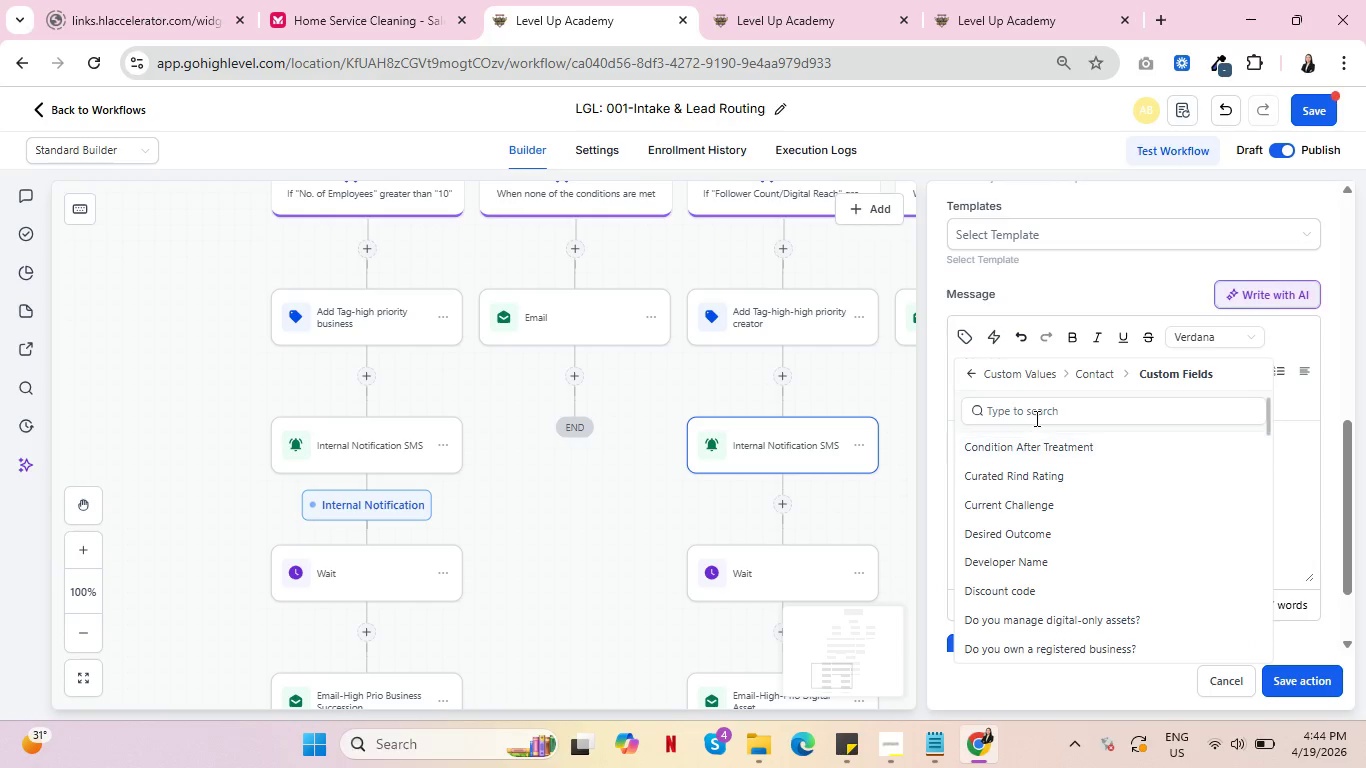 
left_click([1036, 415])
 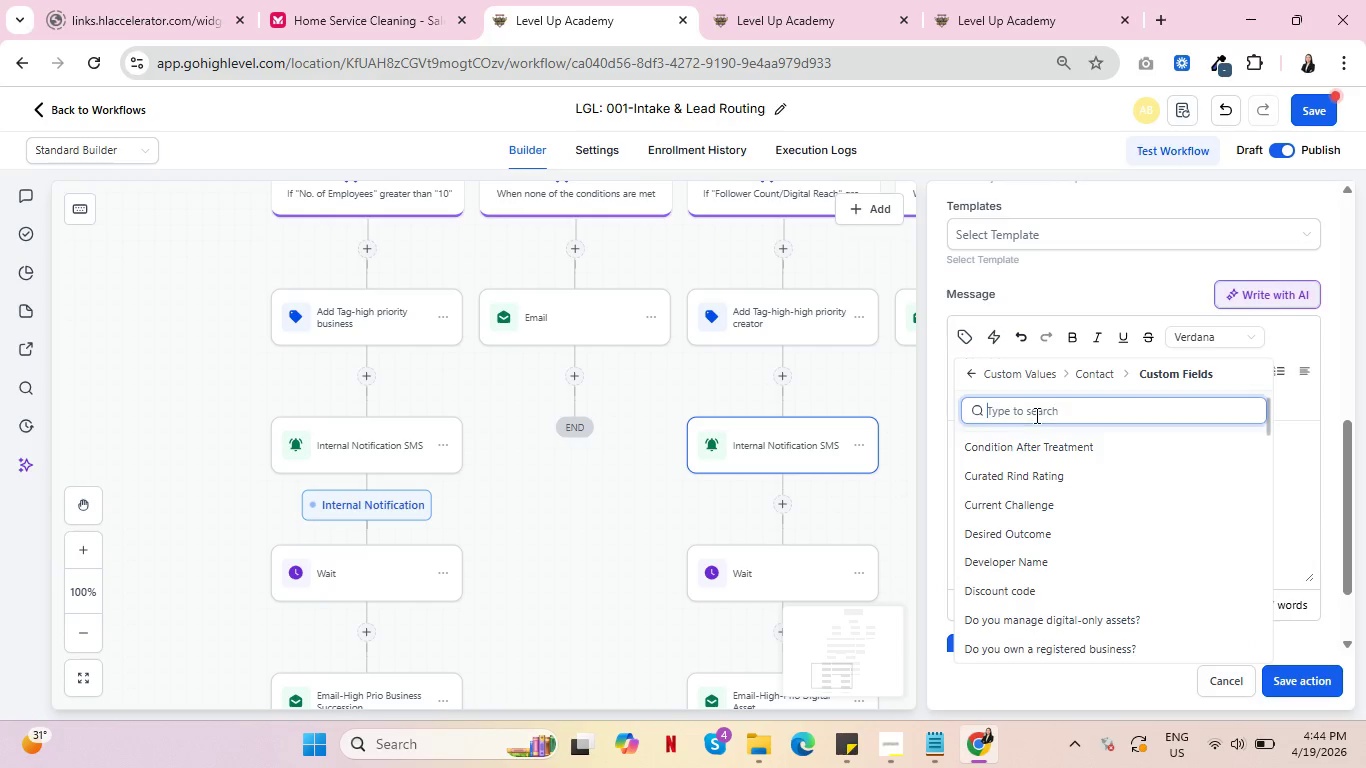 
type(no)
 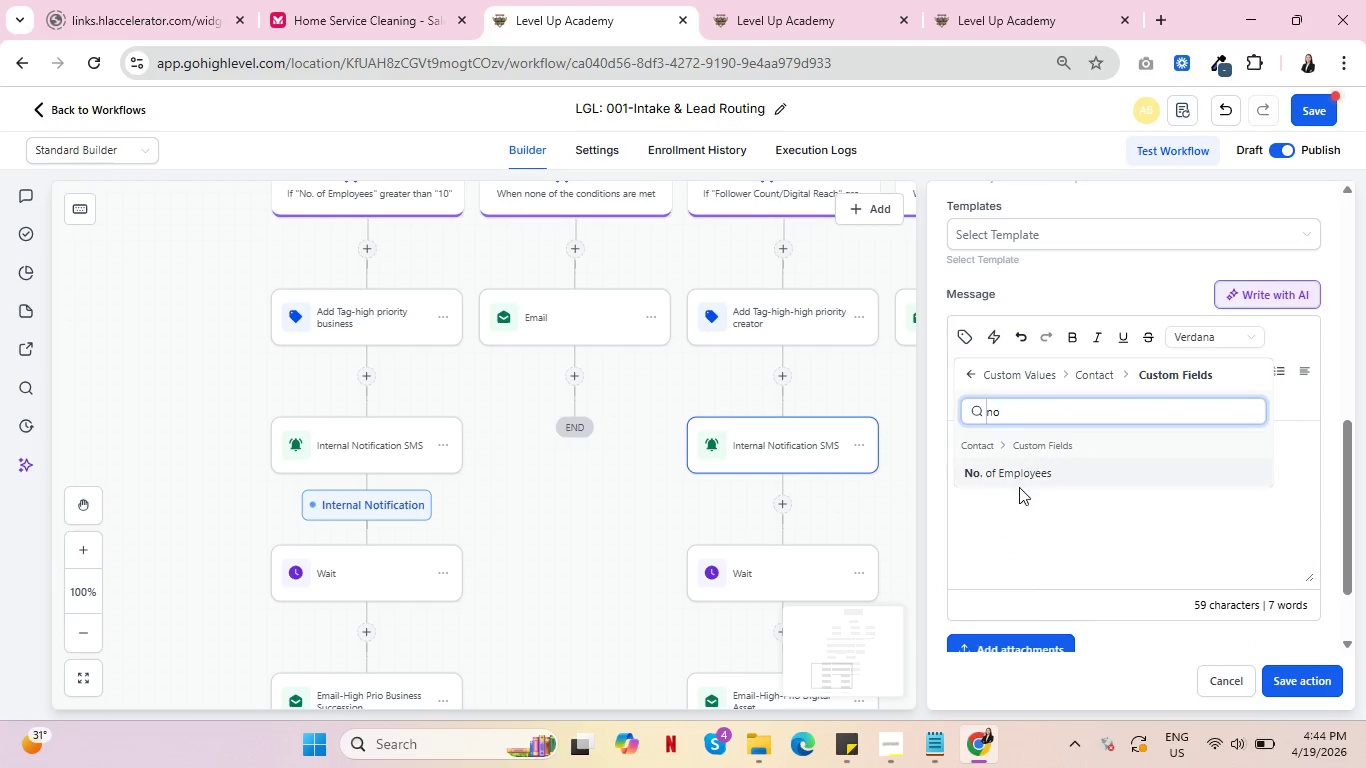 
left_click([1018, 478])
 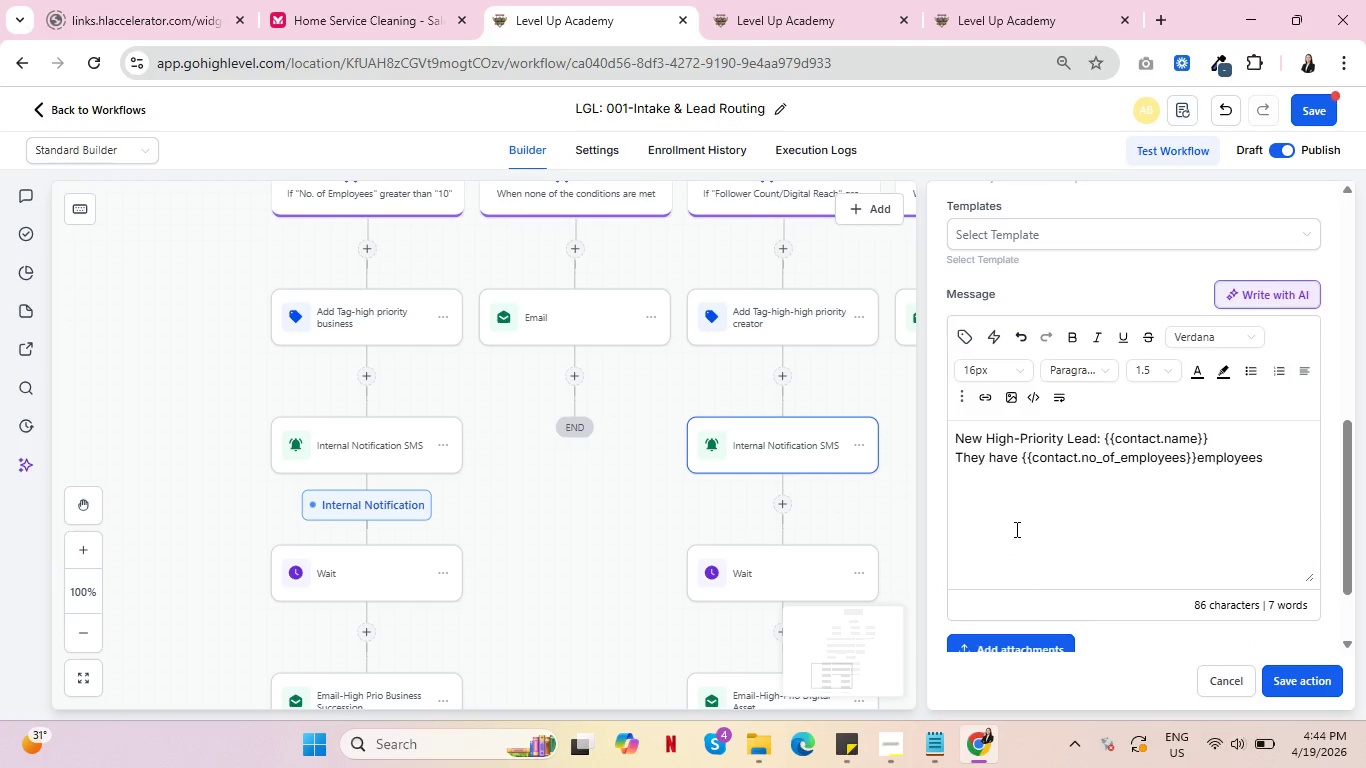 
key(Space)
 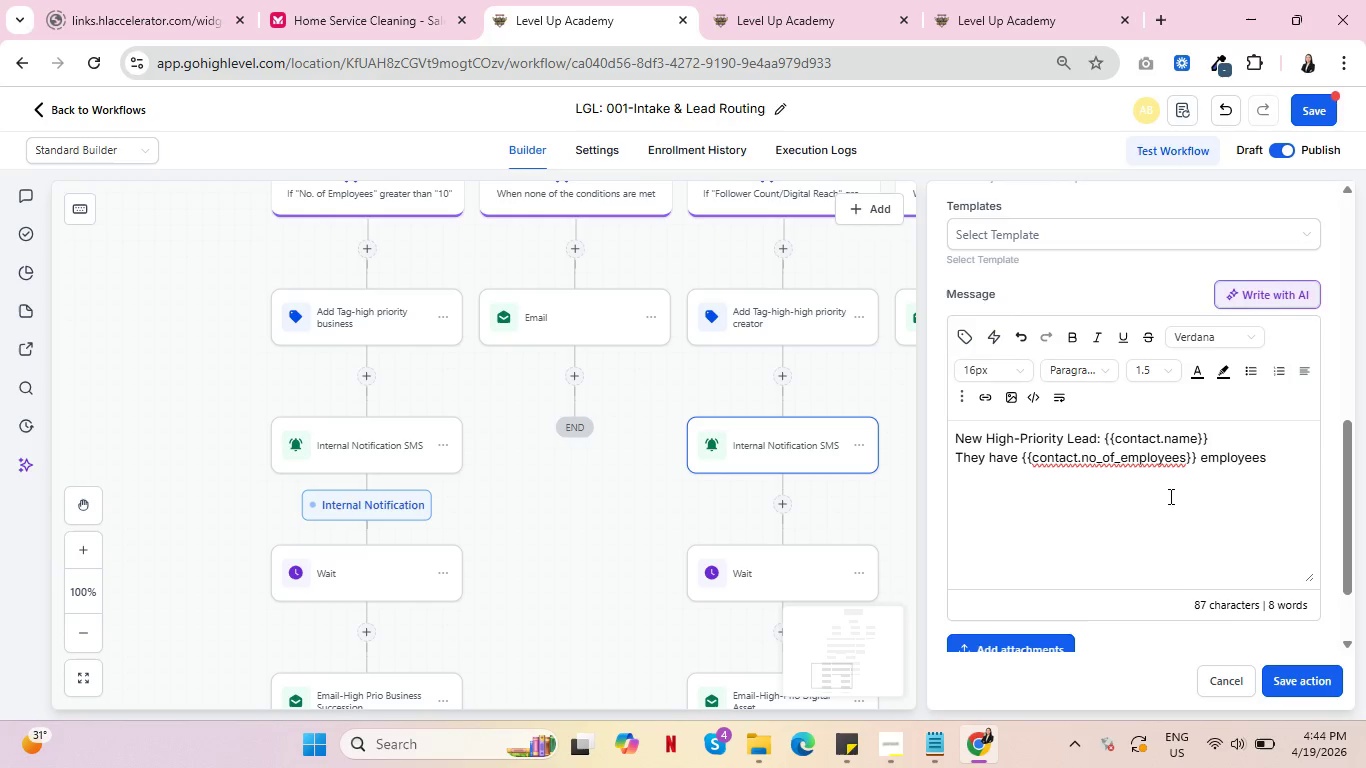 
left_click_drag(start_coordinate=[1268, 458], to_coordinate=[1020, 460])
 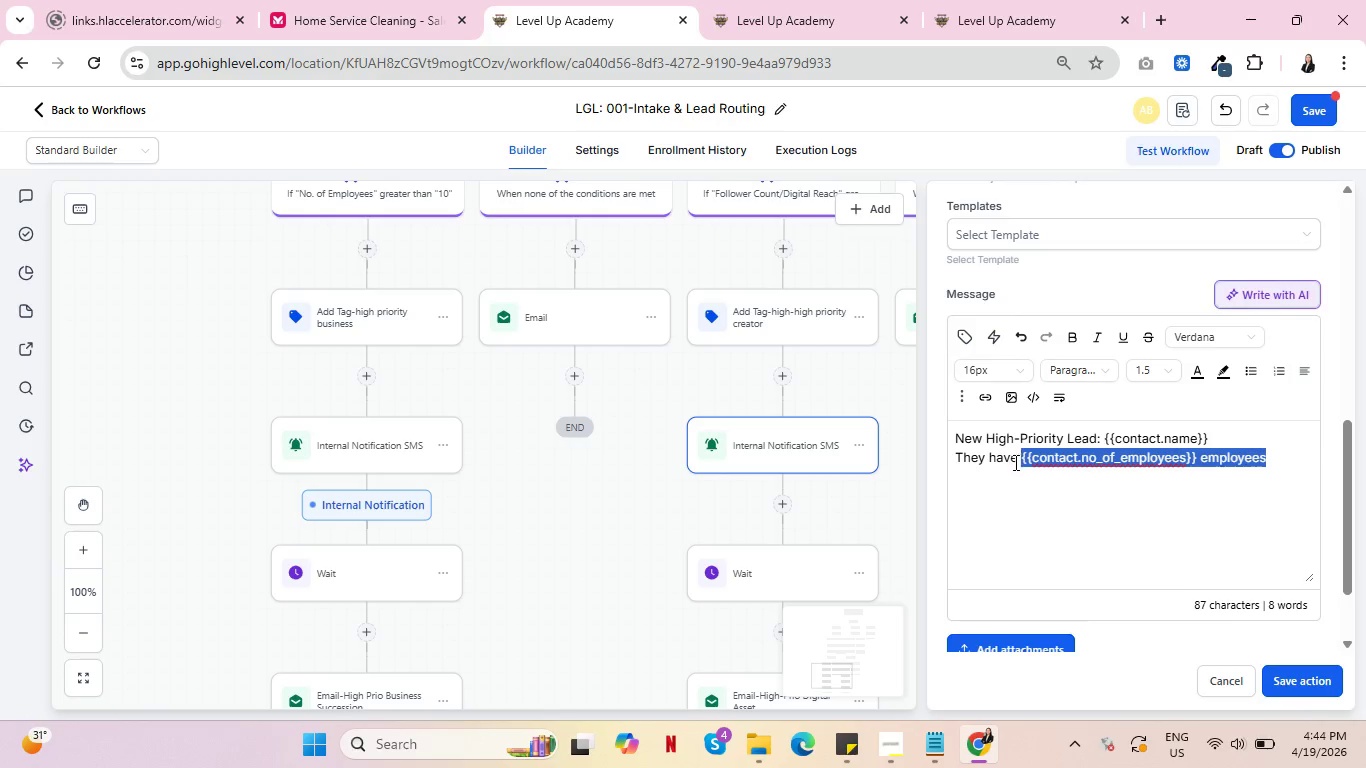 
key(Control+B)
 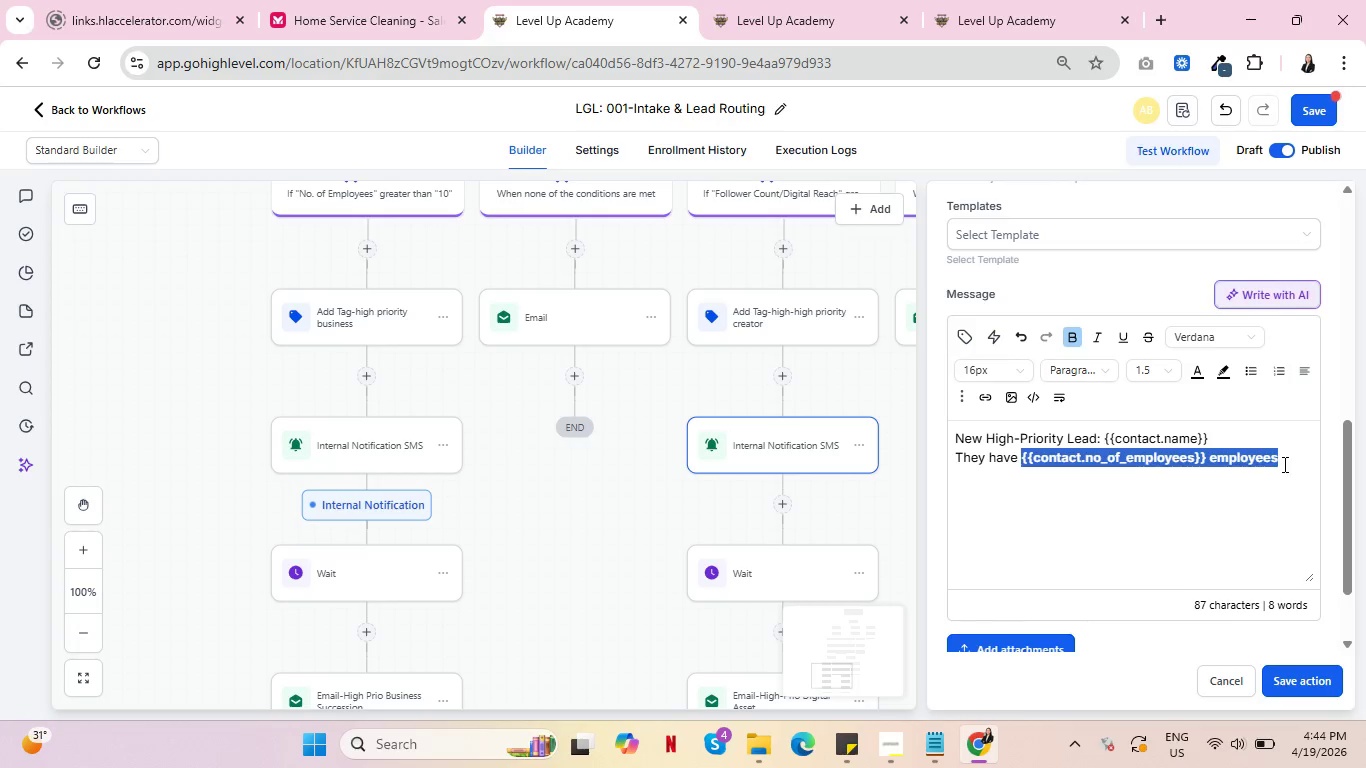 
wait(5.05)
 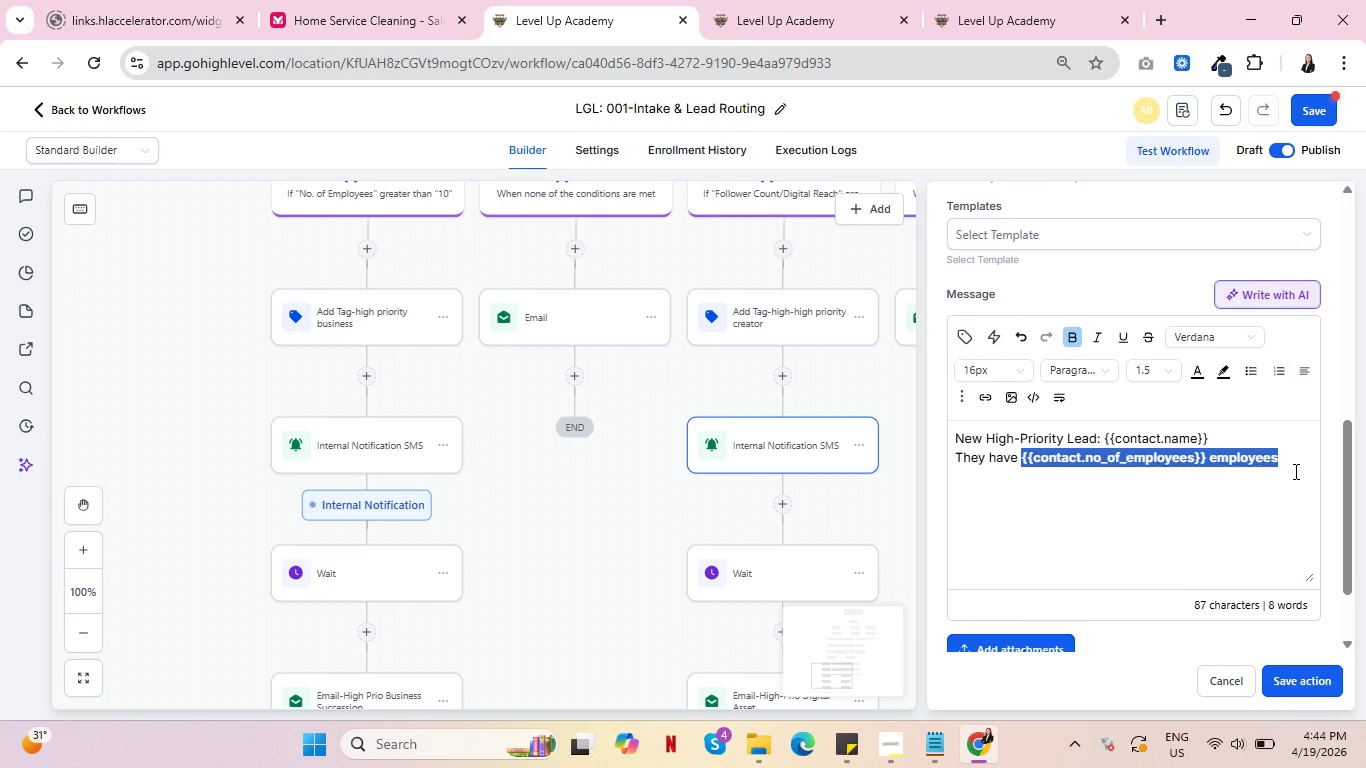 
left_click([1283, 461])
 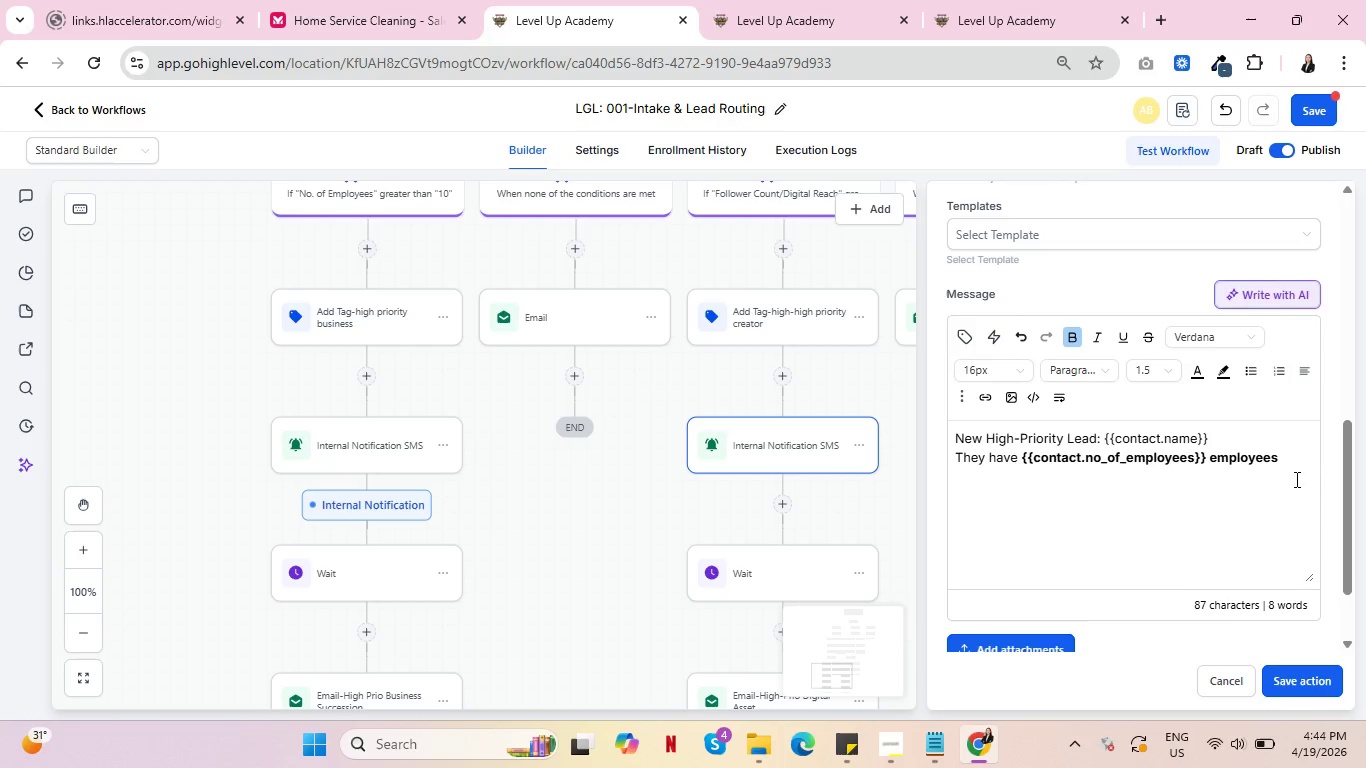 
key(Period)
 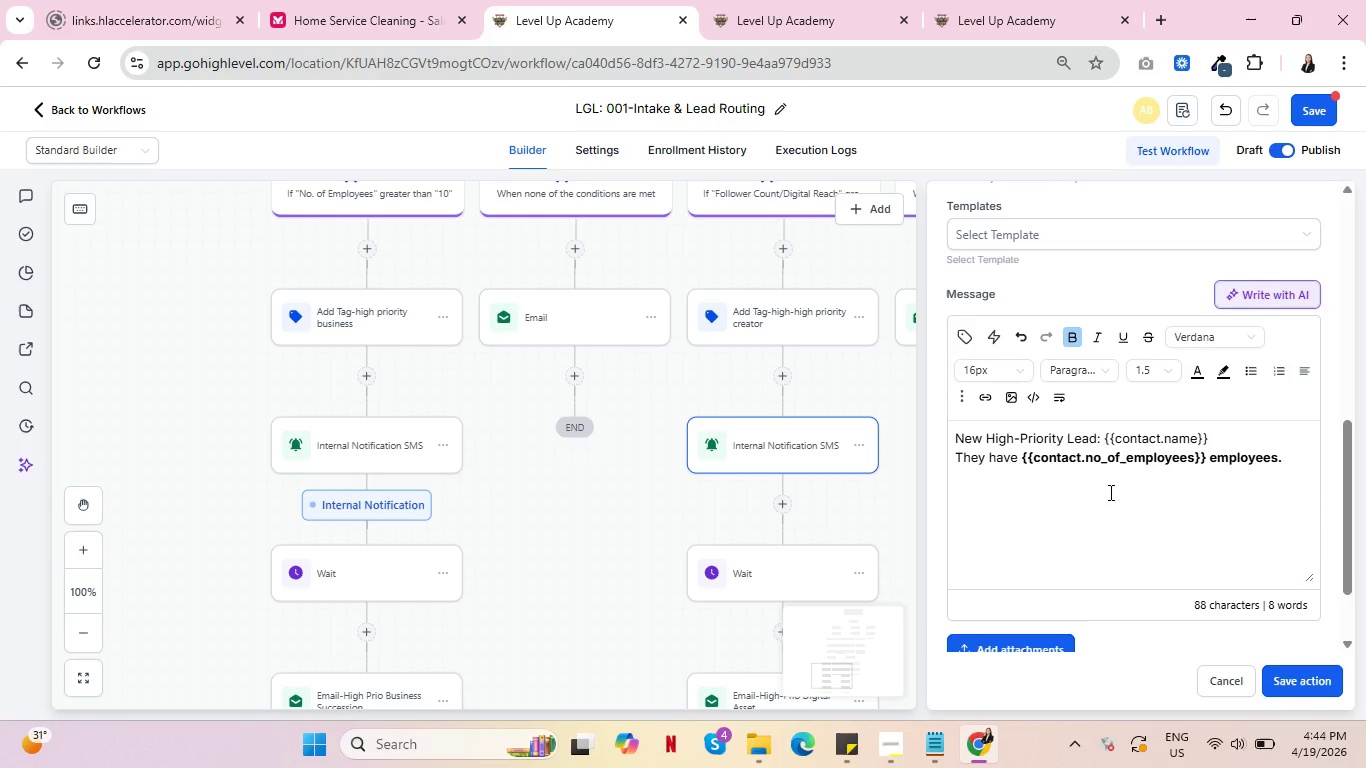 
left_click([1086, 485])
 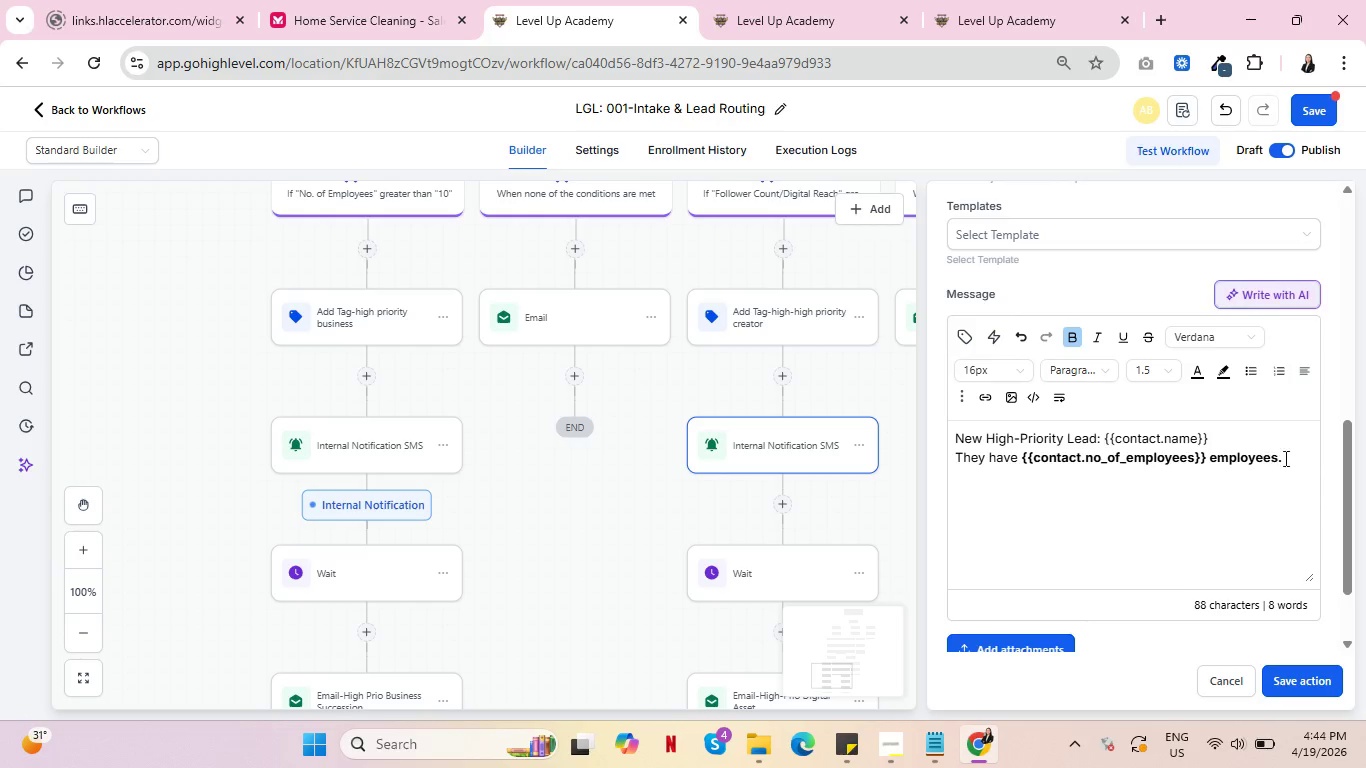 
left_click([1303, 457])
 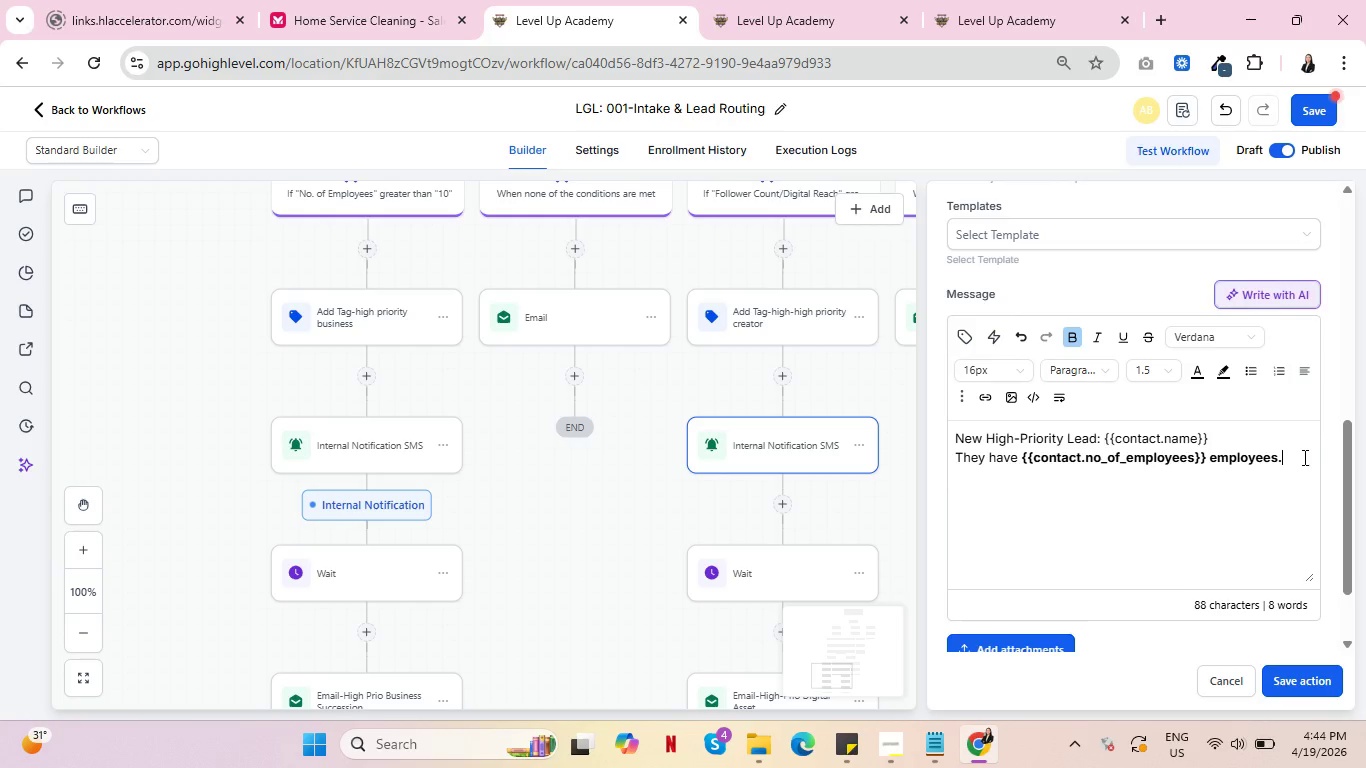 
key(Enter)
 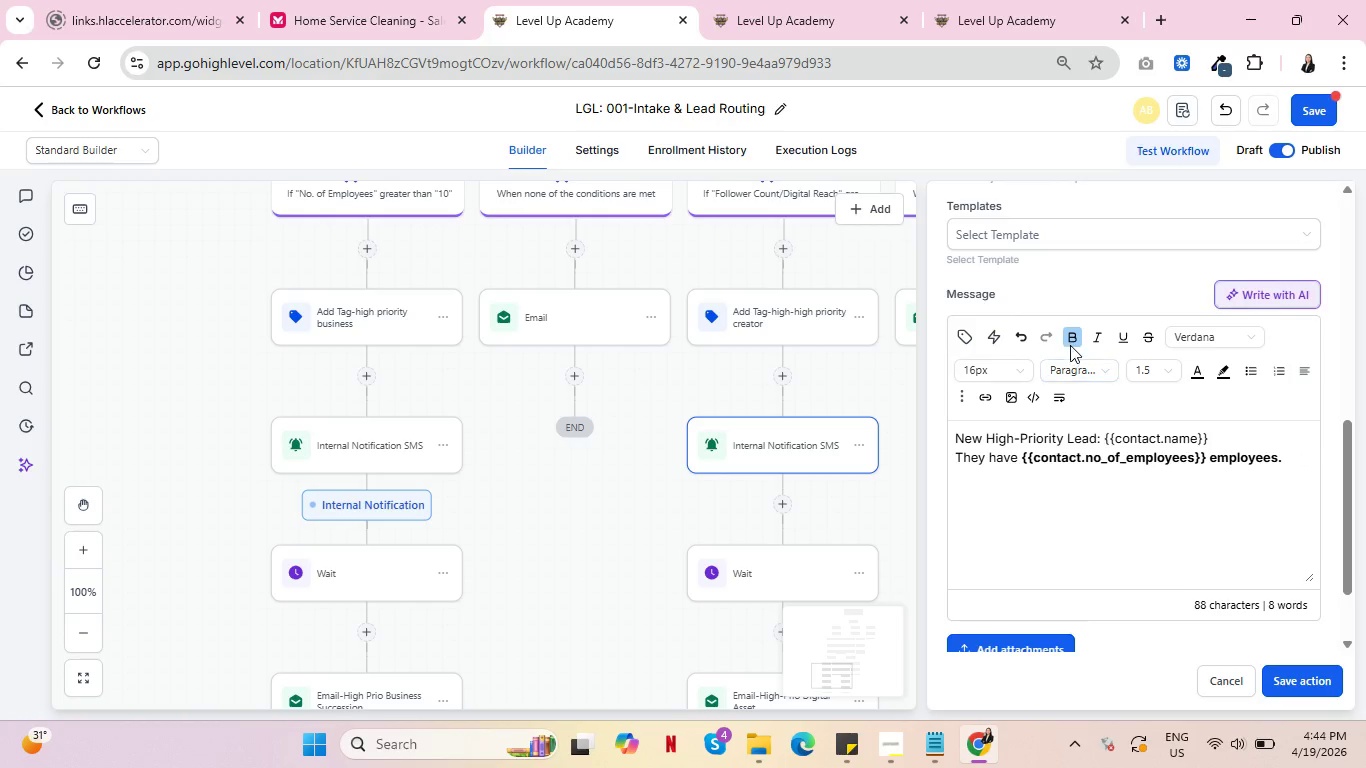 
left_click([1071, 344])
 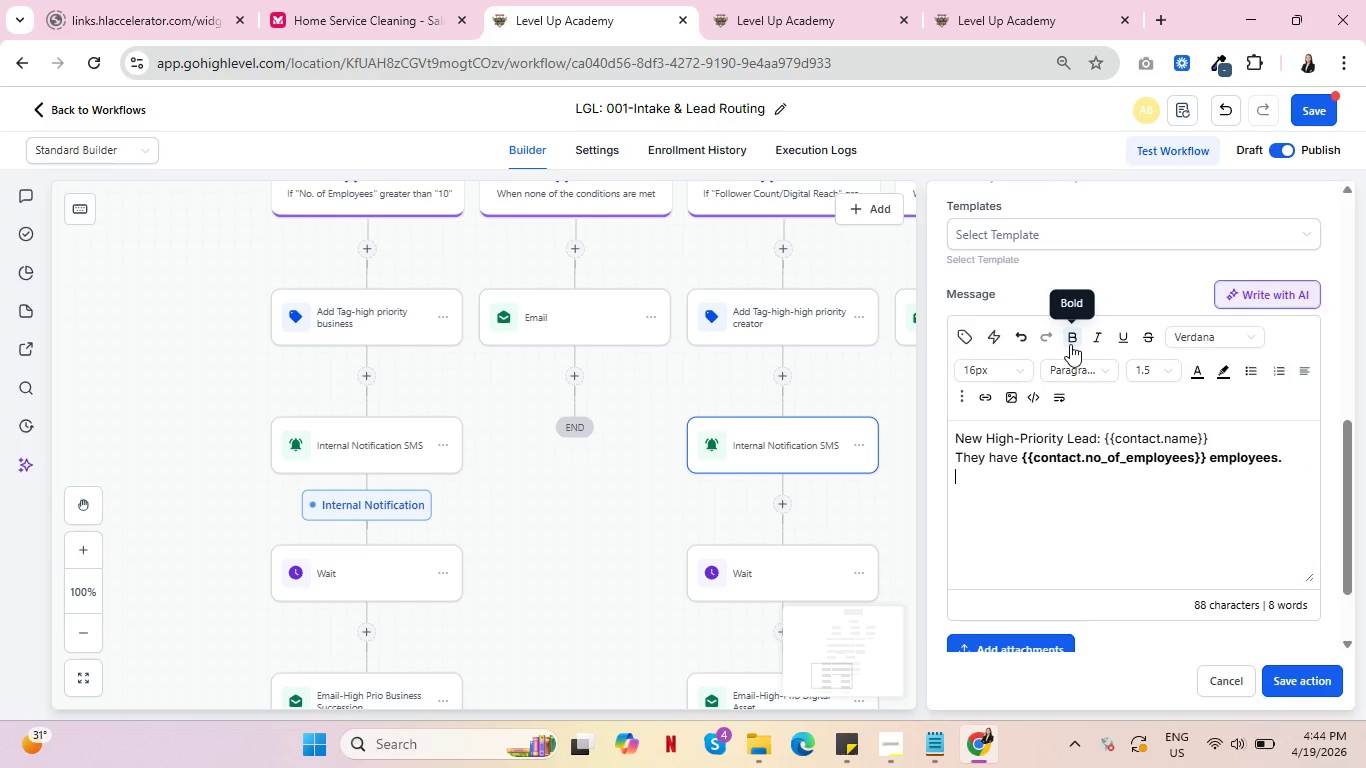 
type(Action Required: Senior partner review f )
key(Backspace)
key(Backspace)
type(of Business Succession Piep)
key(Backspace)
key(Backspace)
type(peline required.)
 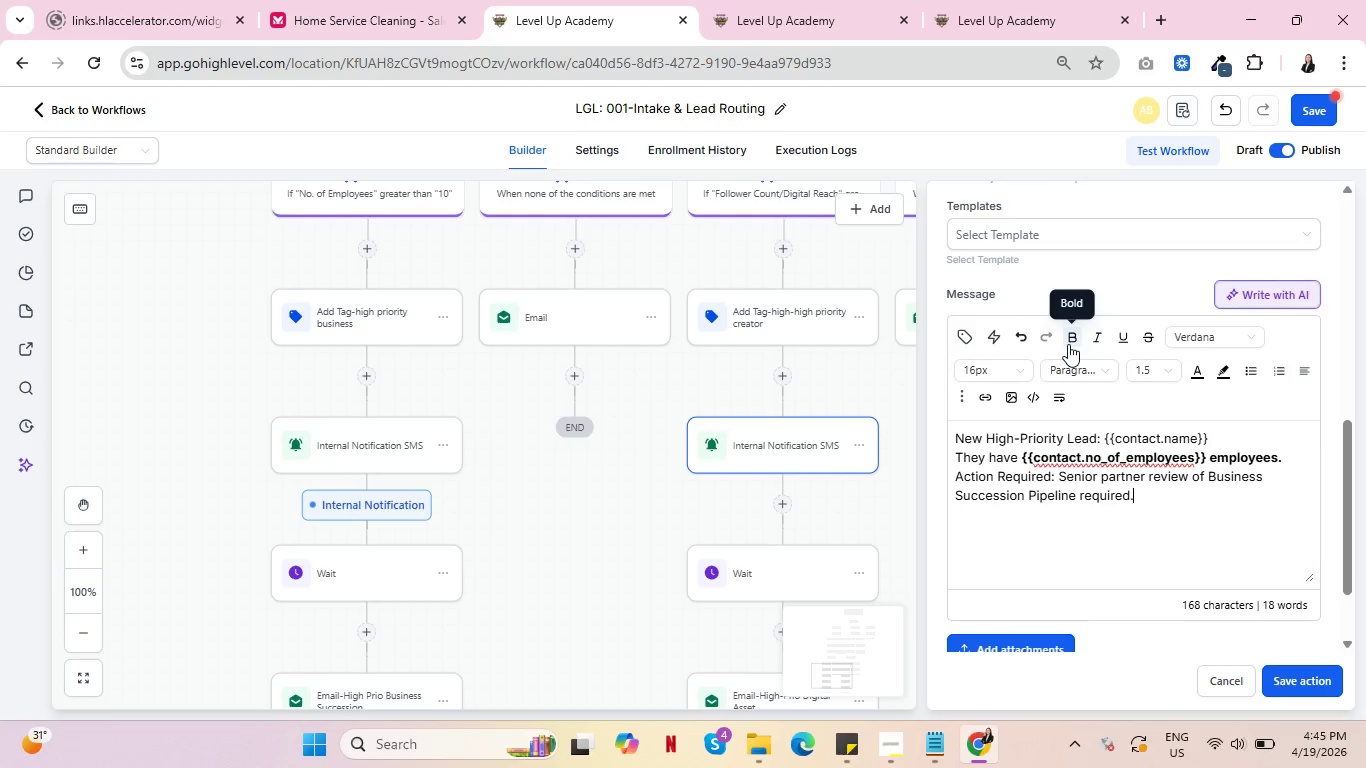 
scroll: coordinate [1164, 446], scroll_direction: up, amount: 3.0
 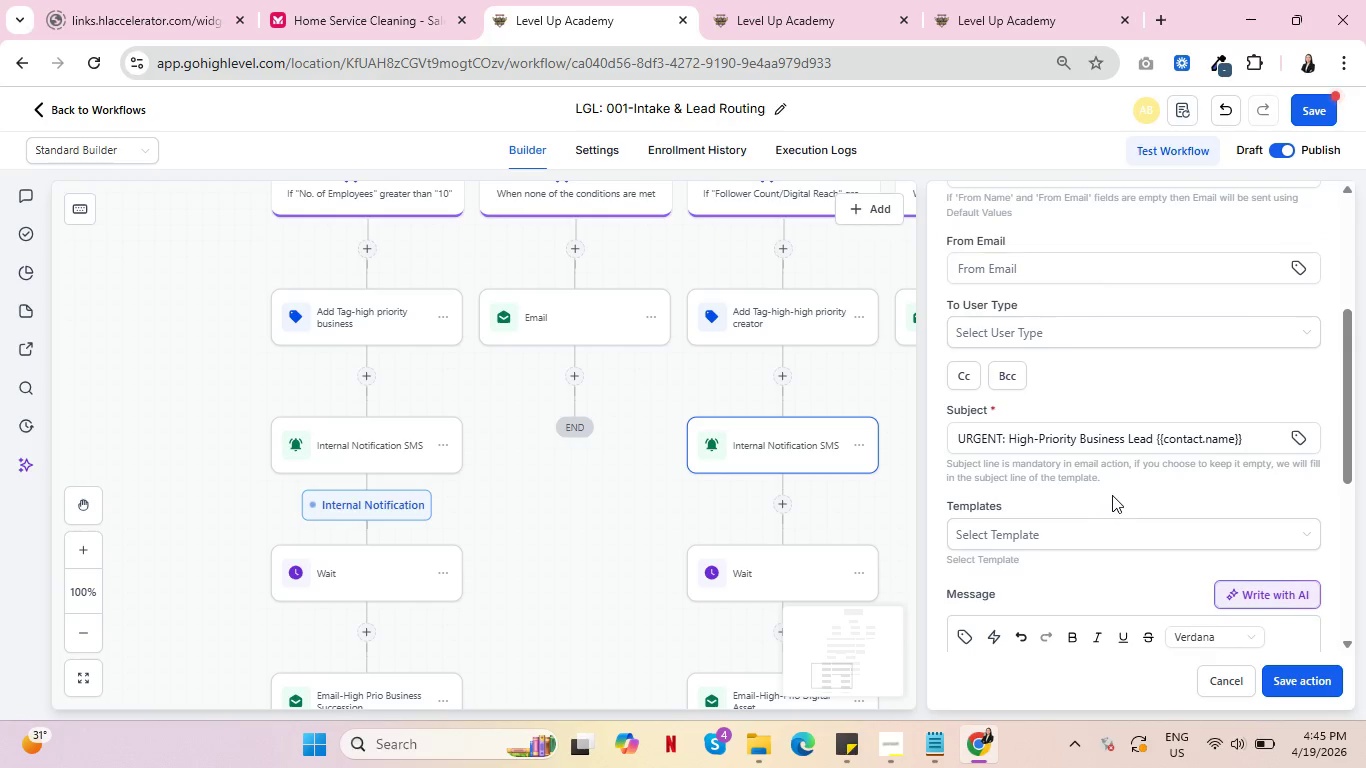 
scroll: coordinate [1140, 480], scroll_direction: down, amount: 4.0
 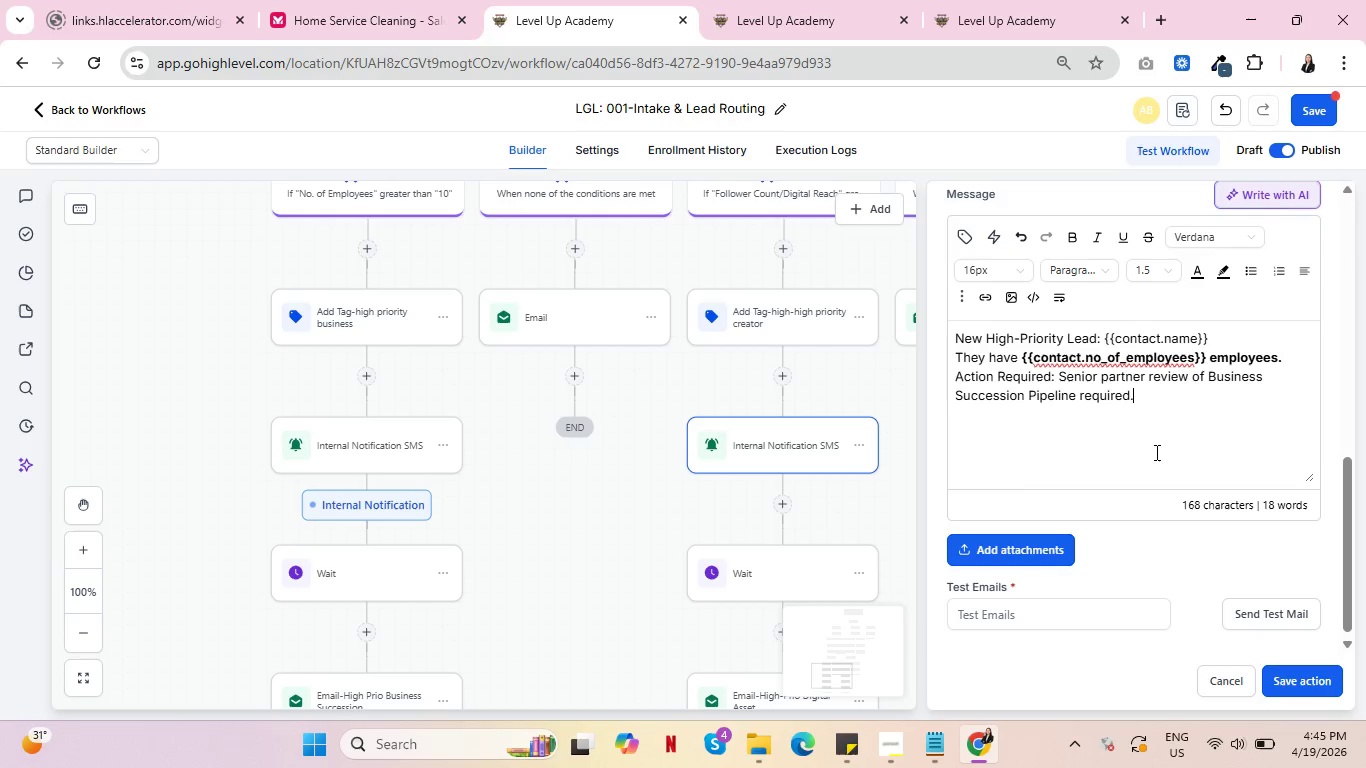 
wait(26.84)
 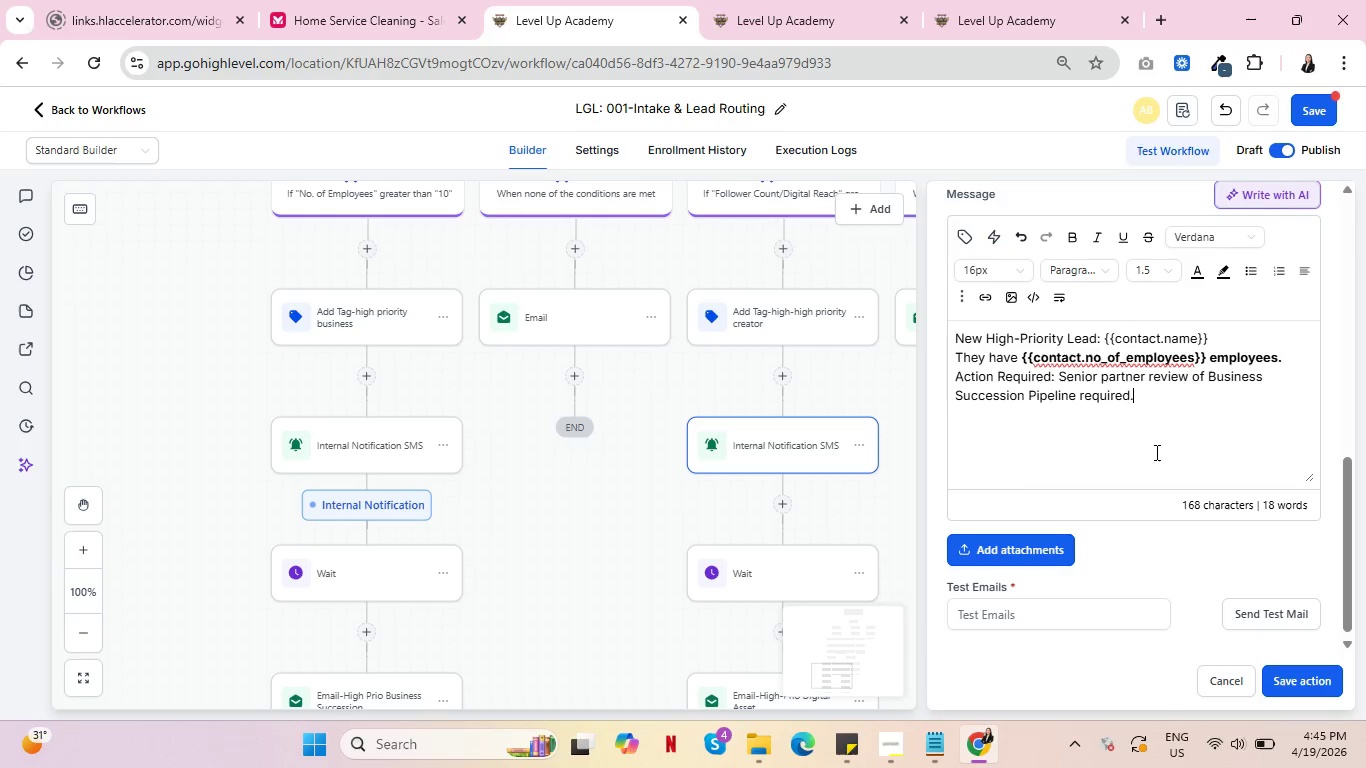 
left_click([1292, 679])
 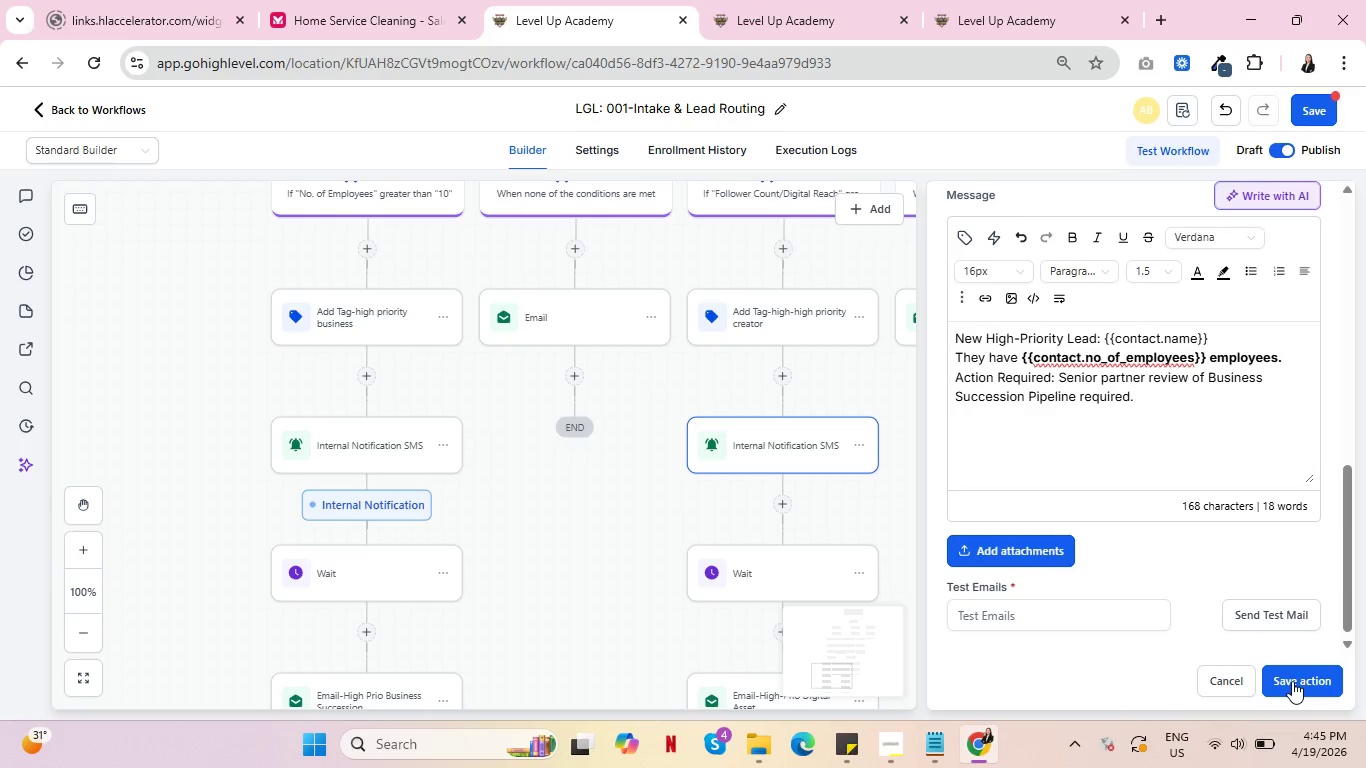 
scroll: coordinate [1271, 424], scroll_direction: up, amount: 4.0
 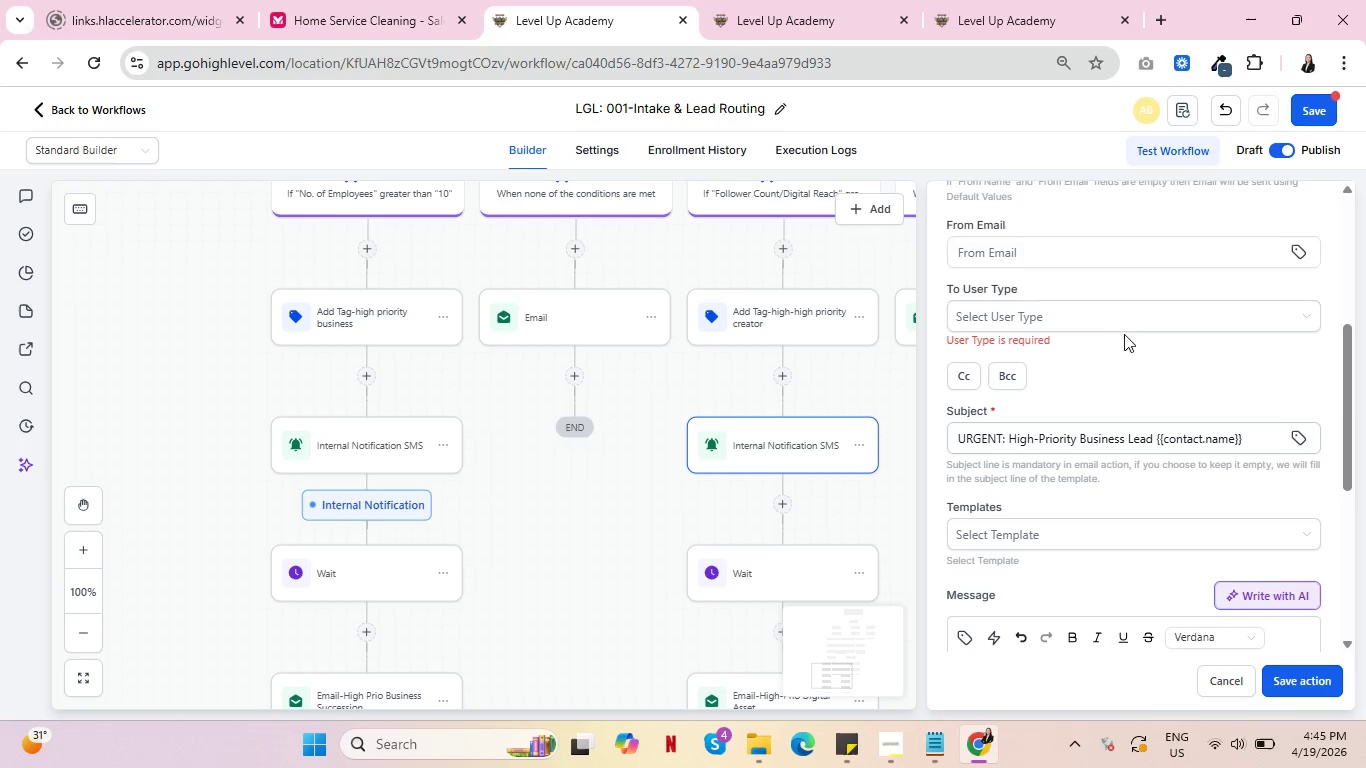 
left_click([1130, 316])
 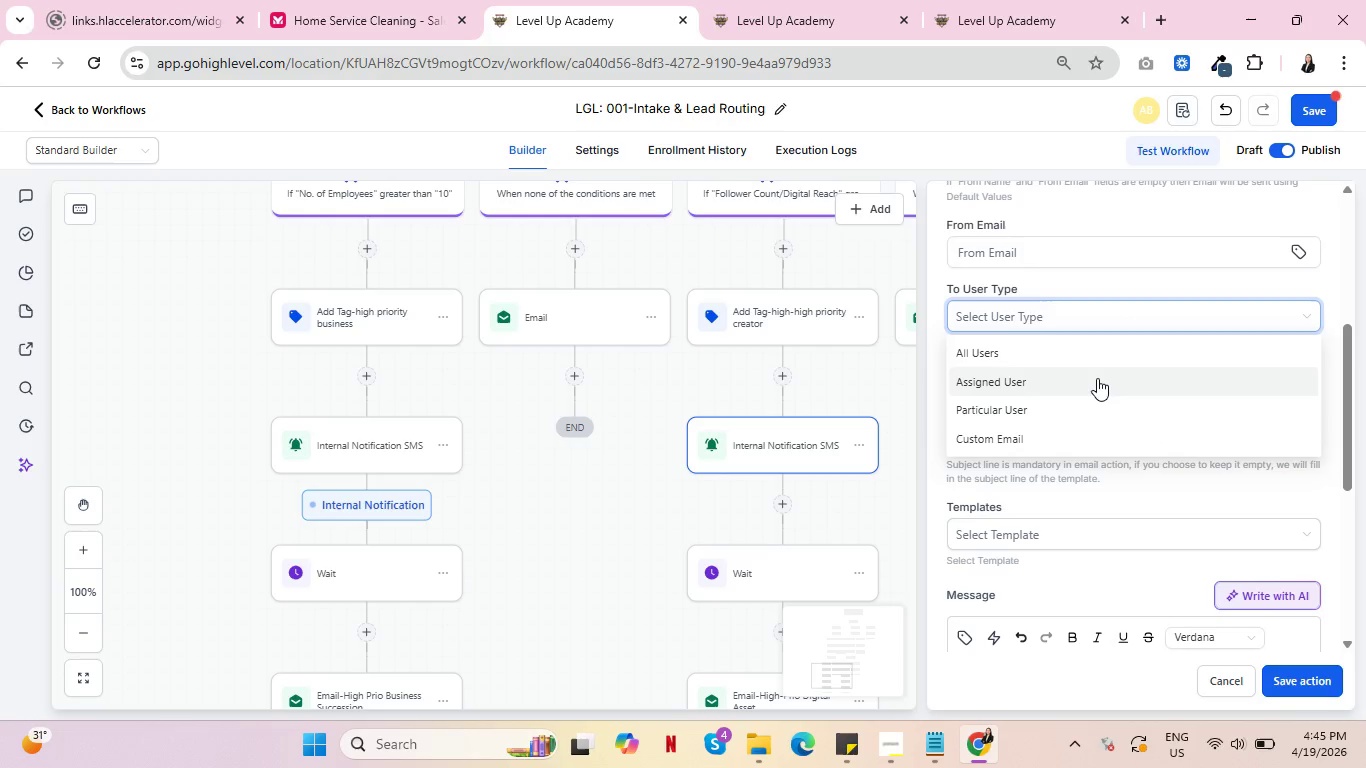 
left_click([1097, 378])
 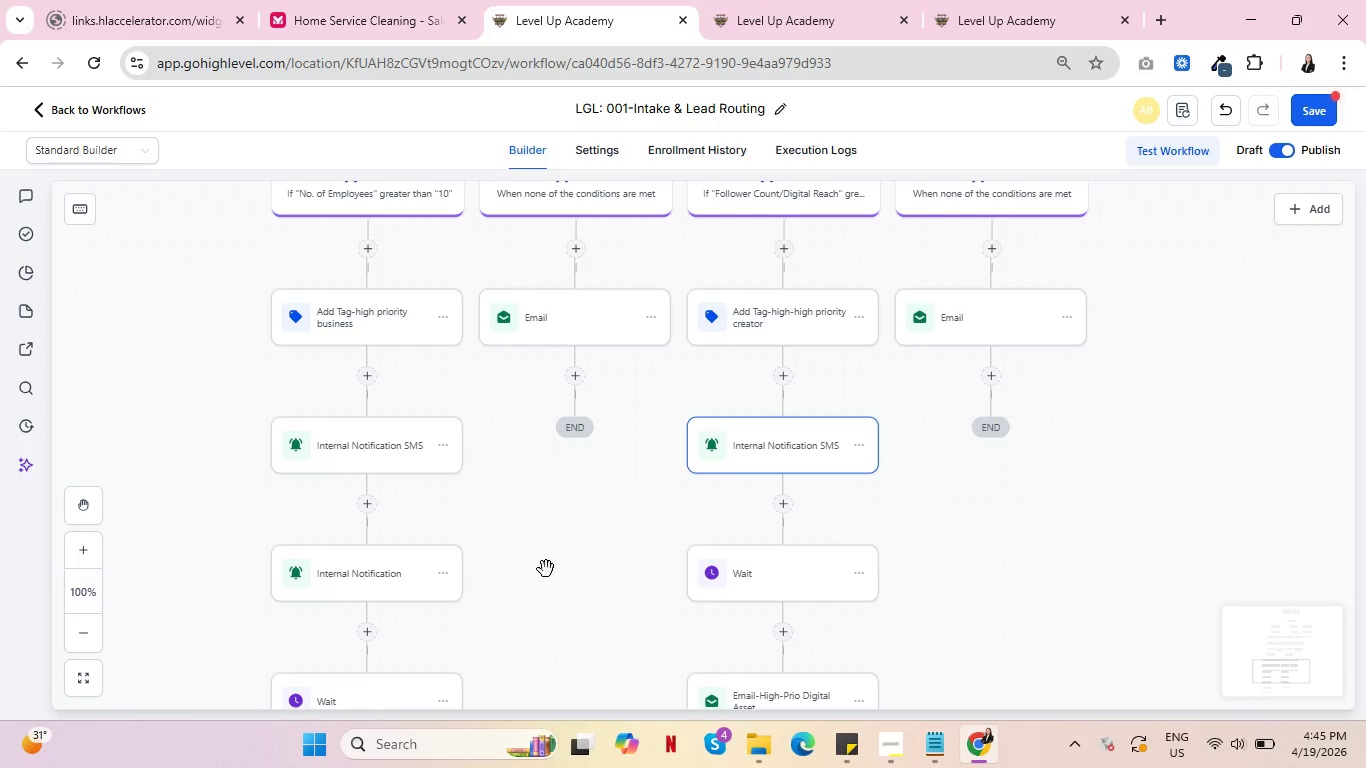 
wait(5.52)
 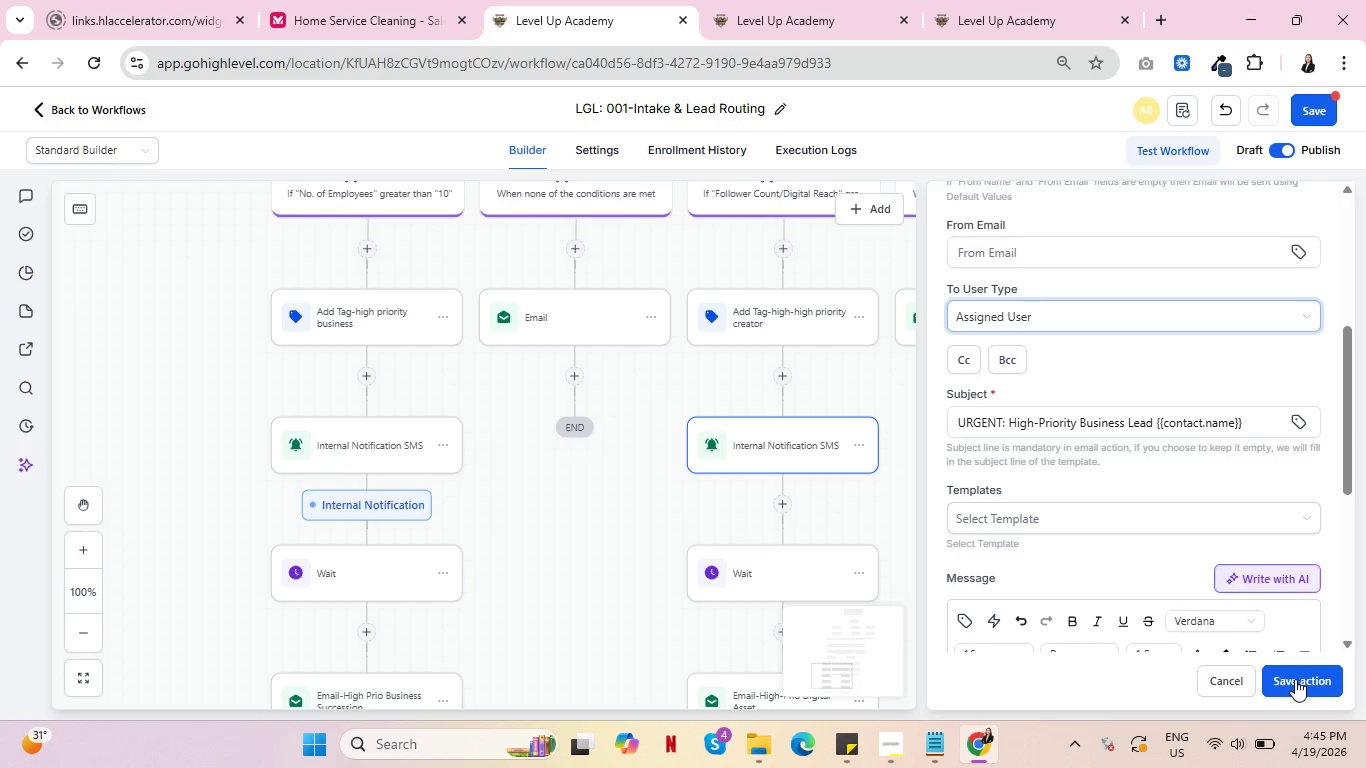 
left_click([386, 574])
 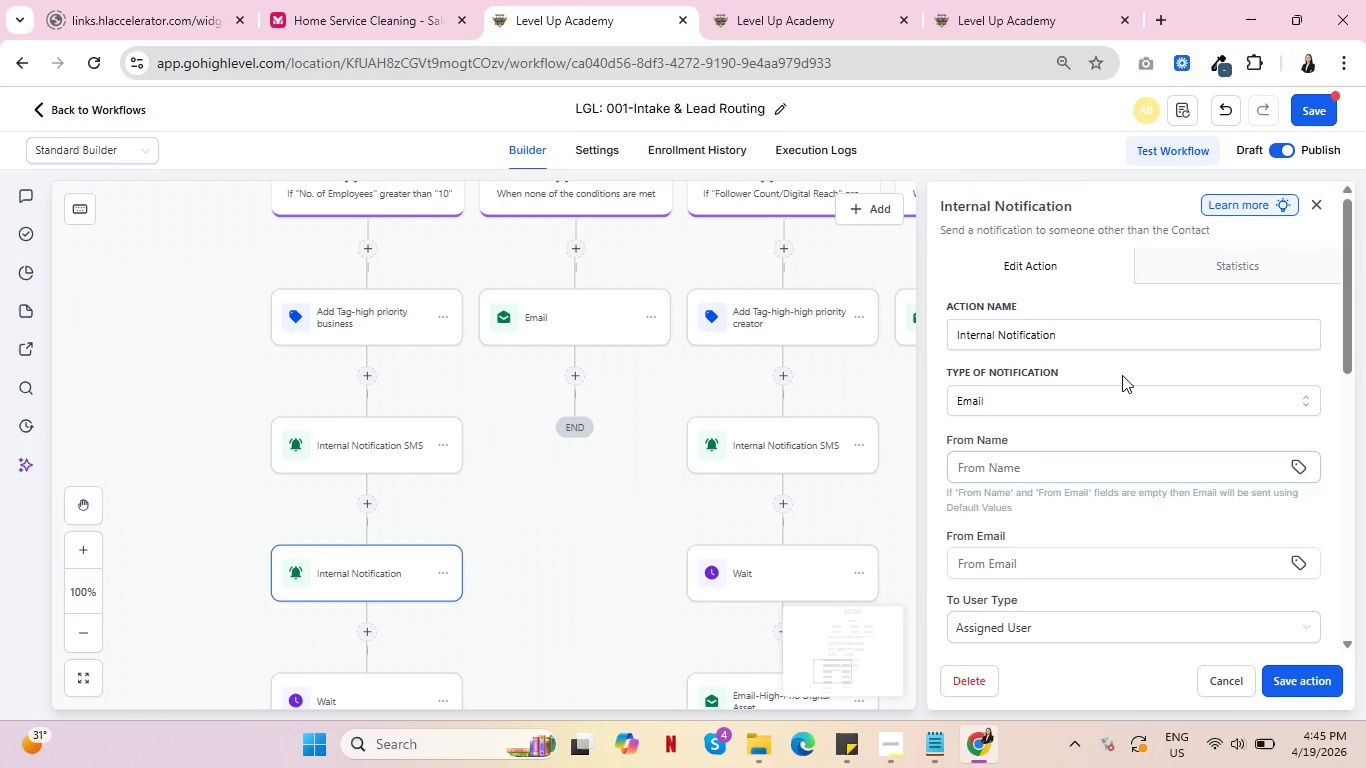 
left_click([1128, 333])
 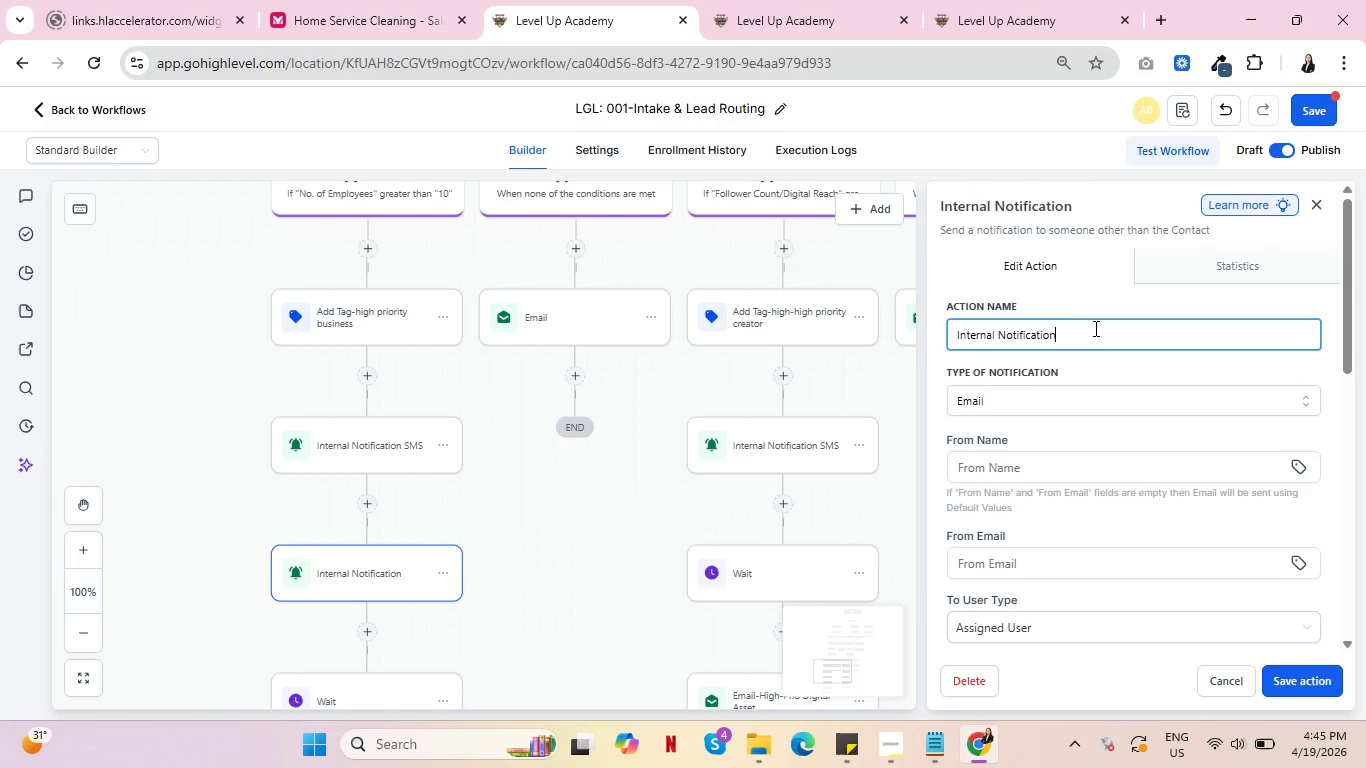 
type( - emal)
 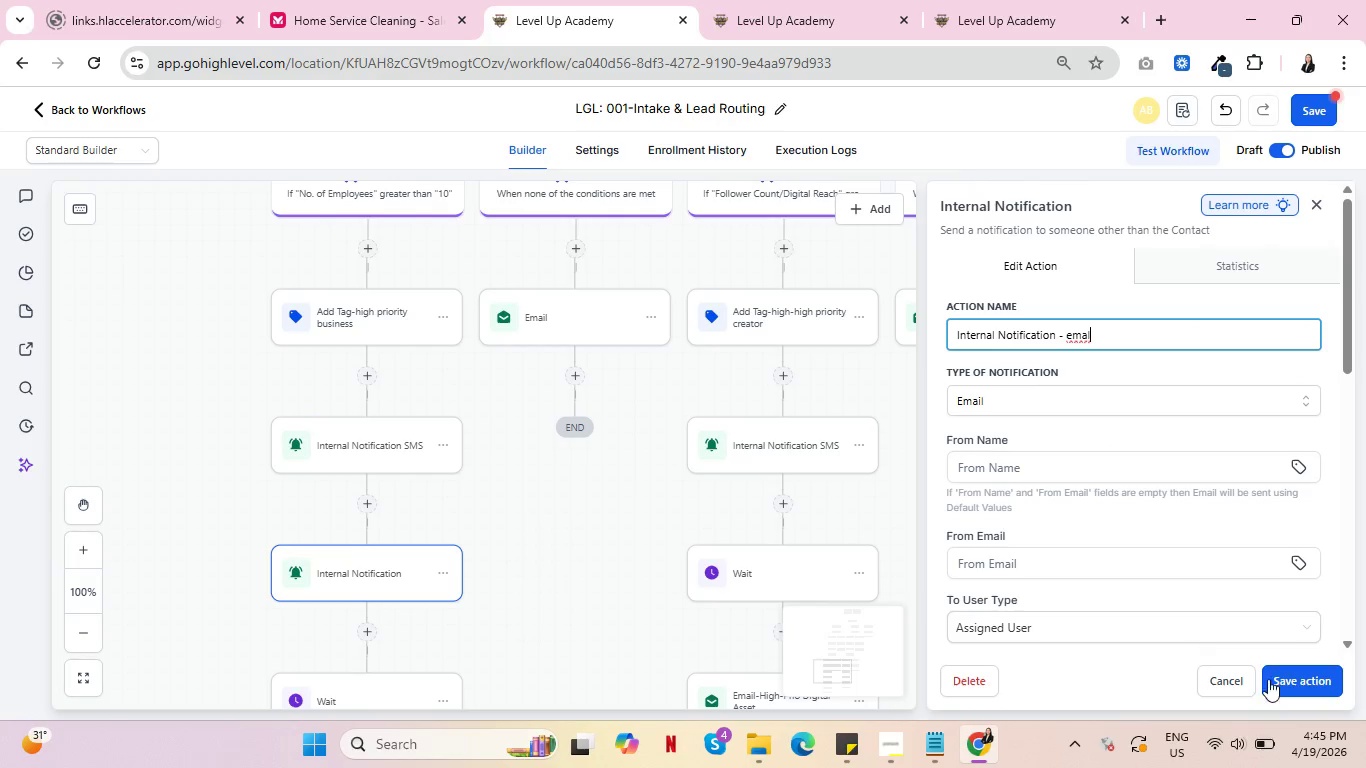 
left_click([1292, 681])
 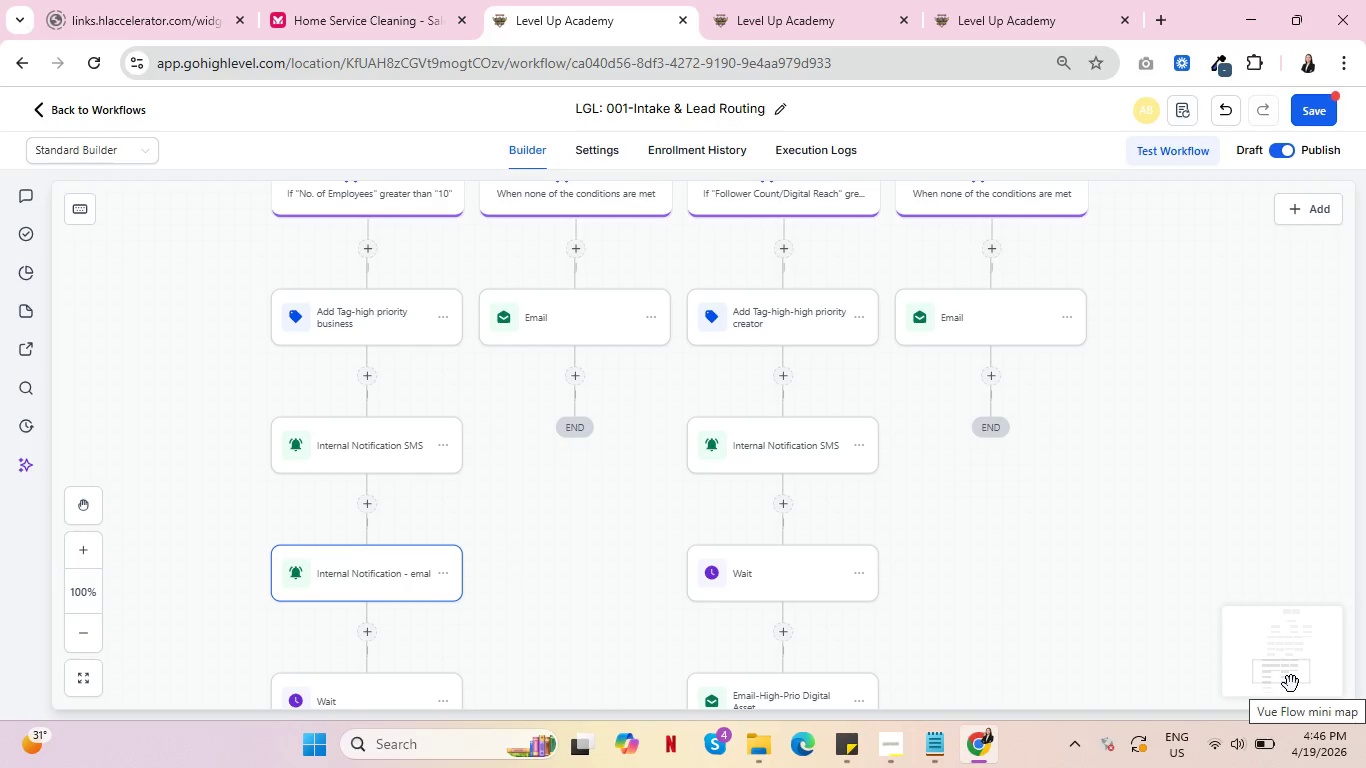 
wait(13.03)
 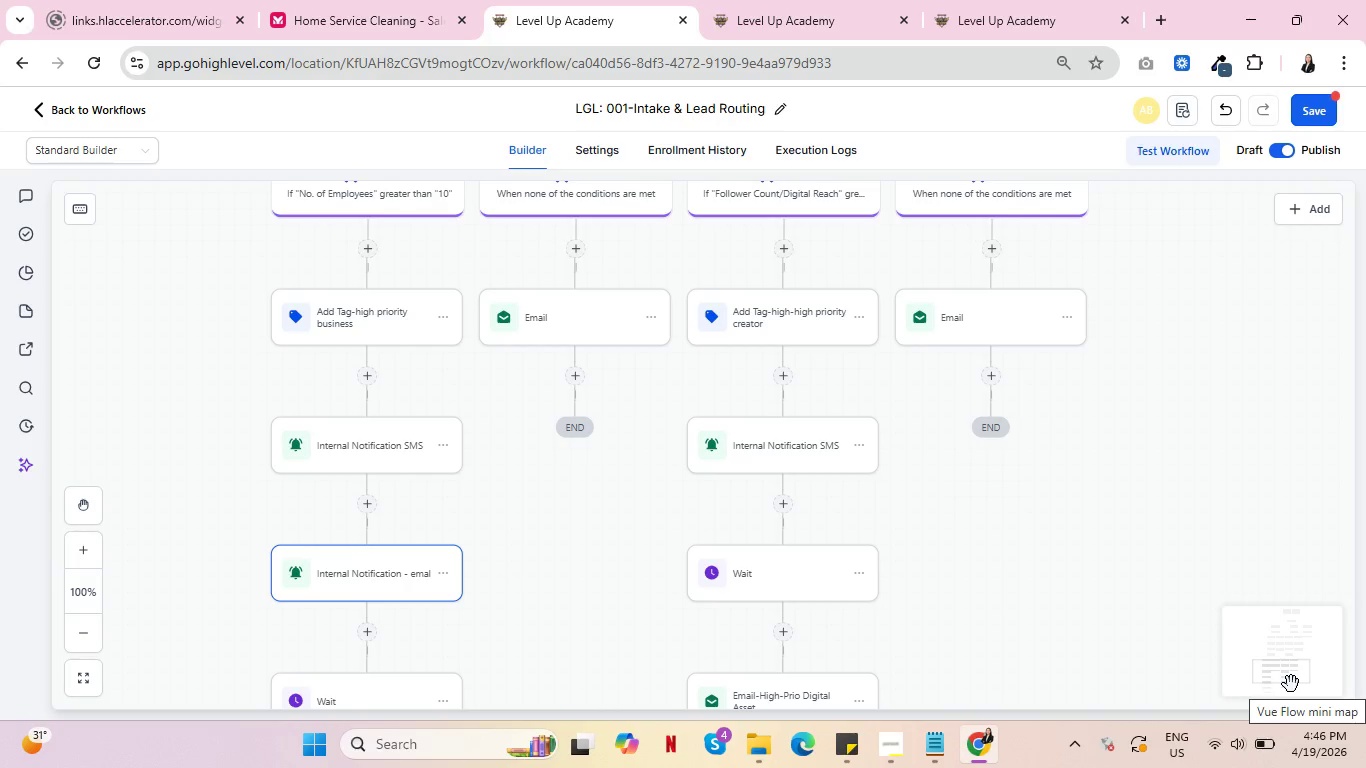 
left_click([785, 454])
 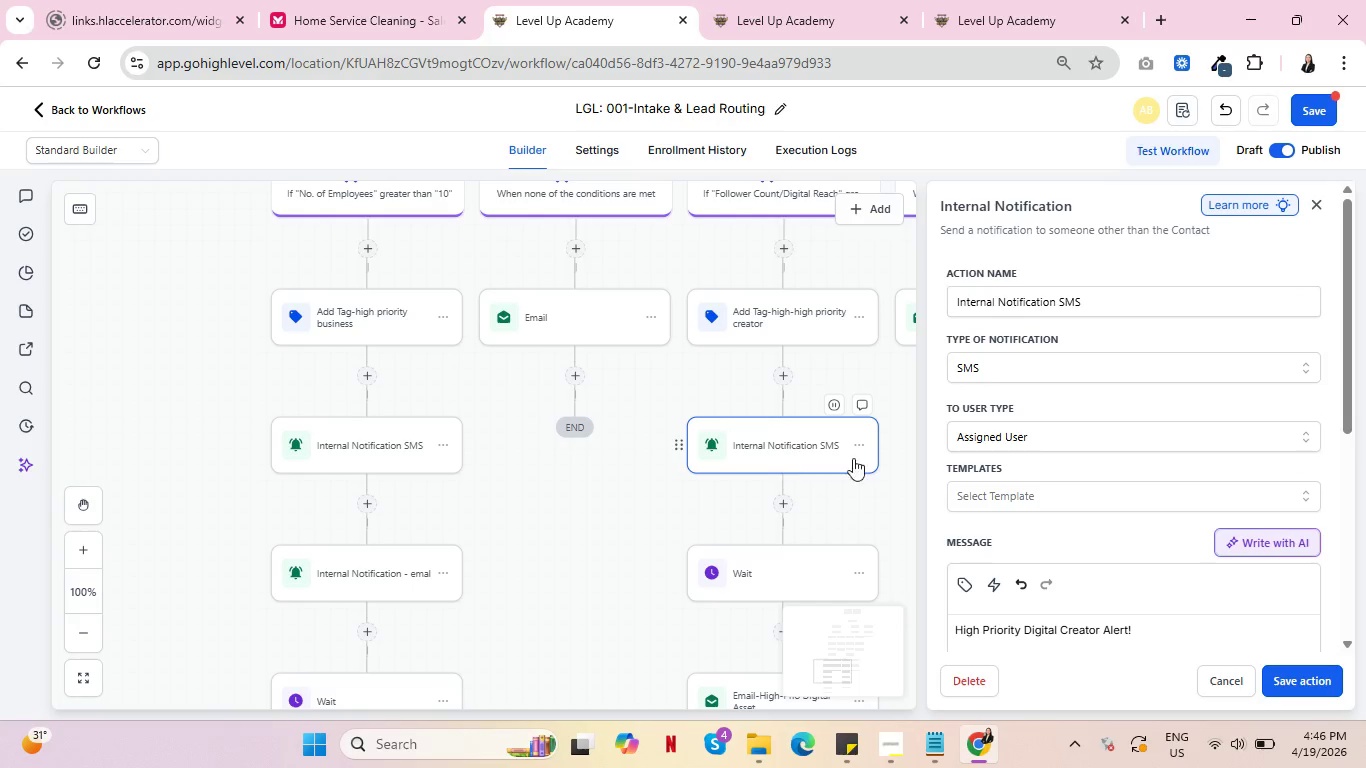 
scroll: coordinate [1140, 461], scroll_direction: down, amount: 2.0
 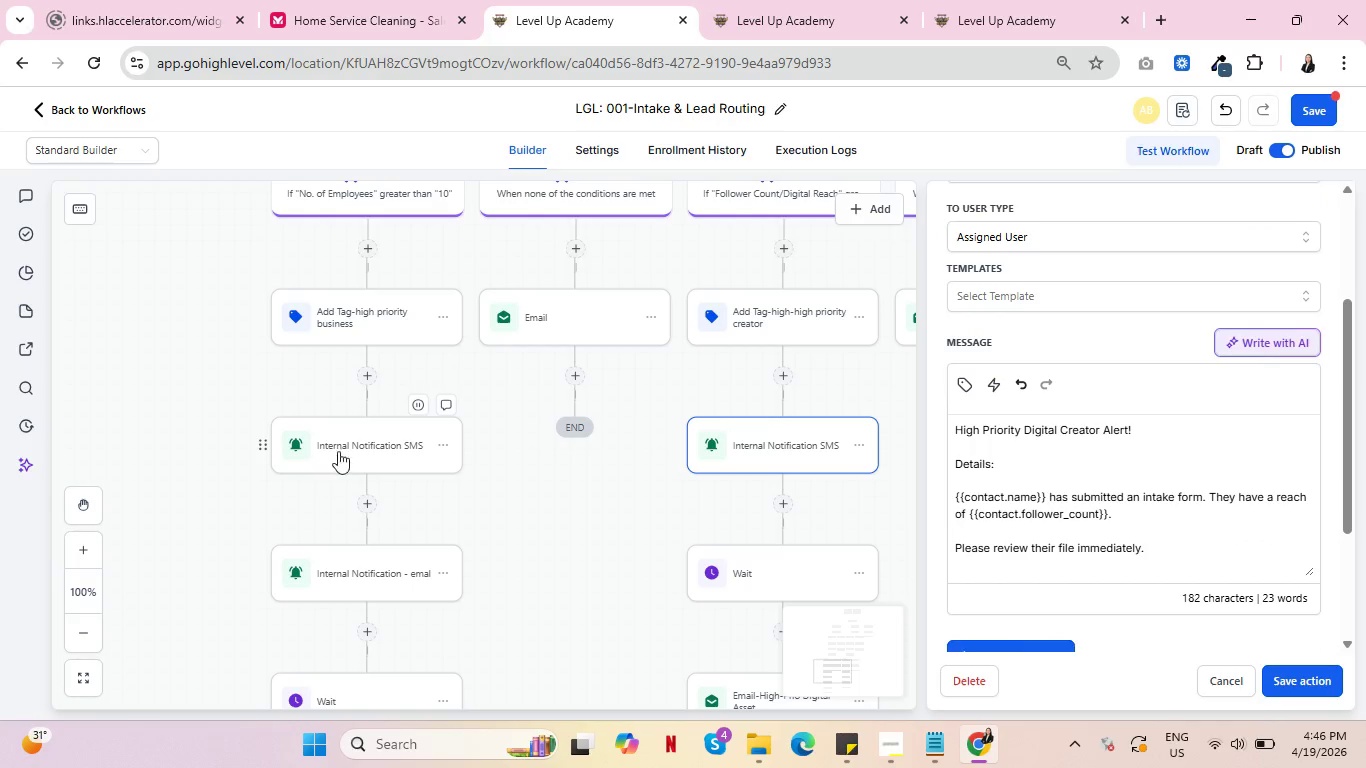 
left_click([349, 447])
 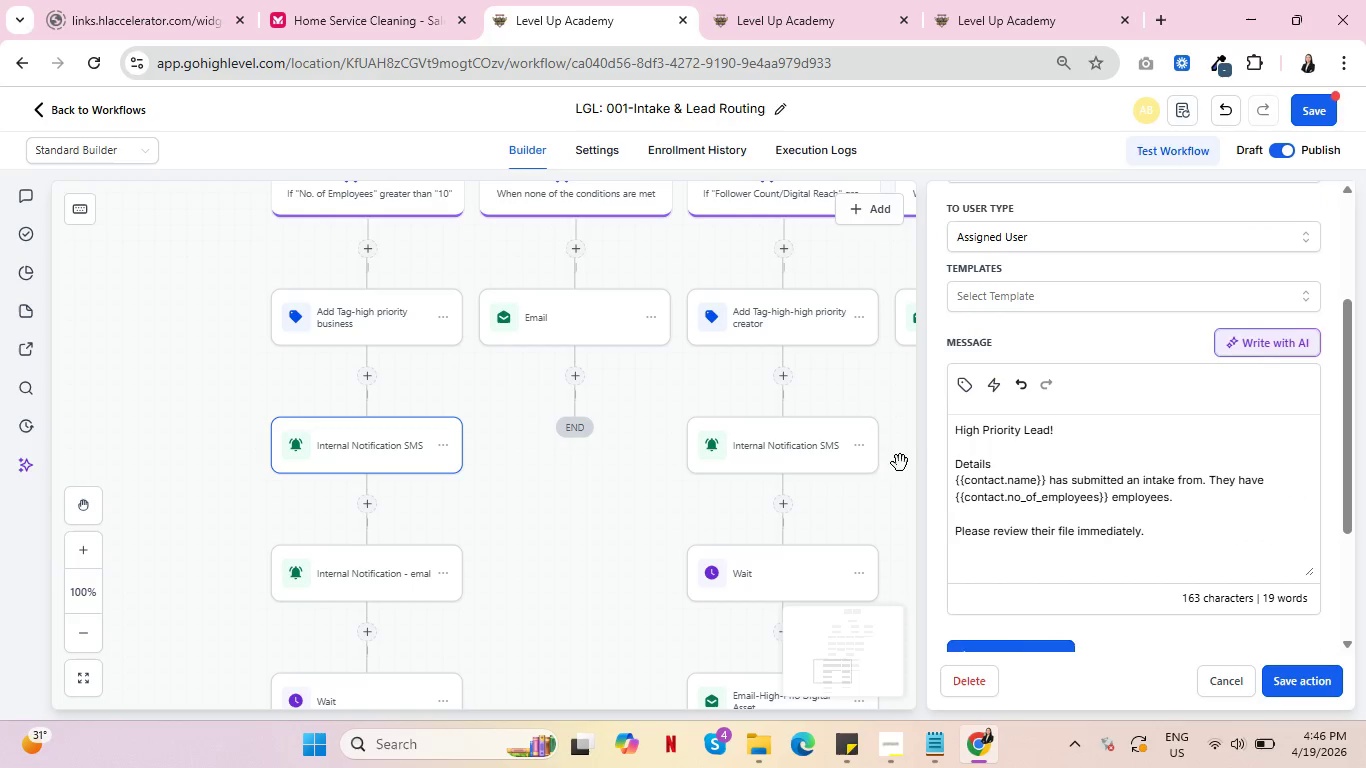 
left_click([771, 446])
 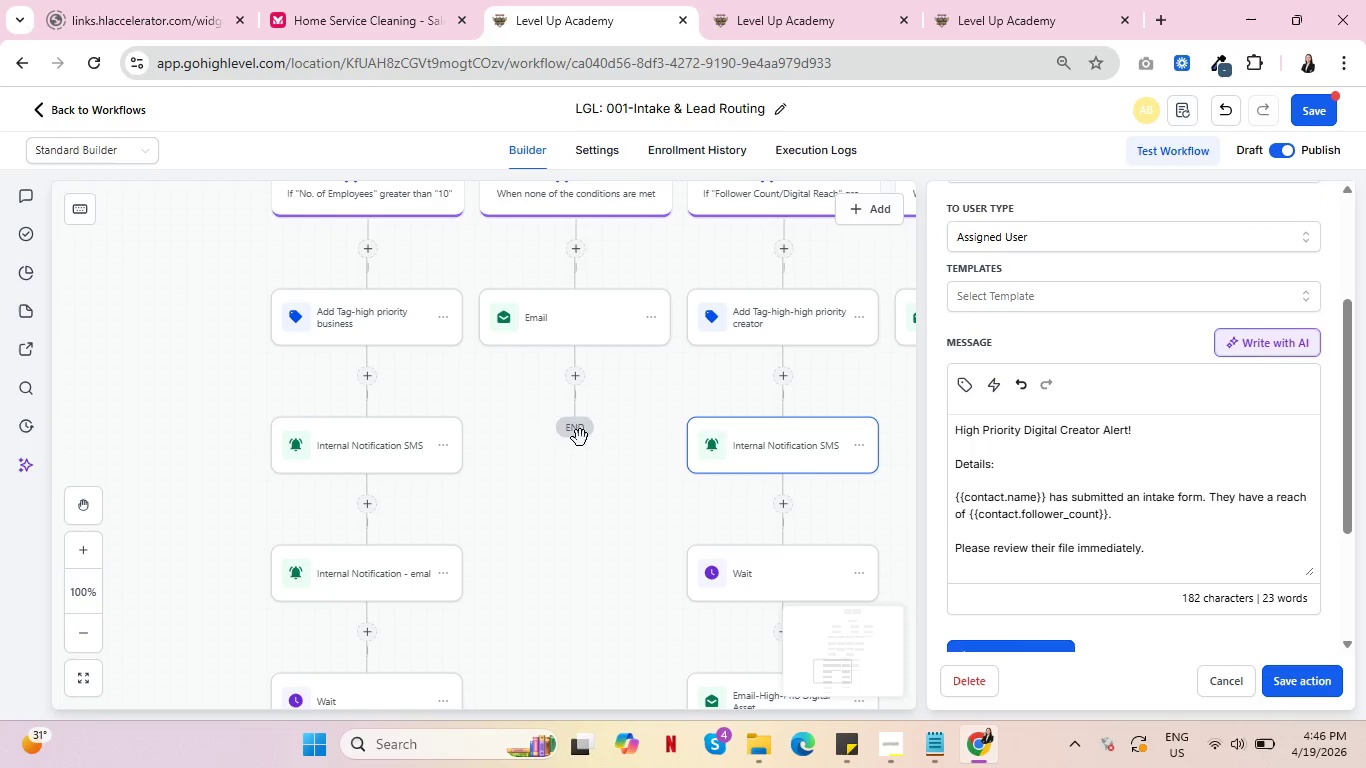 
wait(6.84)
 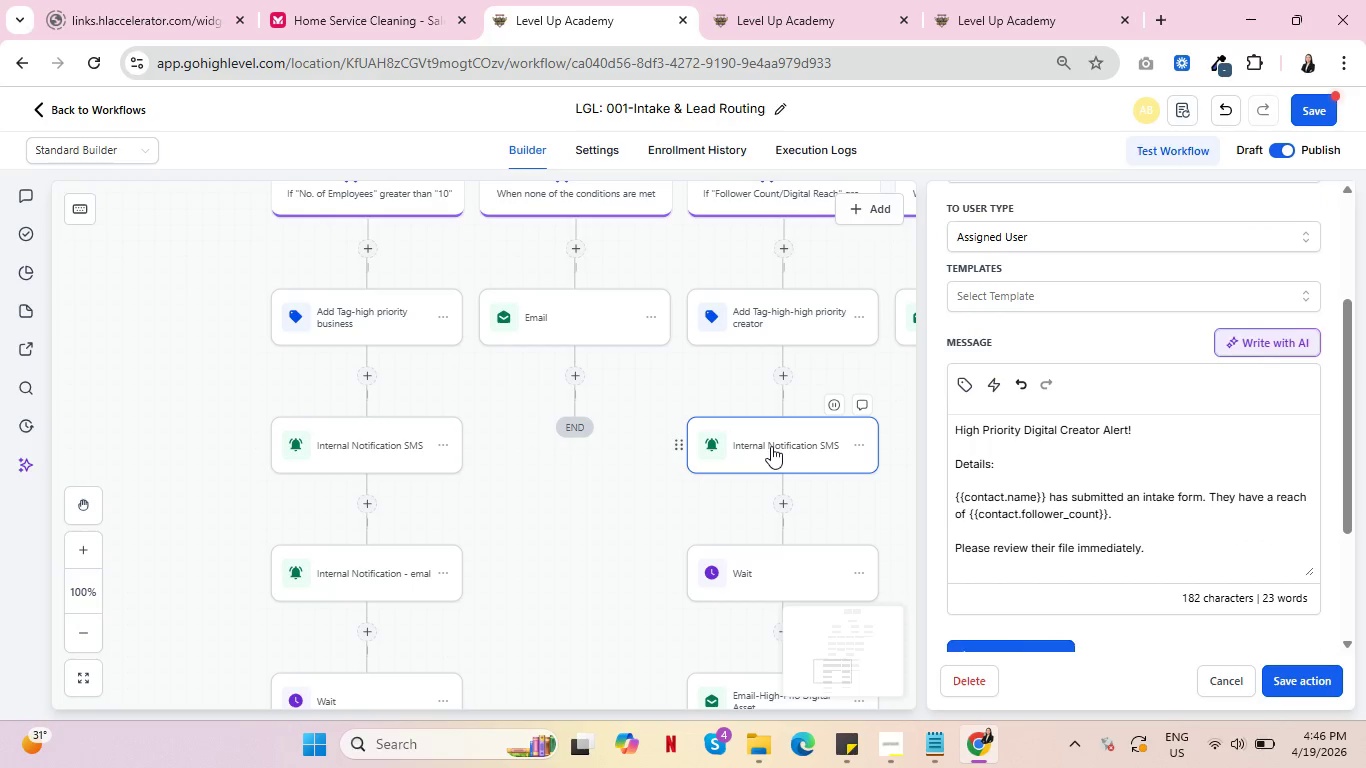 
scroll: coordinate [364, 451], scroll_direction: up, amount: 2.0
 